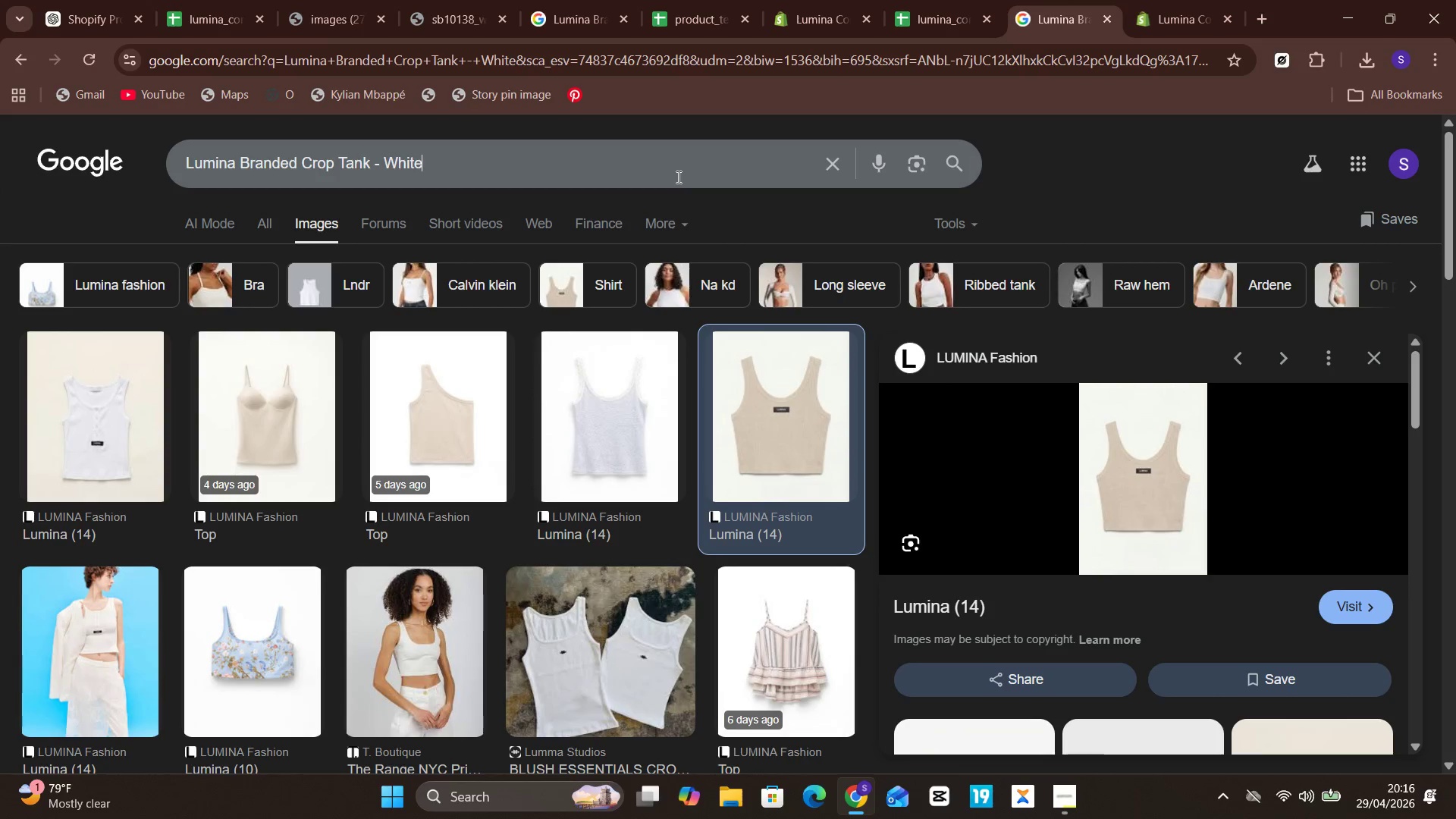 
key(Control+ControlLeft)
 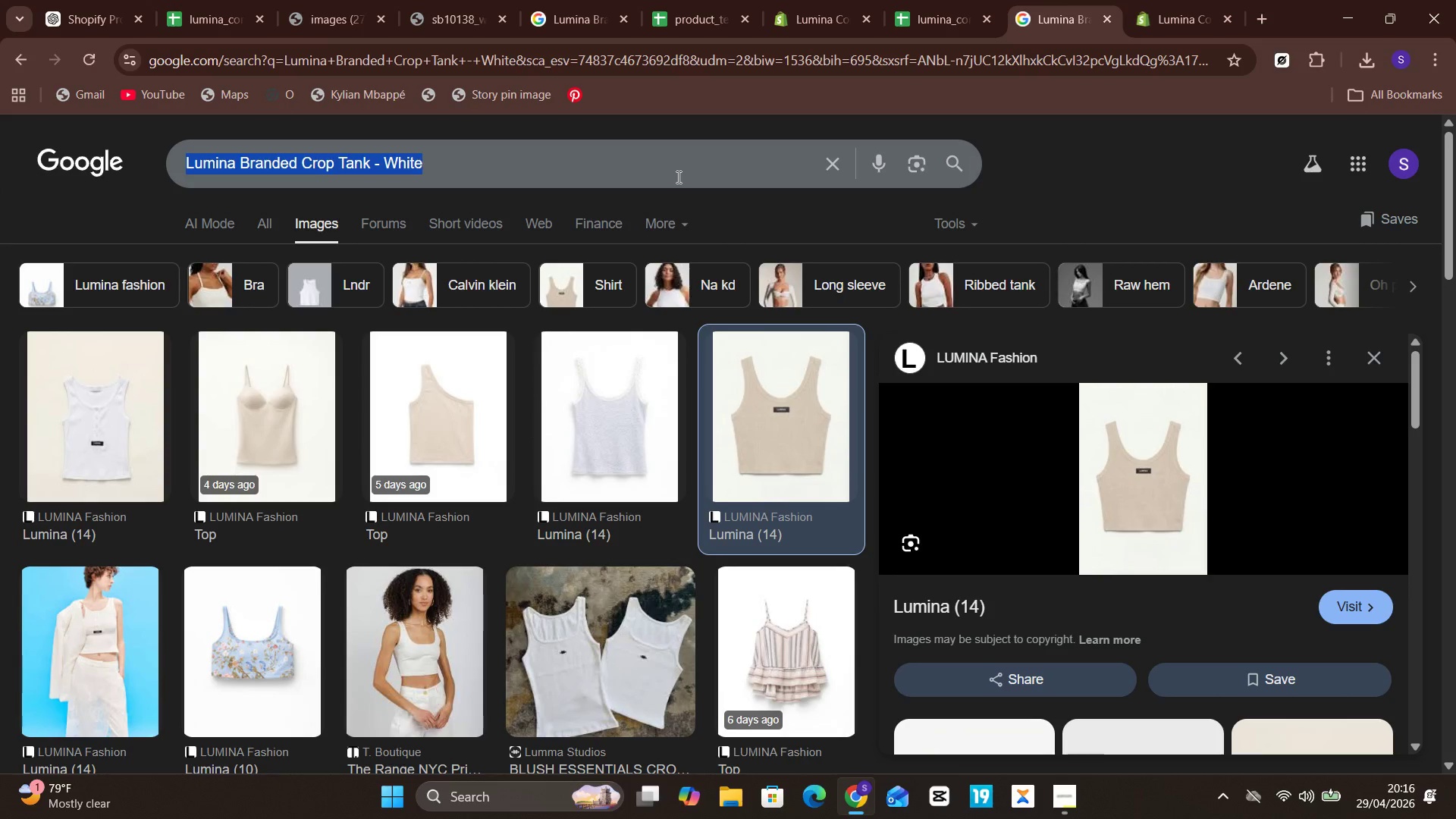 
key(Control+A)
 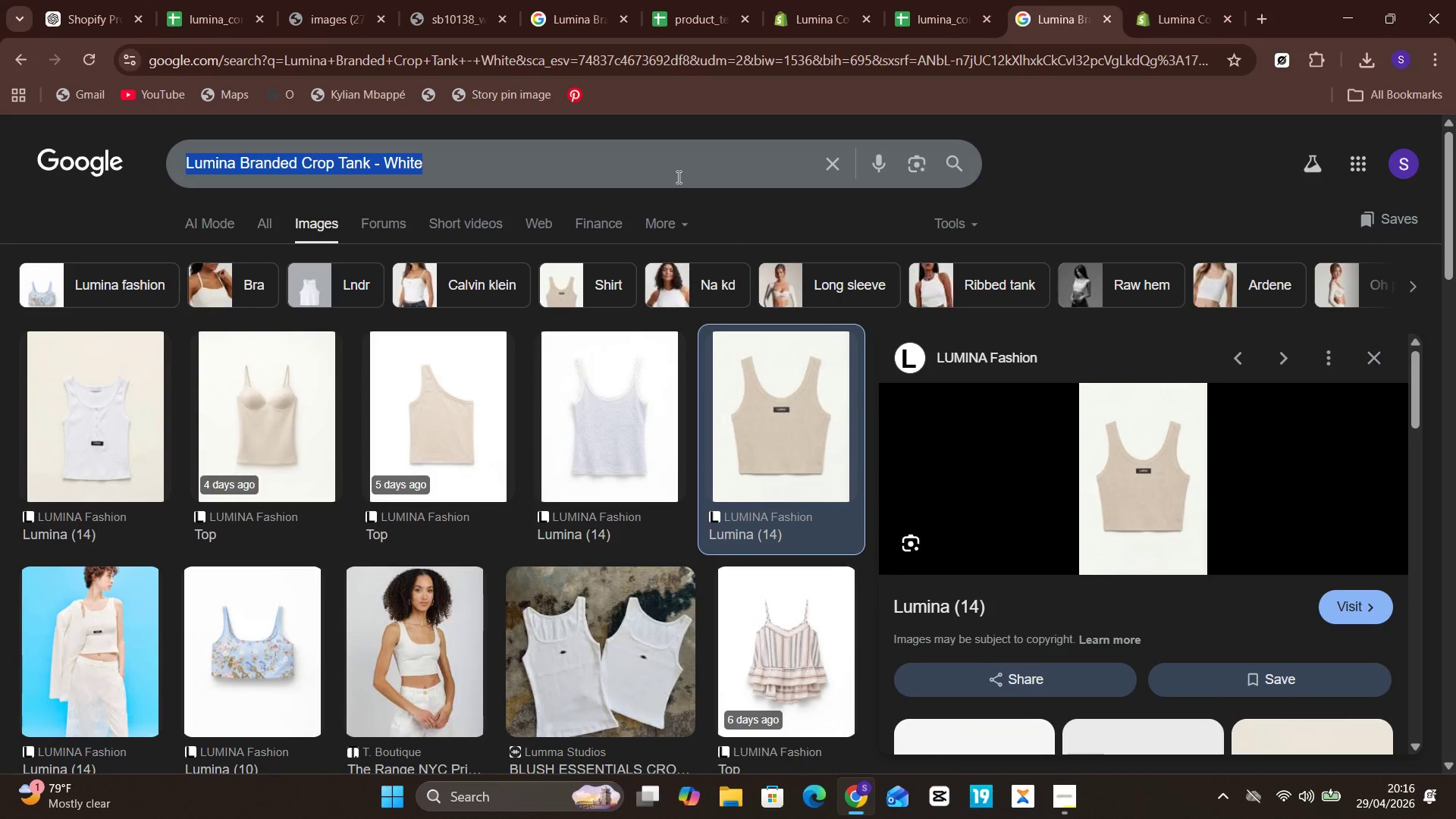 
key(Control+V)
 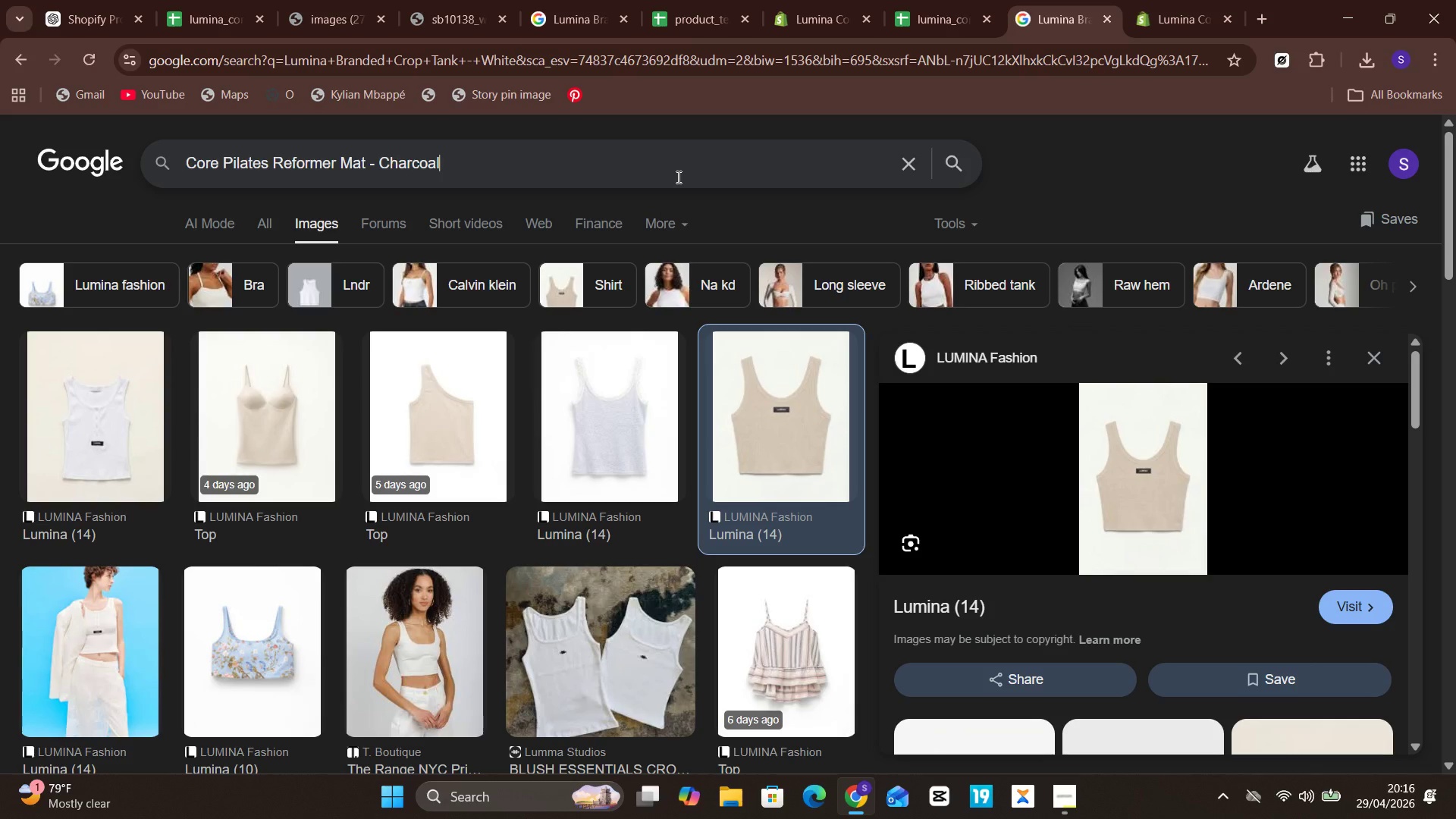 
key(Enter)
 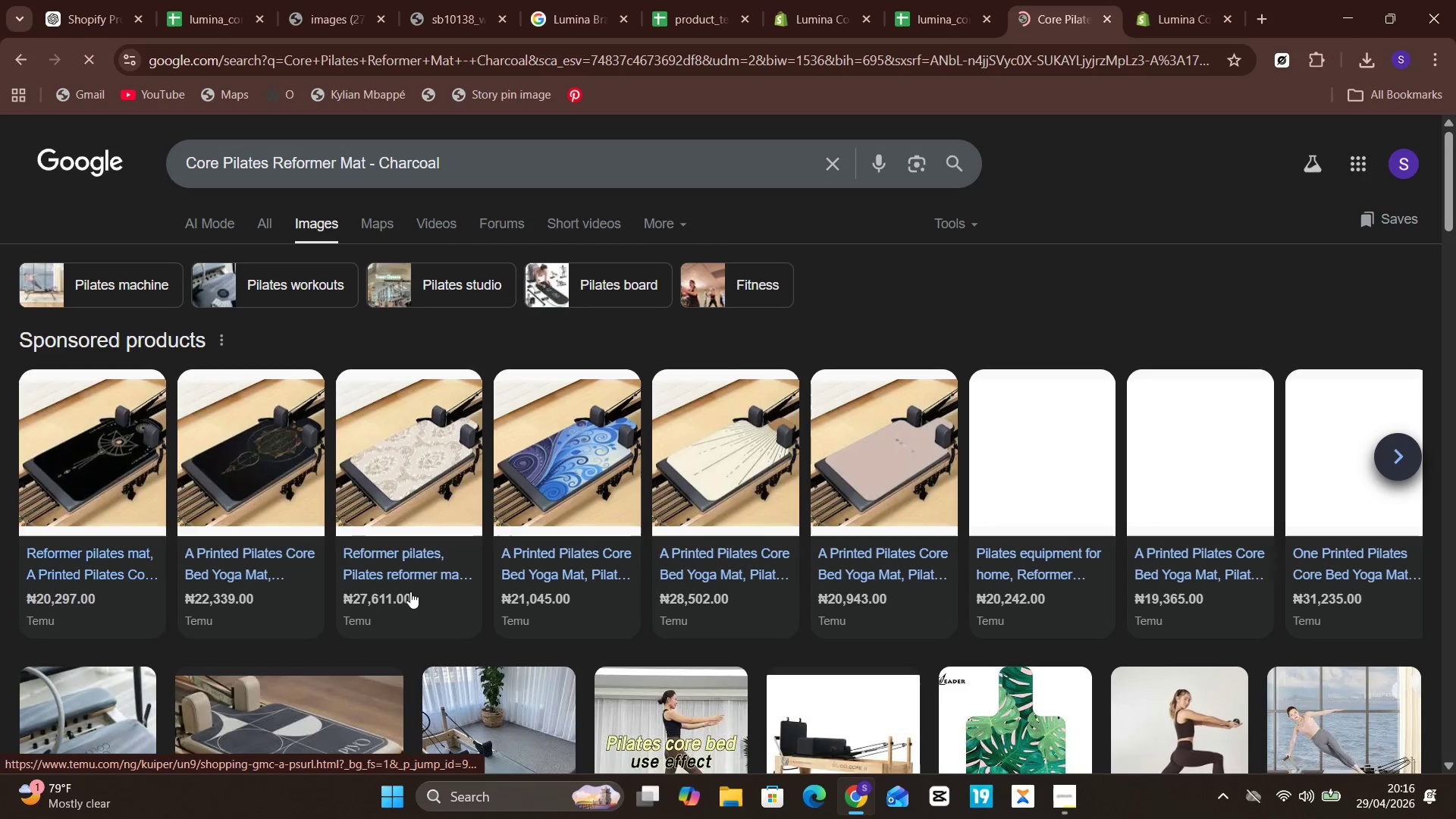 
left_click([290, 575])
 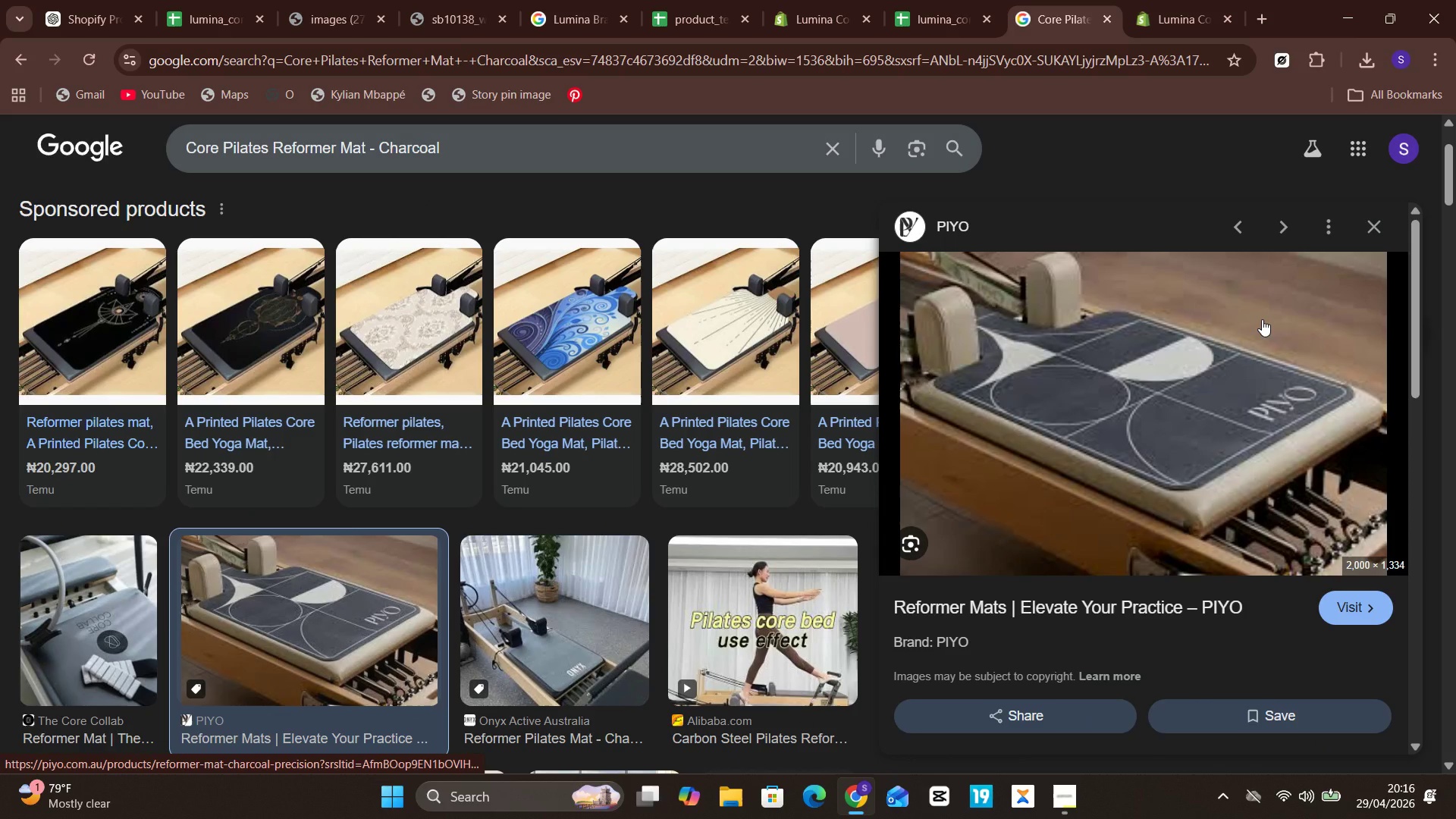 
left_click([1262, 319])
 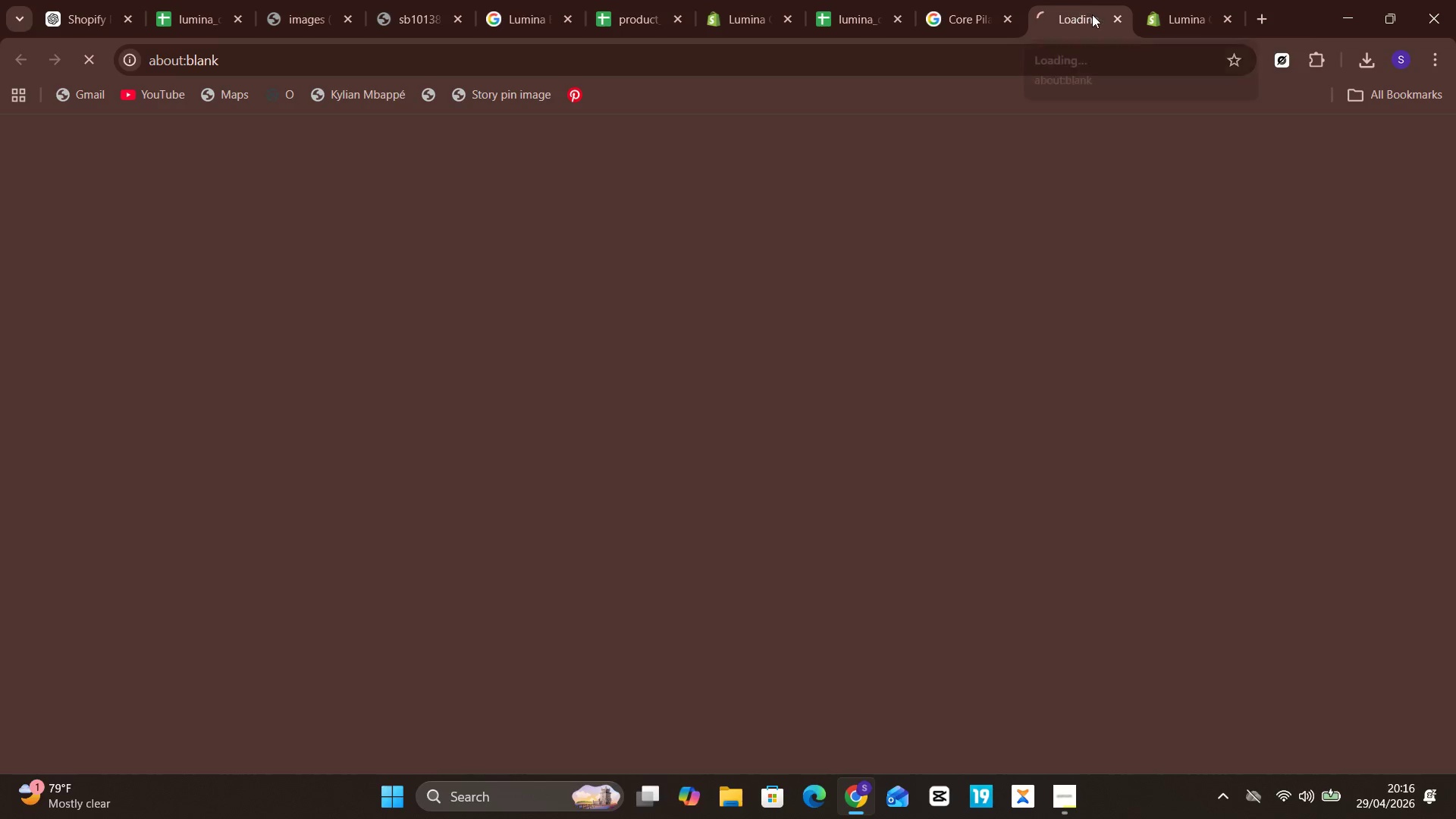 
left_click([1114, 21])
 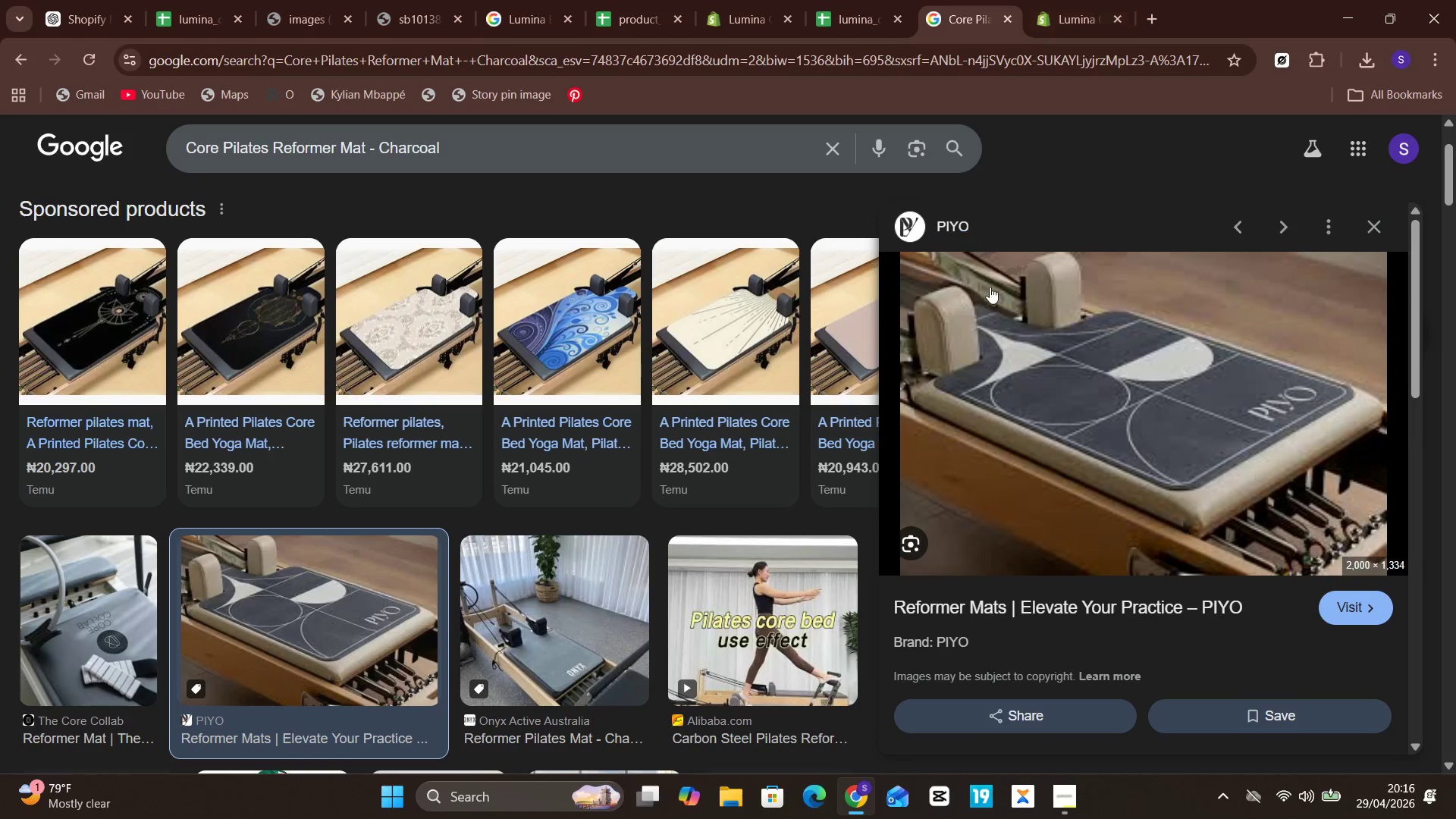 
right_click([1034, 333])
 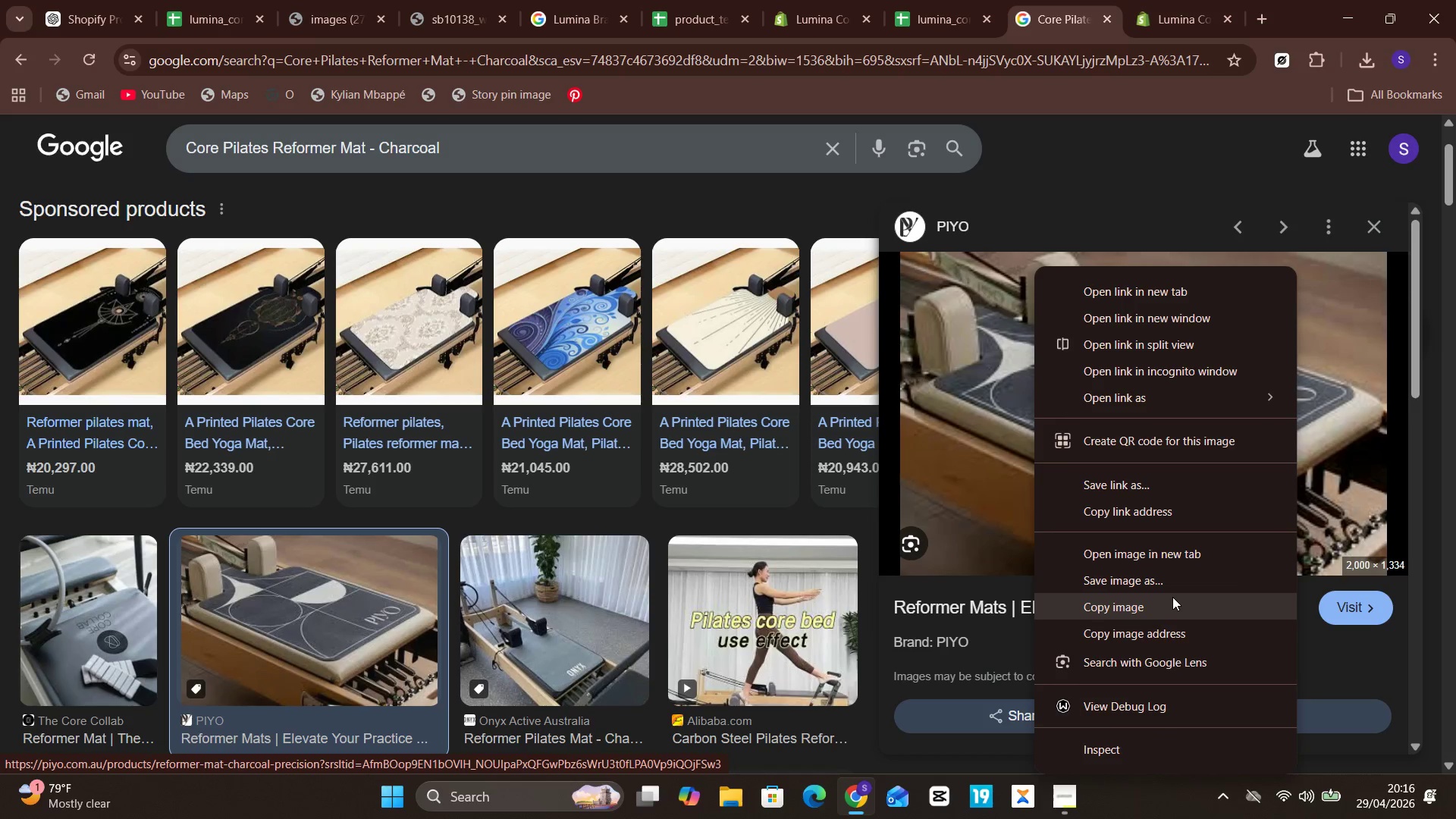 
left_click([1173, 588])
 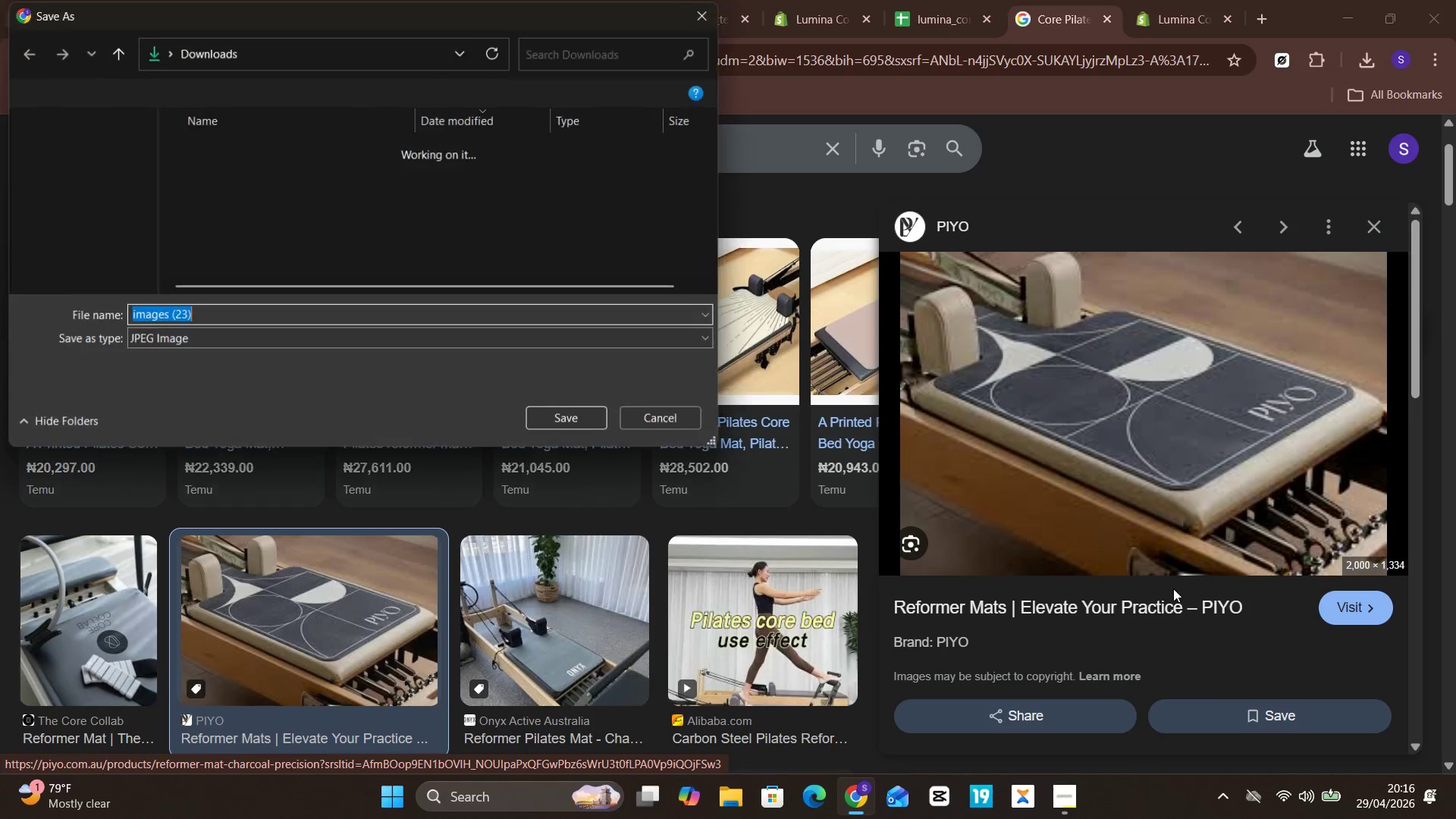 
key(Enter)
 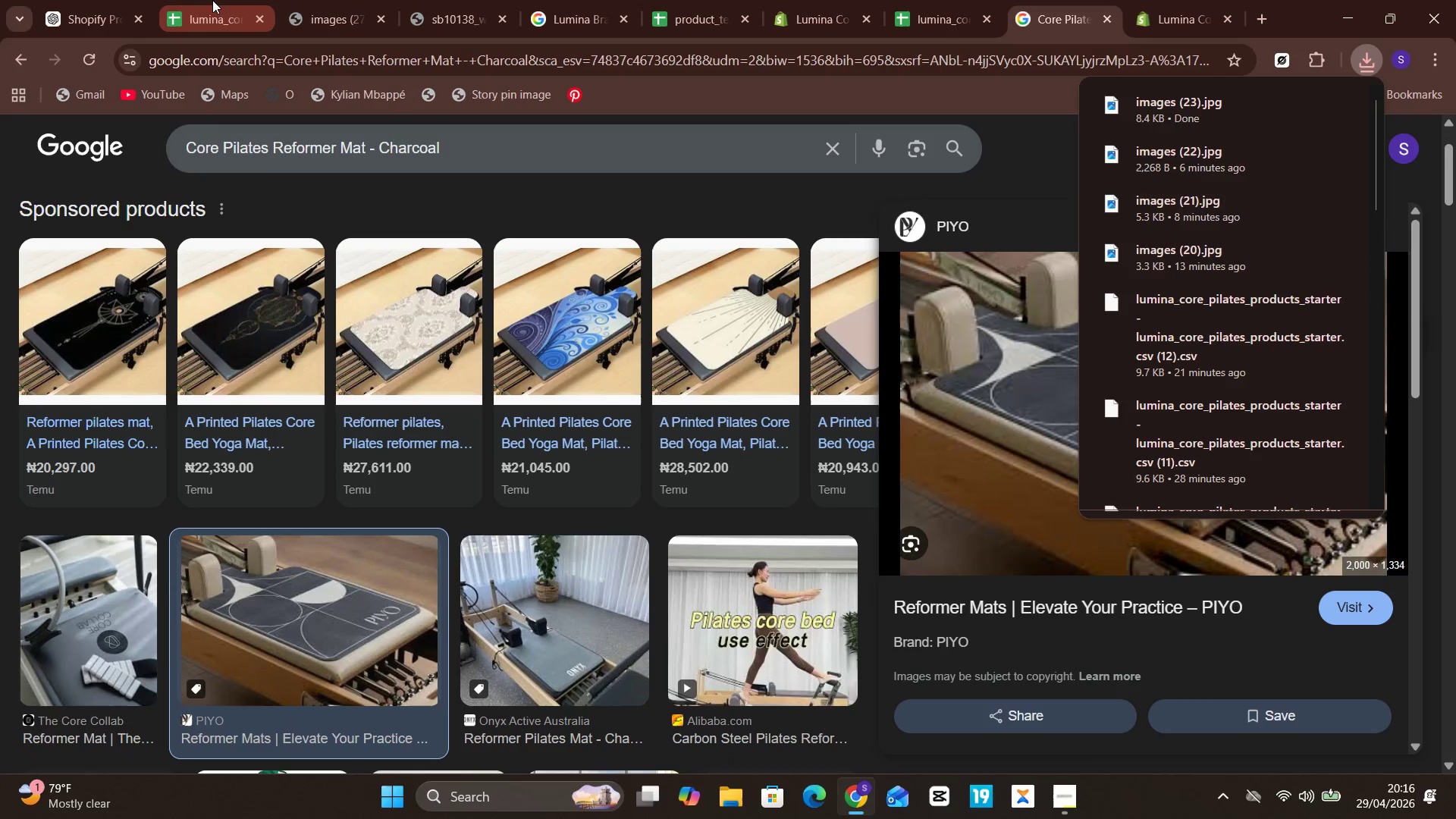 
left_click([212, 0])
 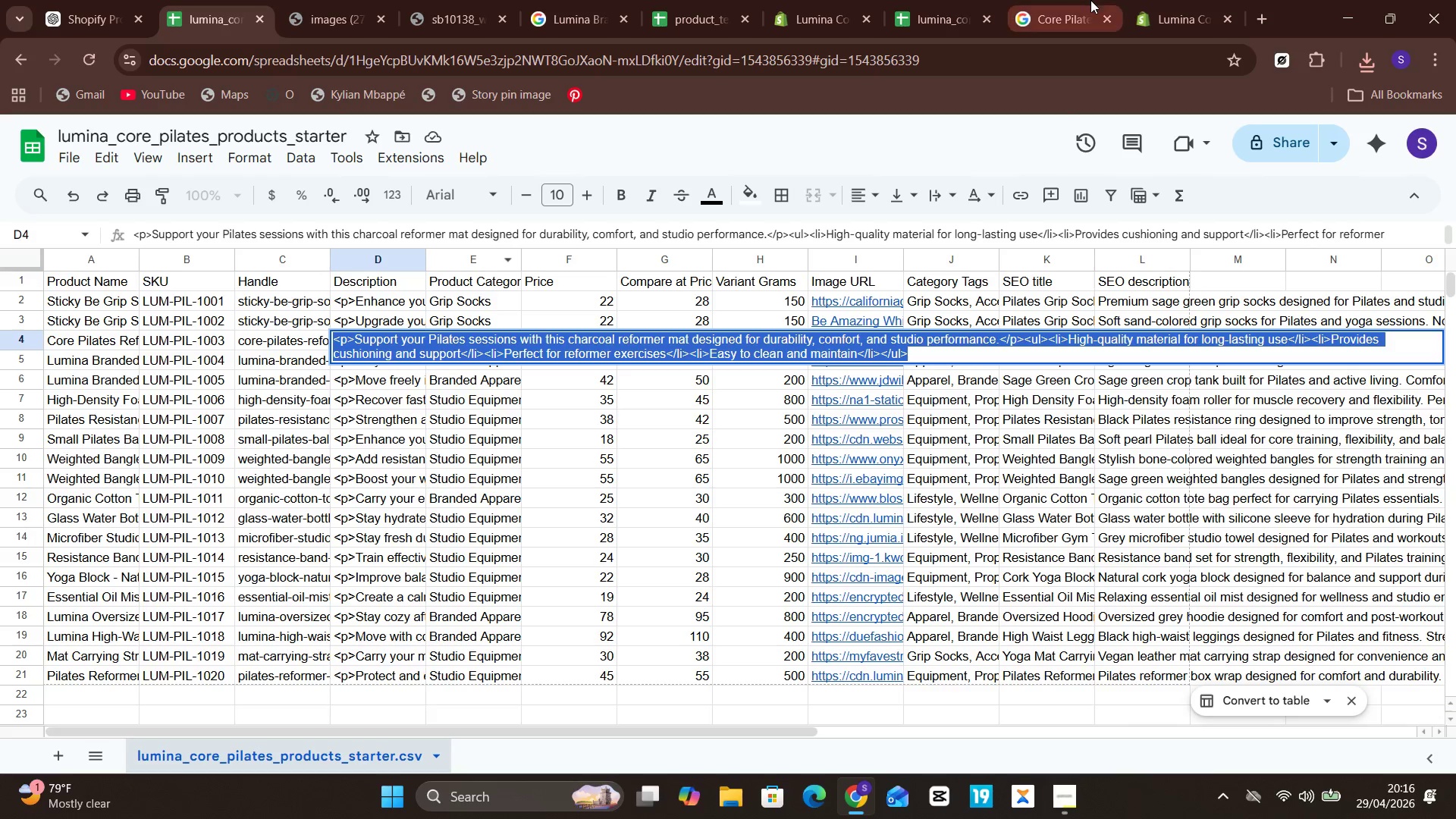 
left_click([1143, 0])
 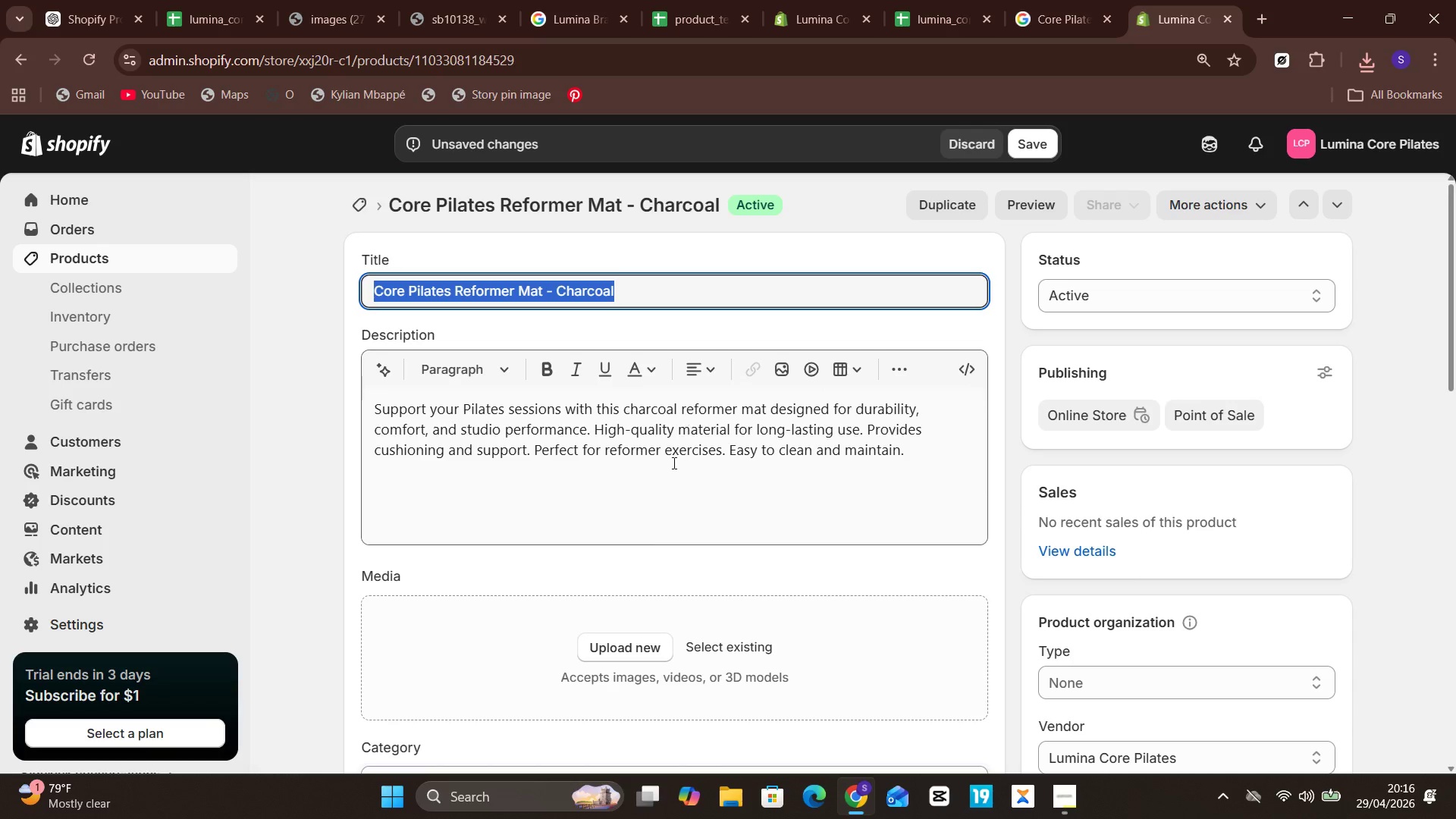 
left_click([641, 632])
 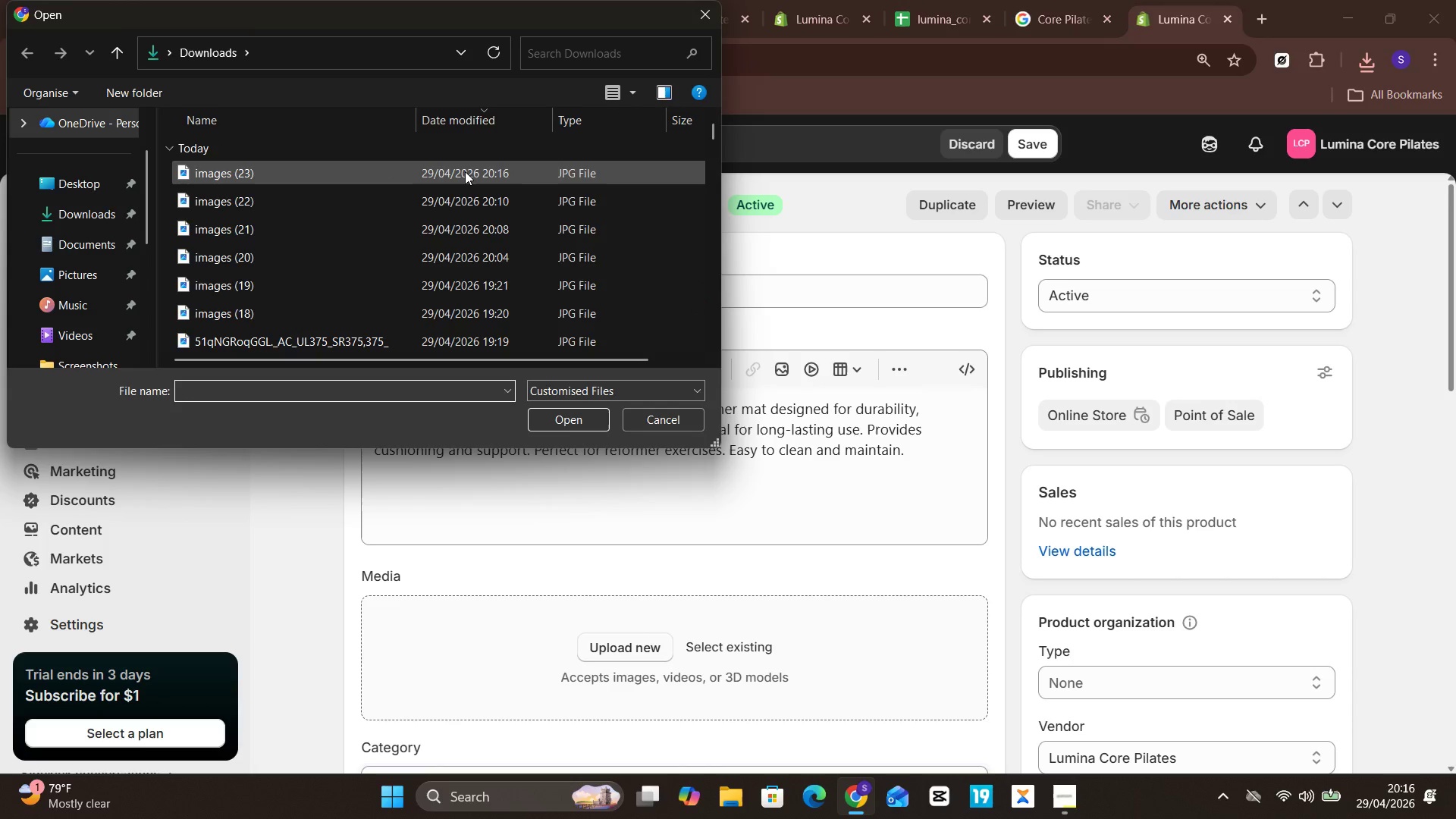 
left_click([465, 171])
 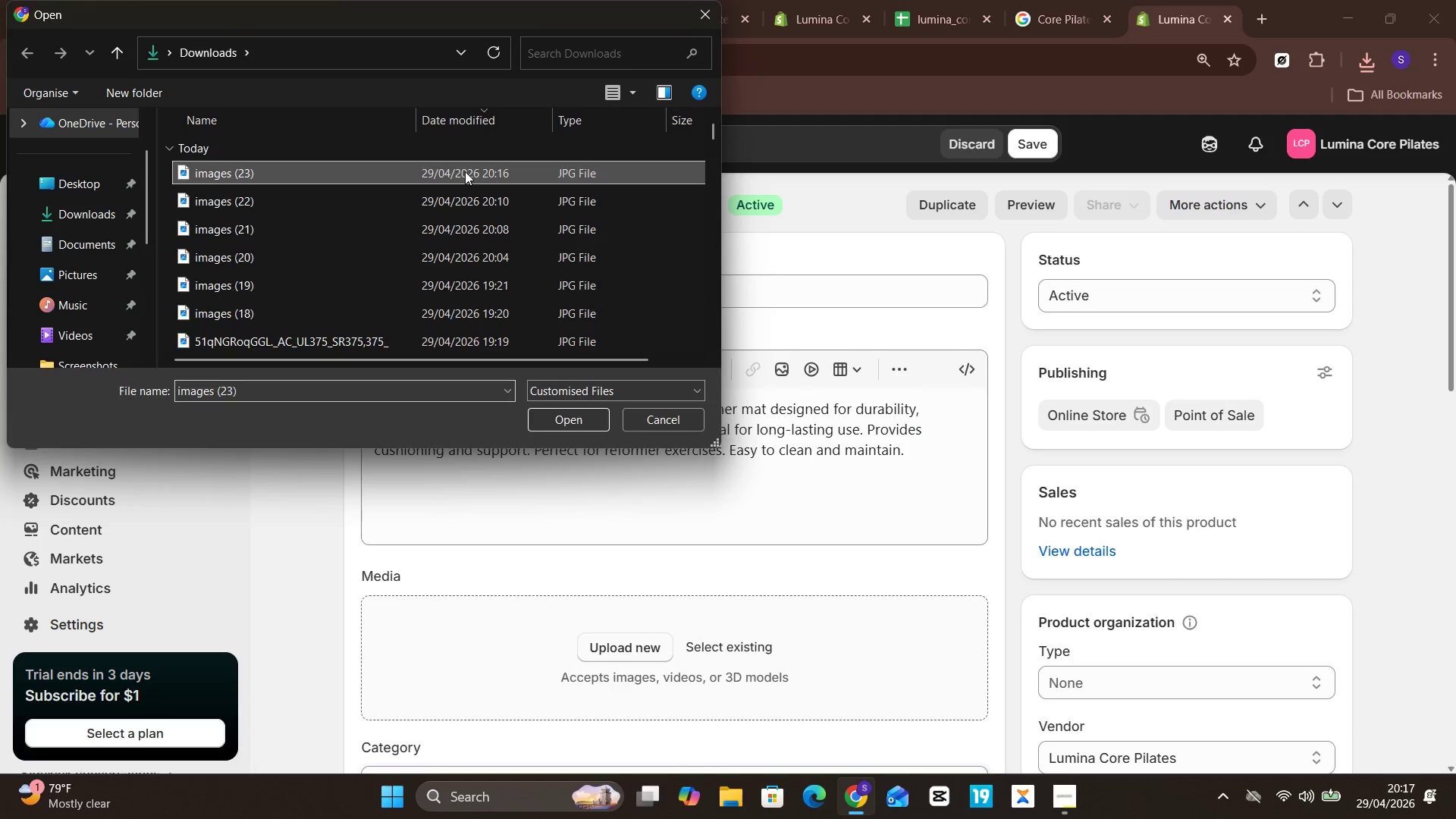 
key(Enter)
 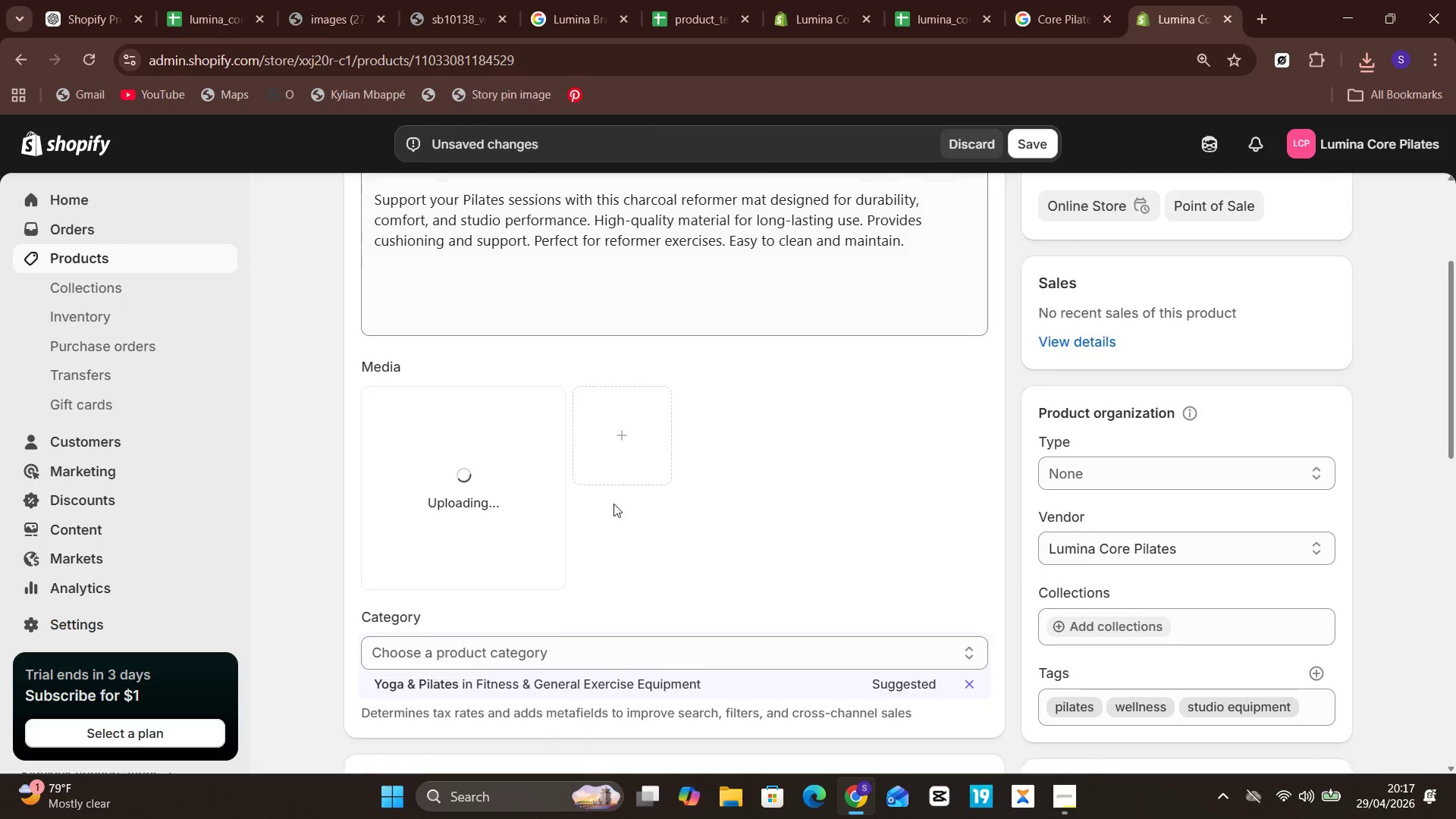 
left_click([548, 545])
 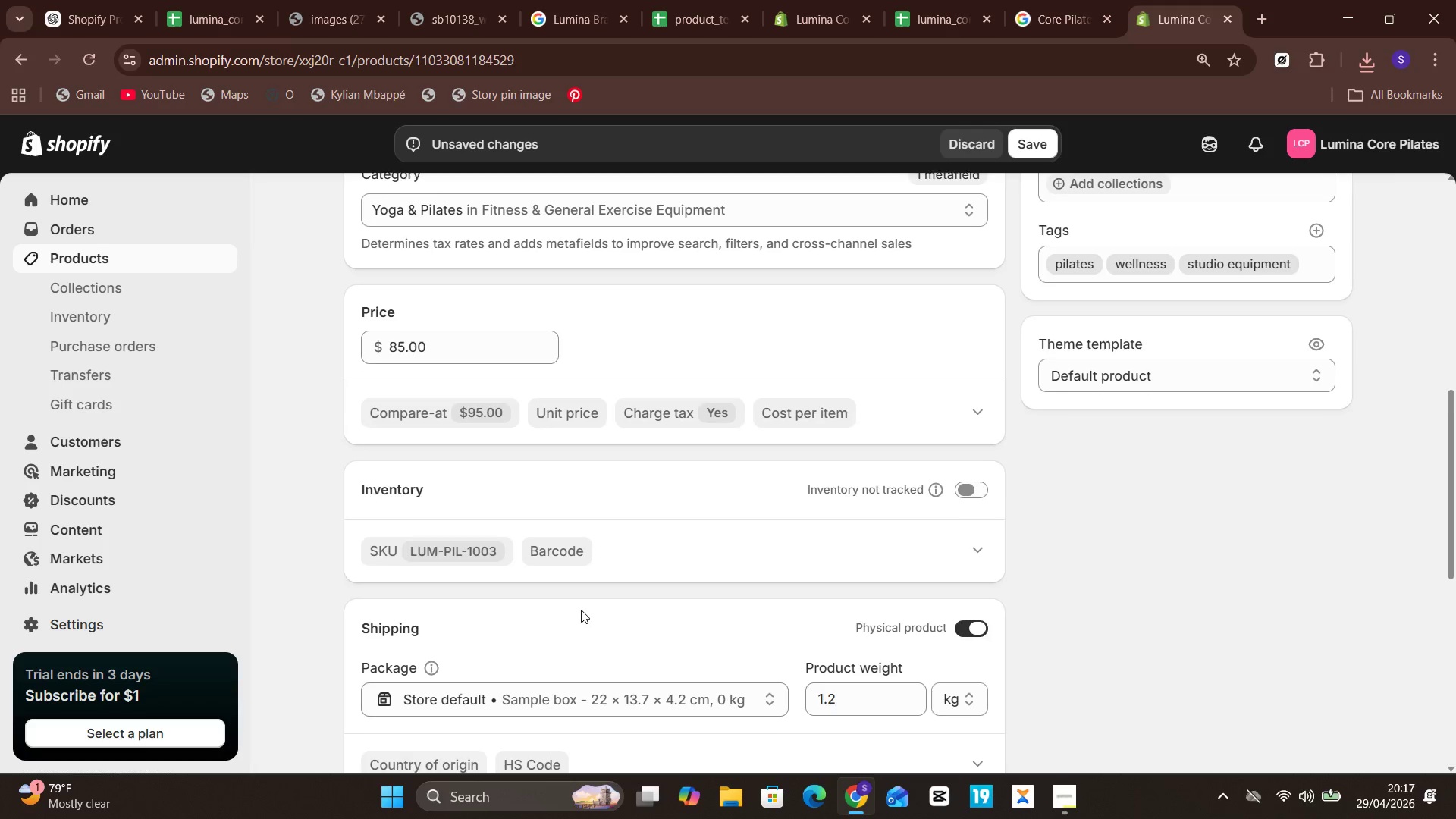 
mouse_move([972, 563])
 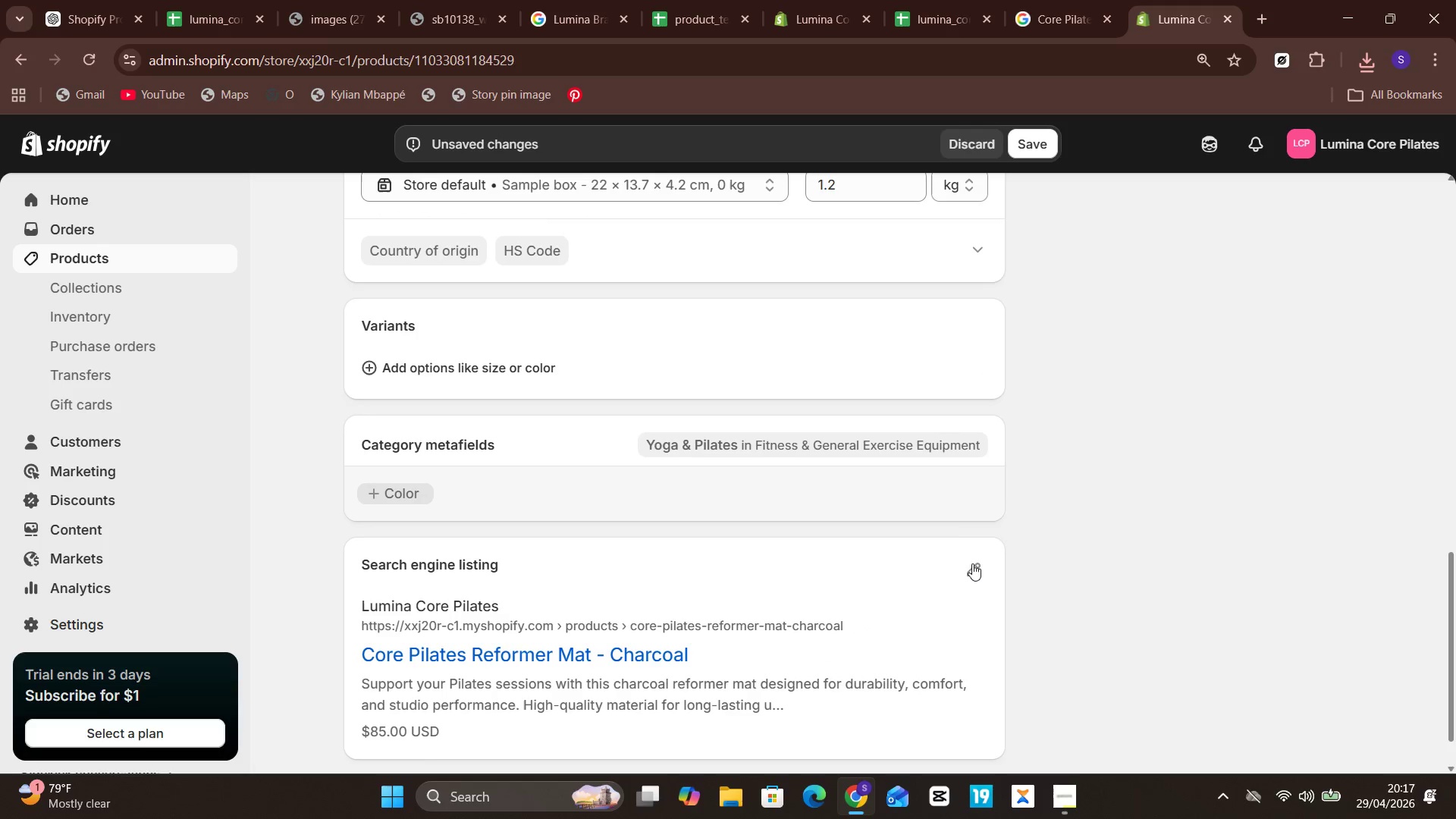 
mouse_move([981, 547])
 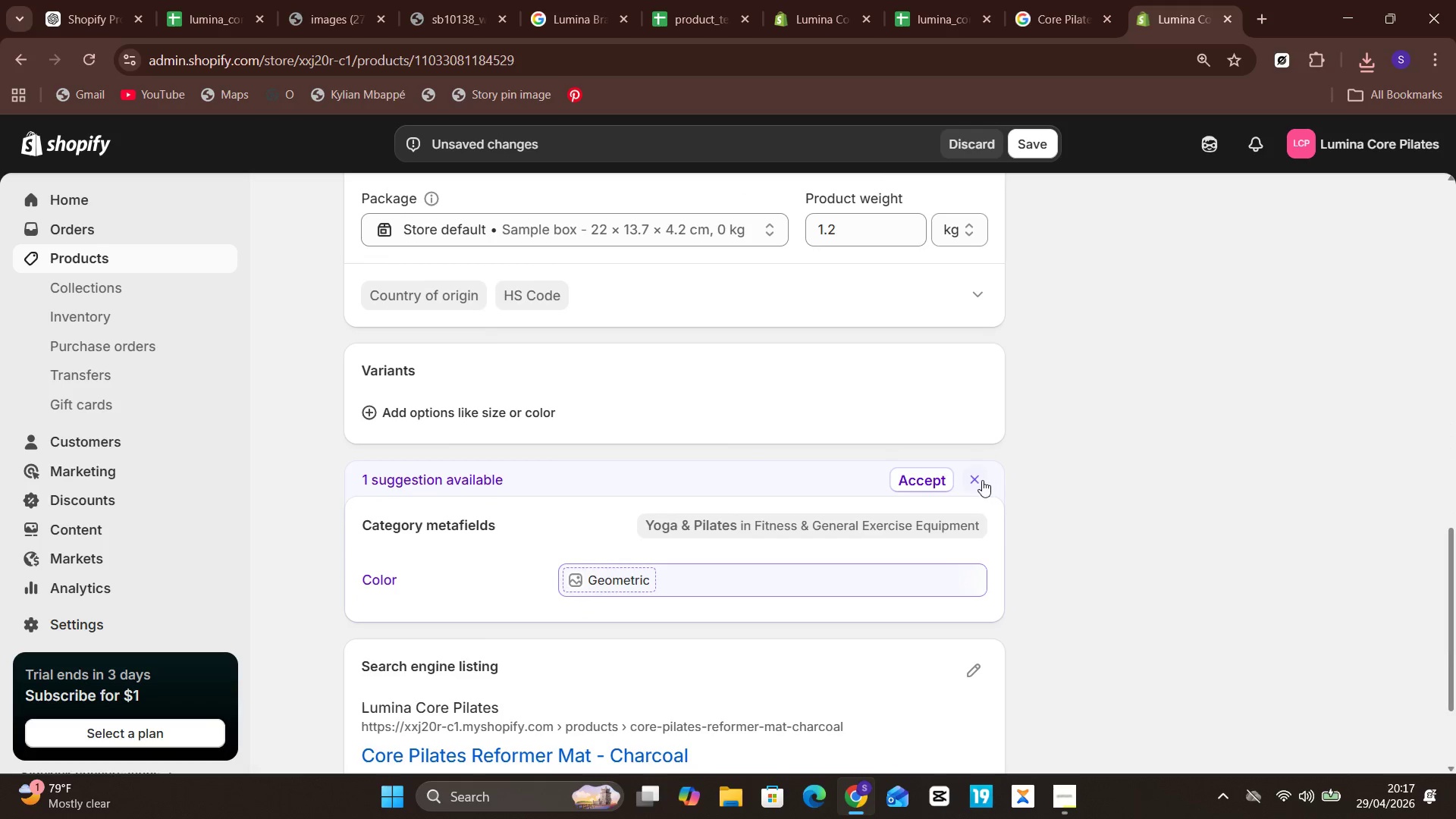 
left_click([977, 480])
 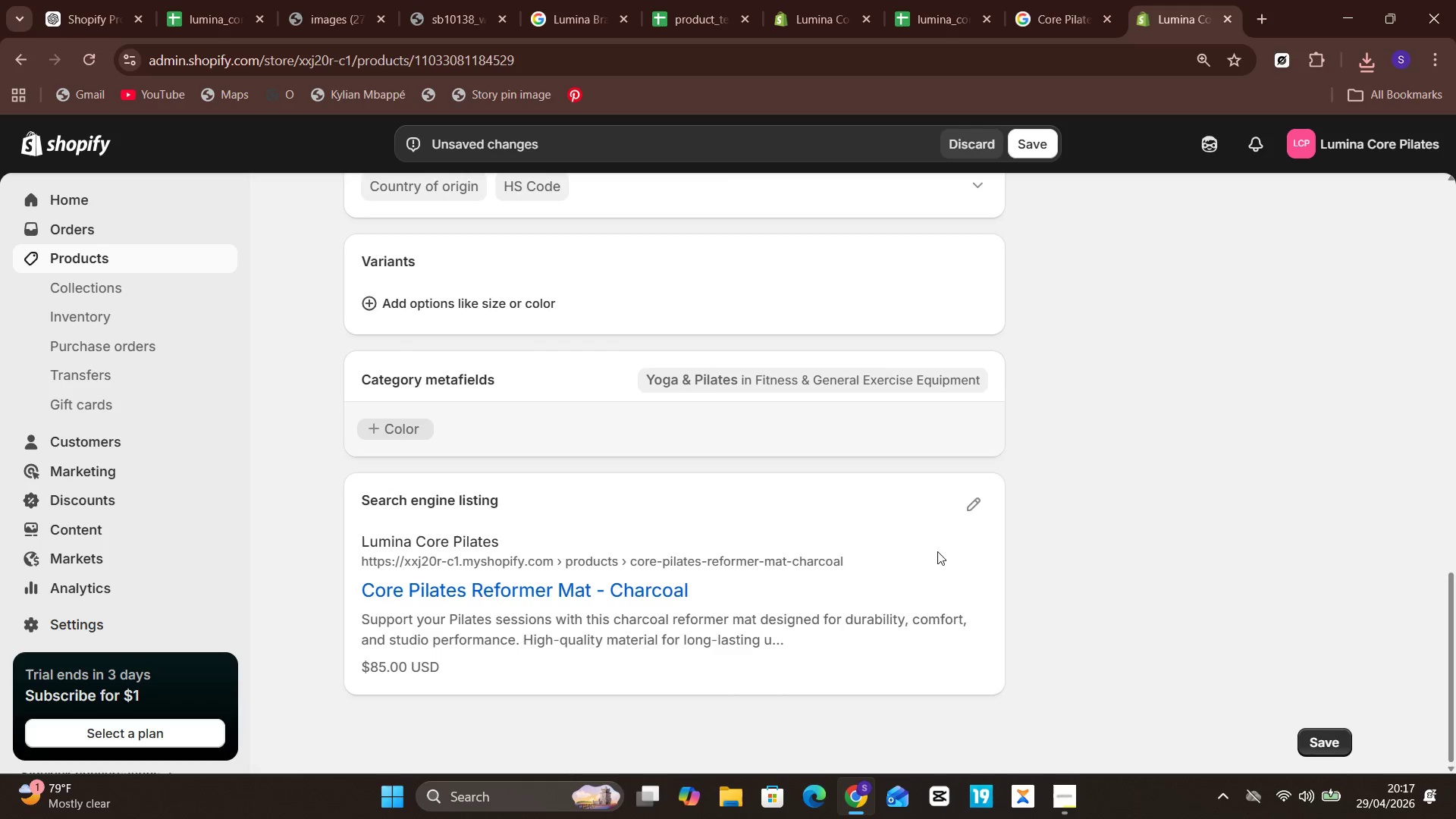 
left_click([965, 501])
 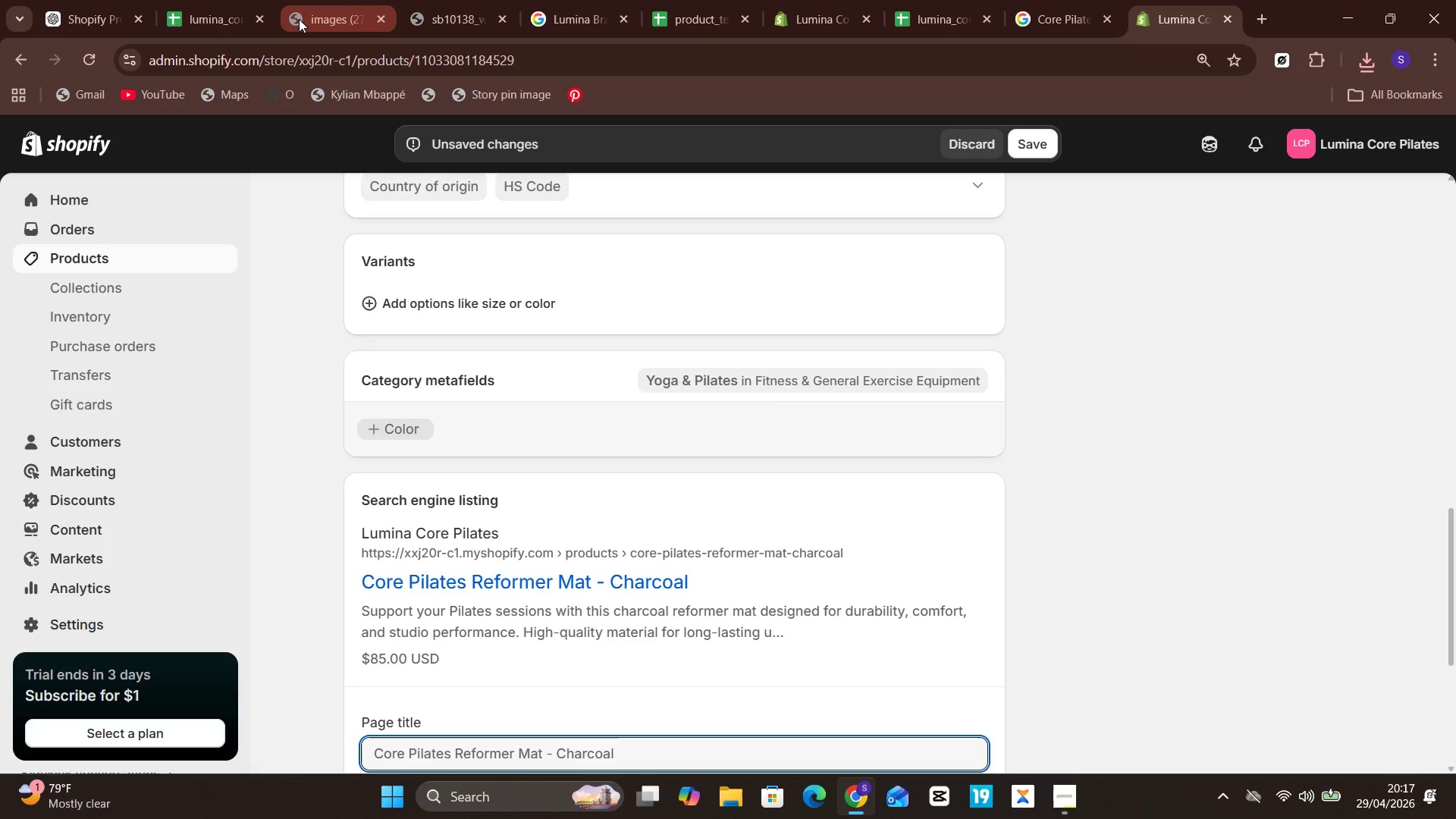 
left_click([203, 0])
 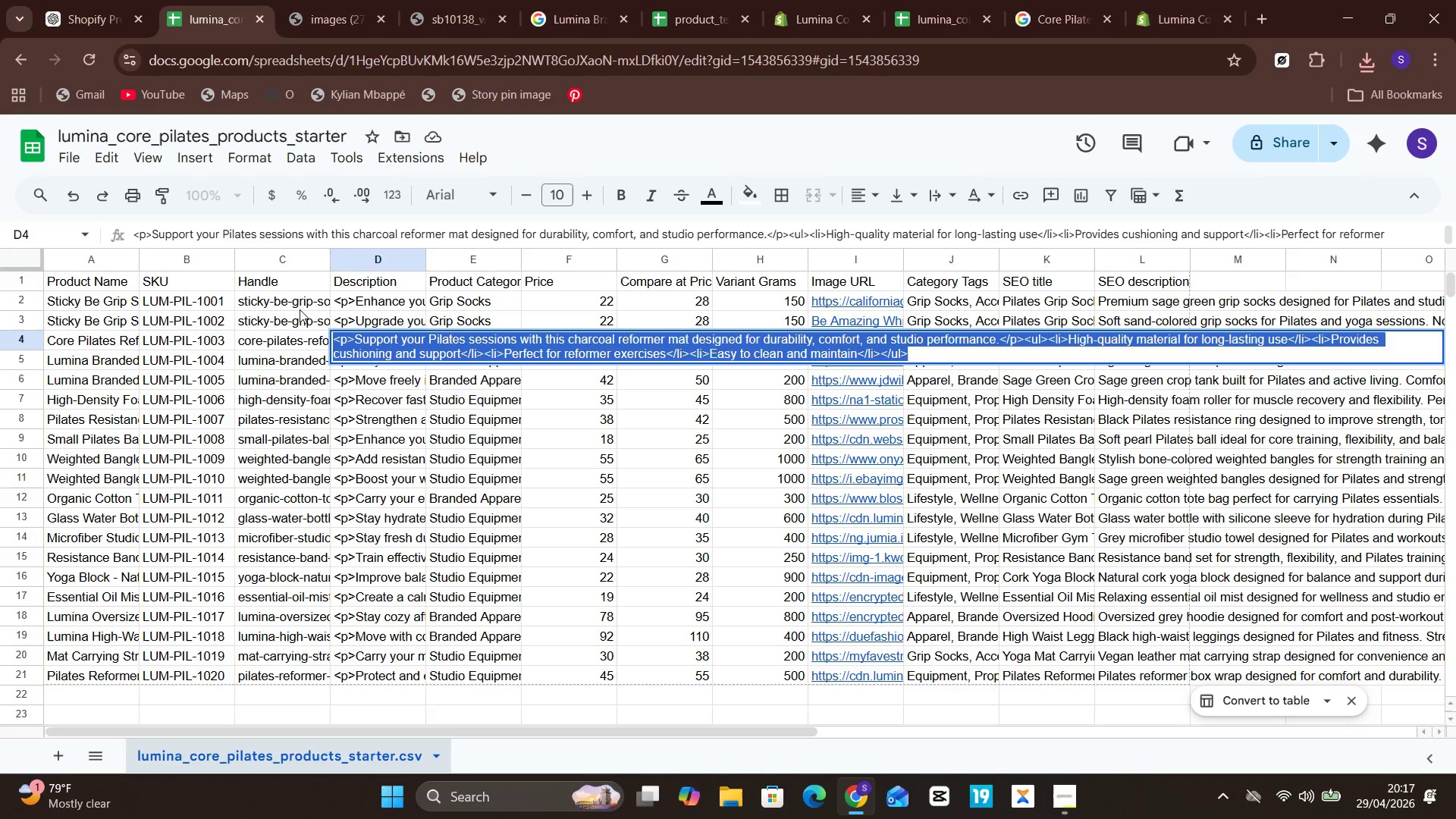 
left_click([268, 339])
 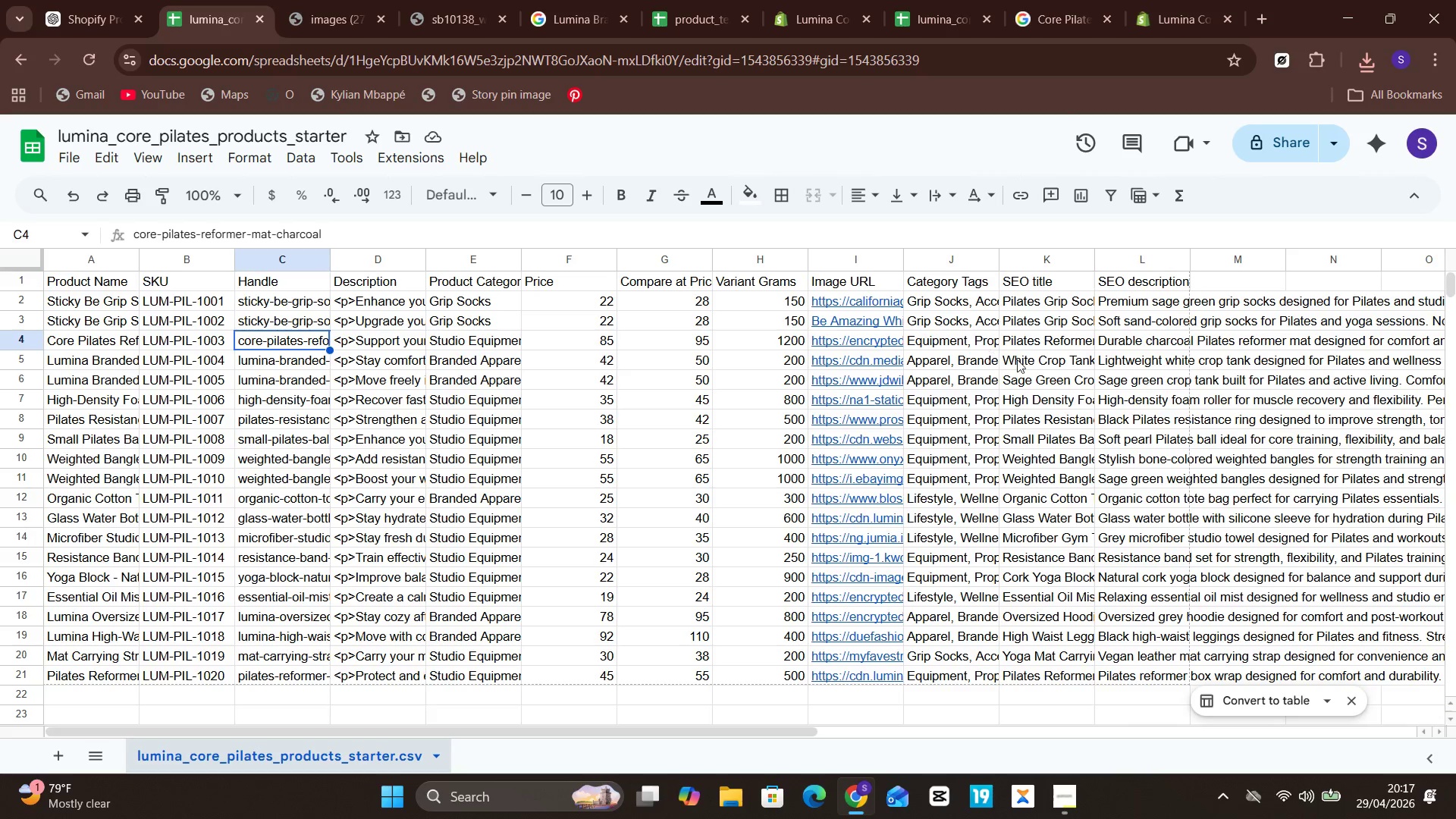 
wait(5.39)
 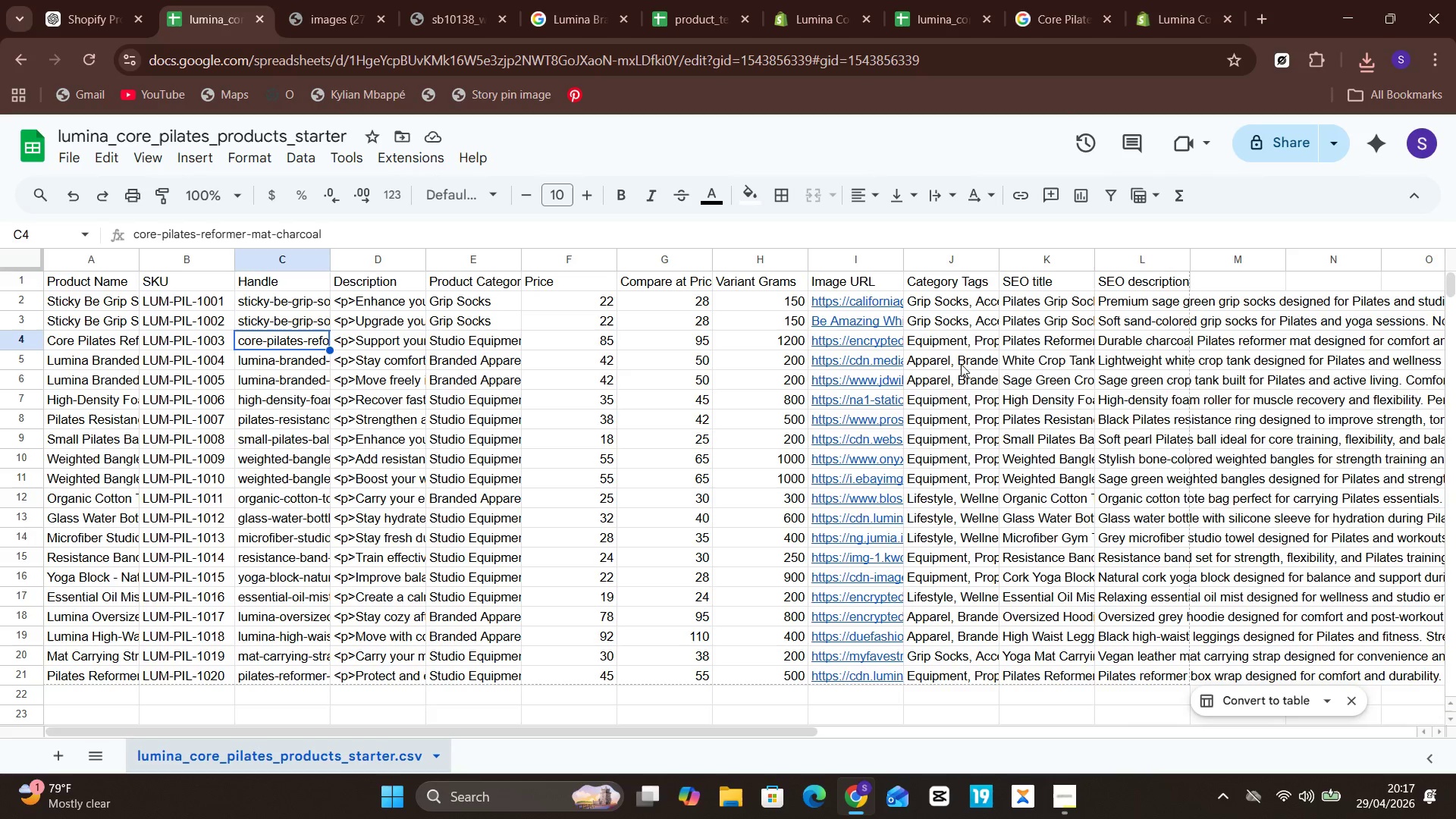 
left_click([1075, 336])
 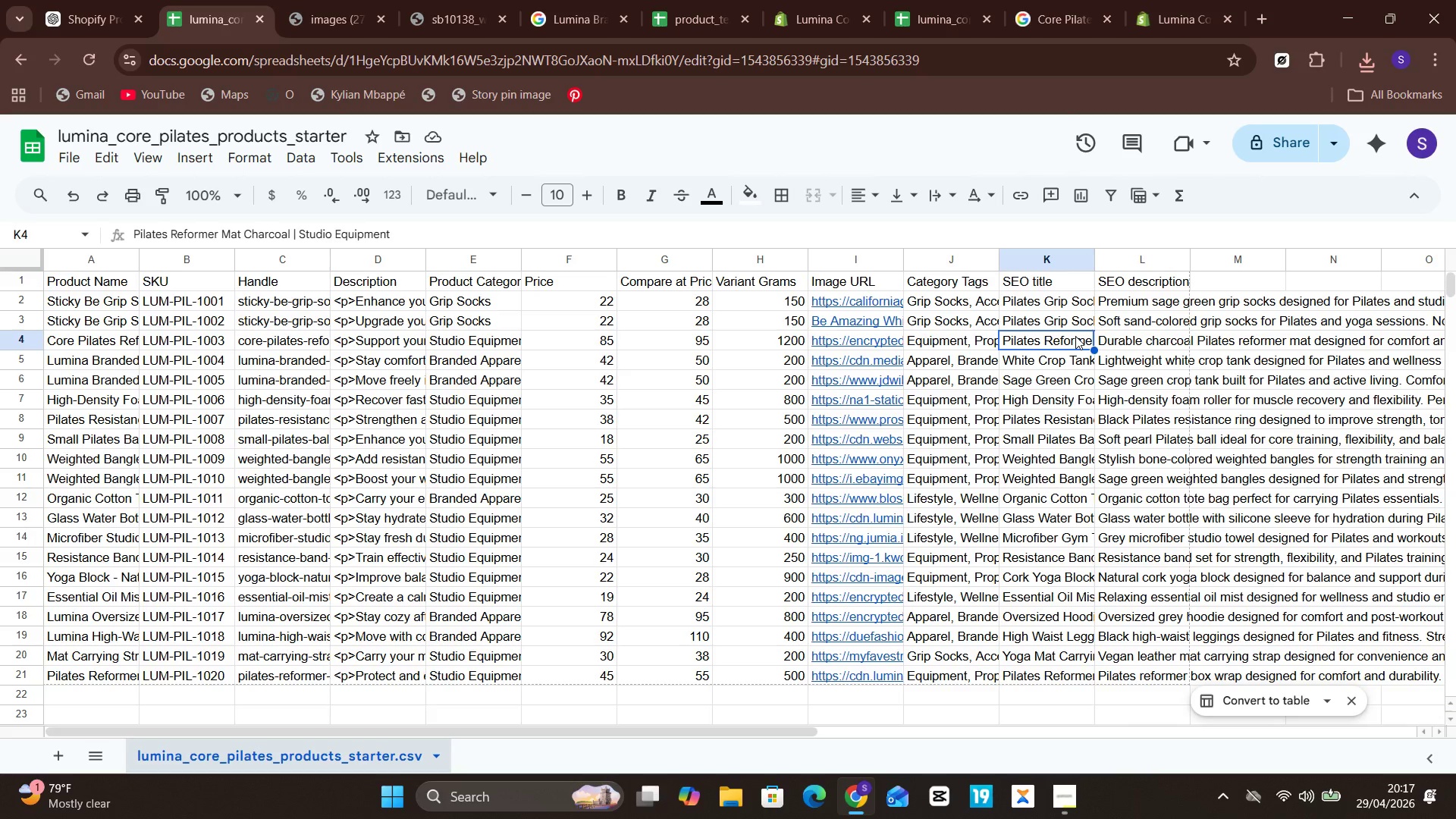 
left_click([1075, 336])
 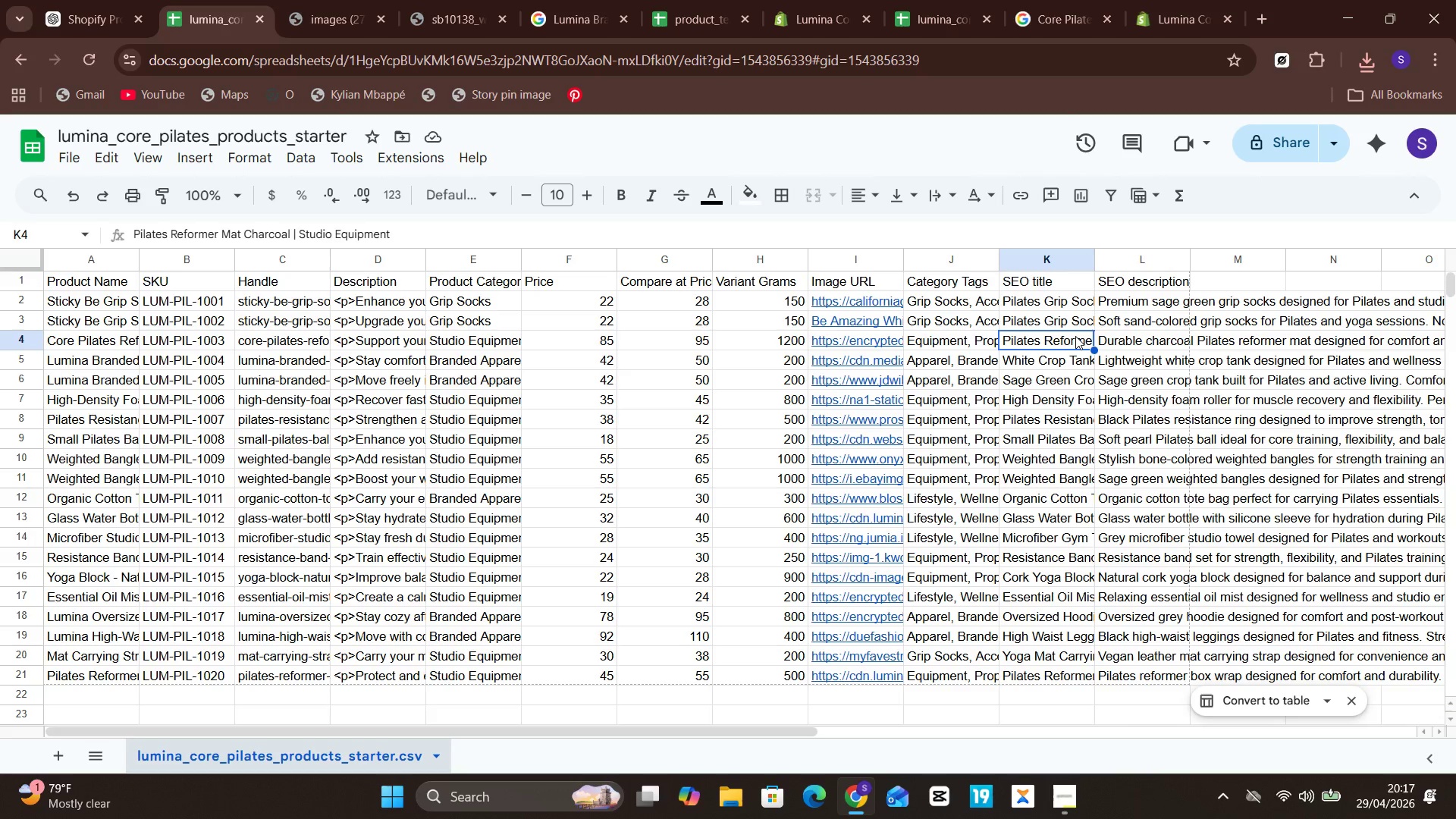 
double_click([1075, 336])
 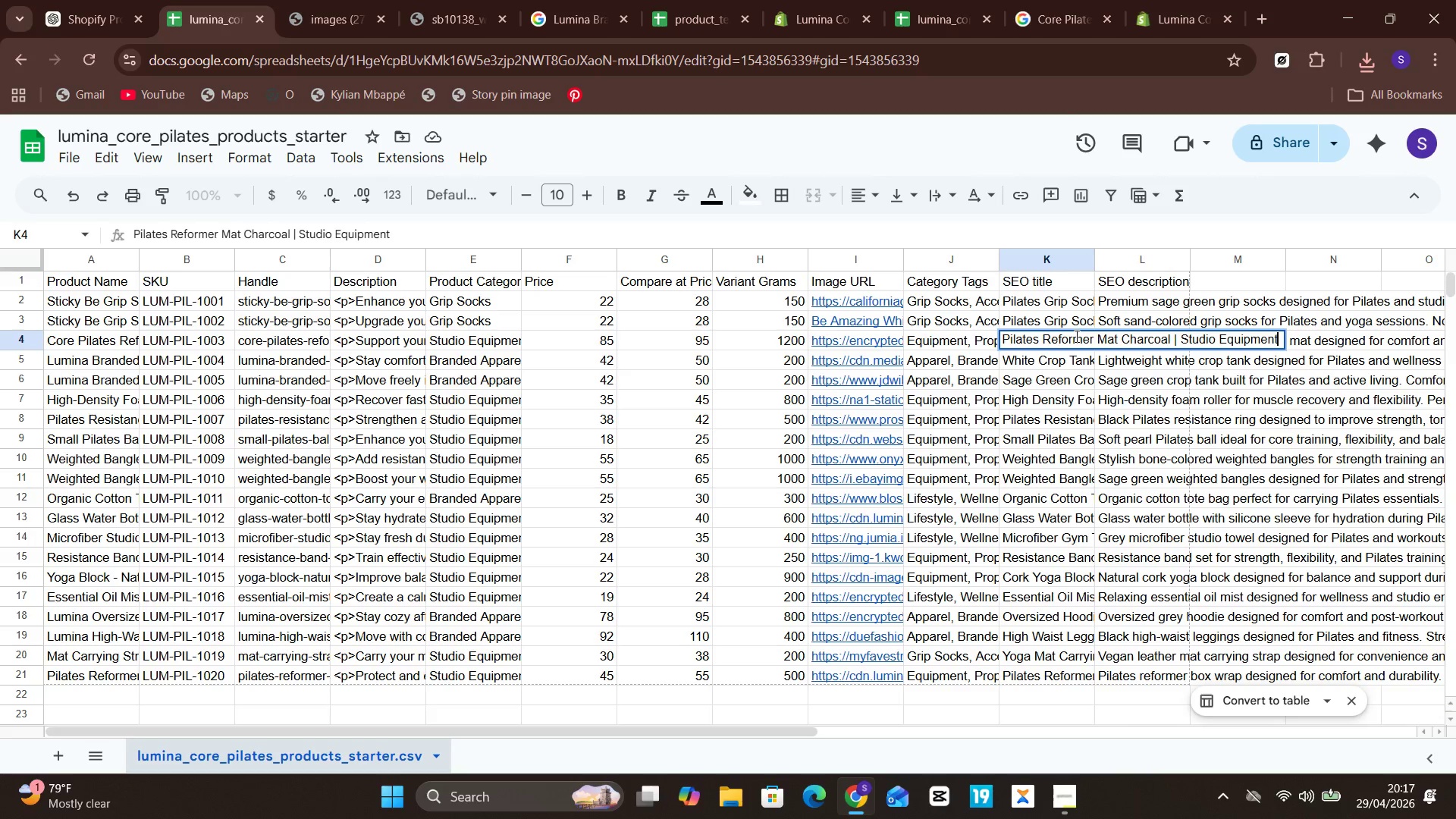 
key(Control+A)
 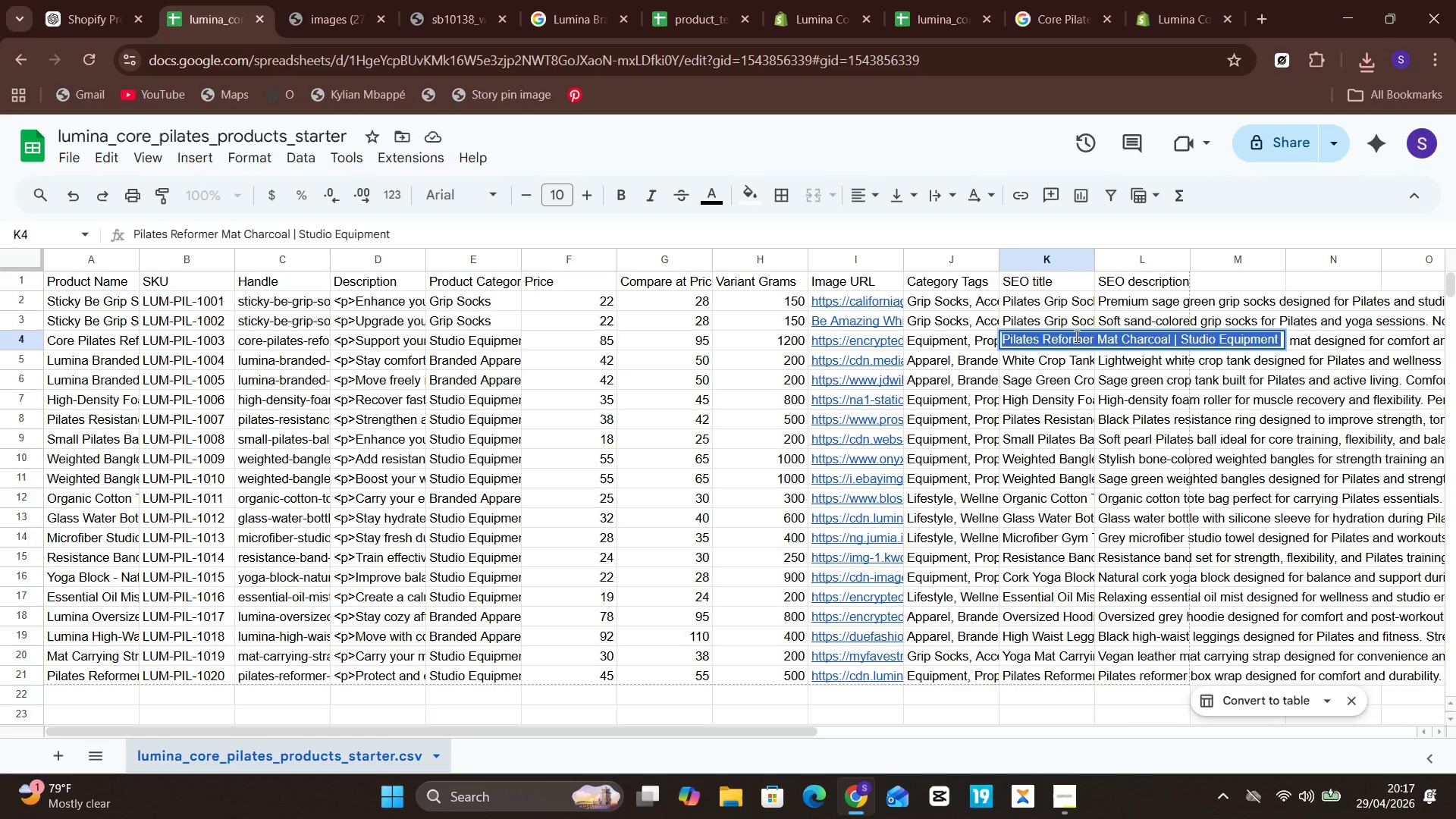 
key(Control+C)
 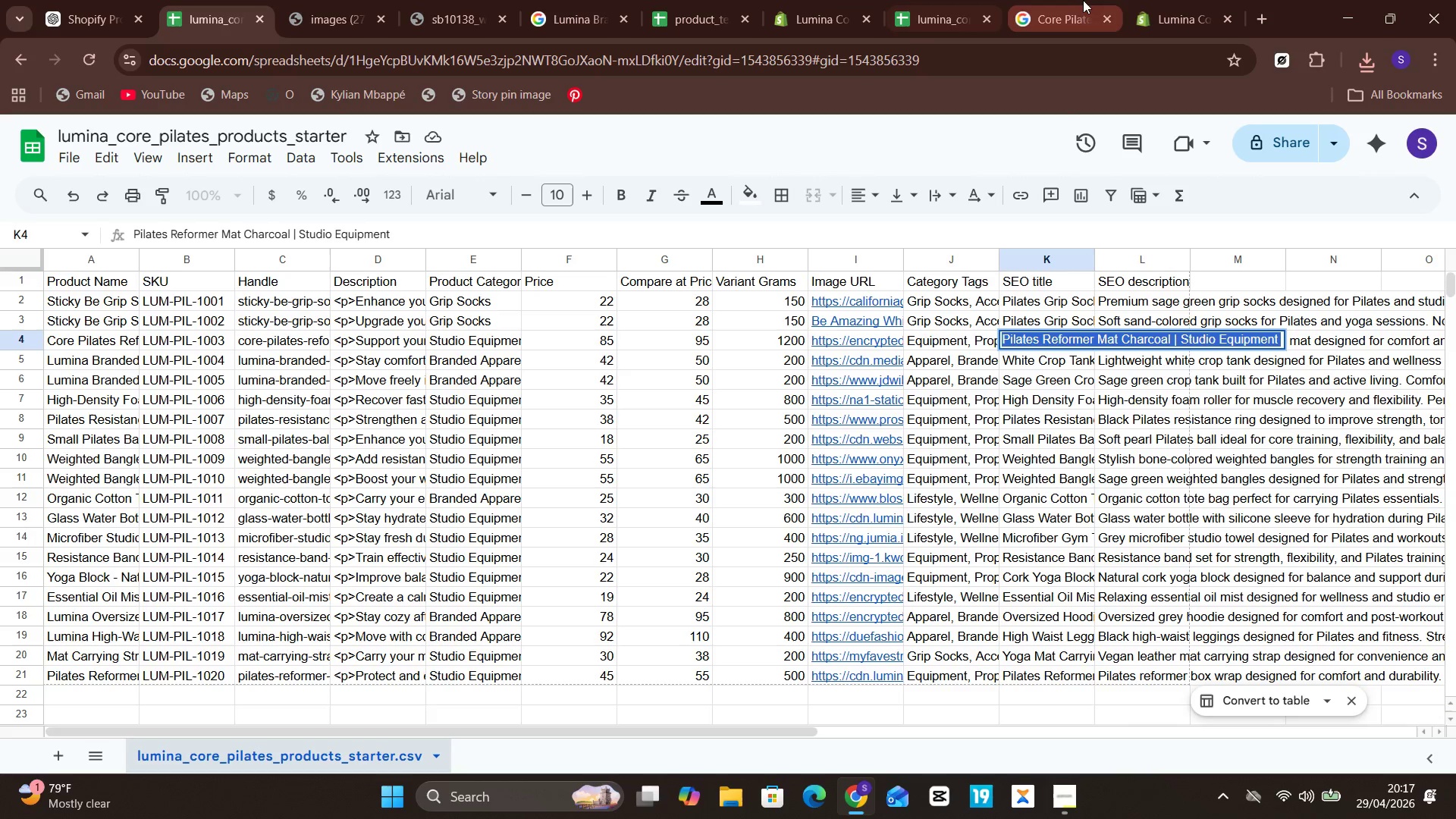 
left_click([1134, 5])
 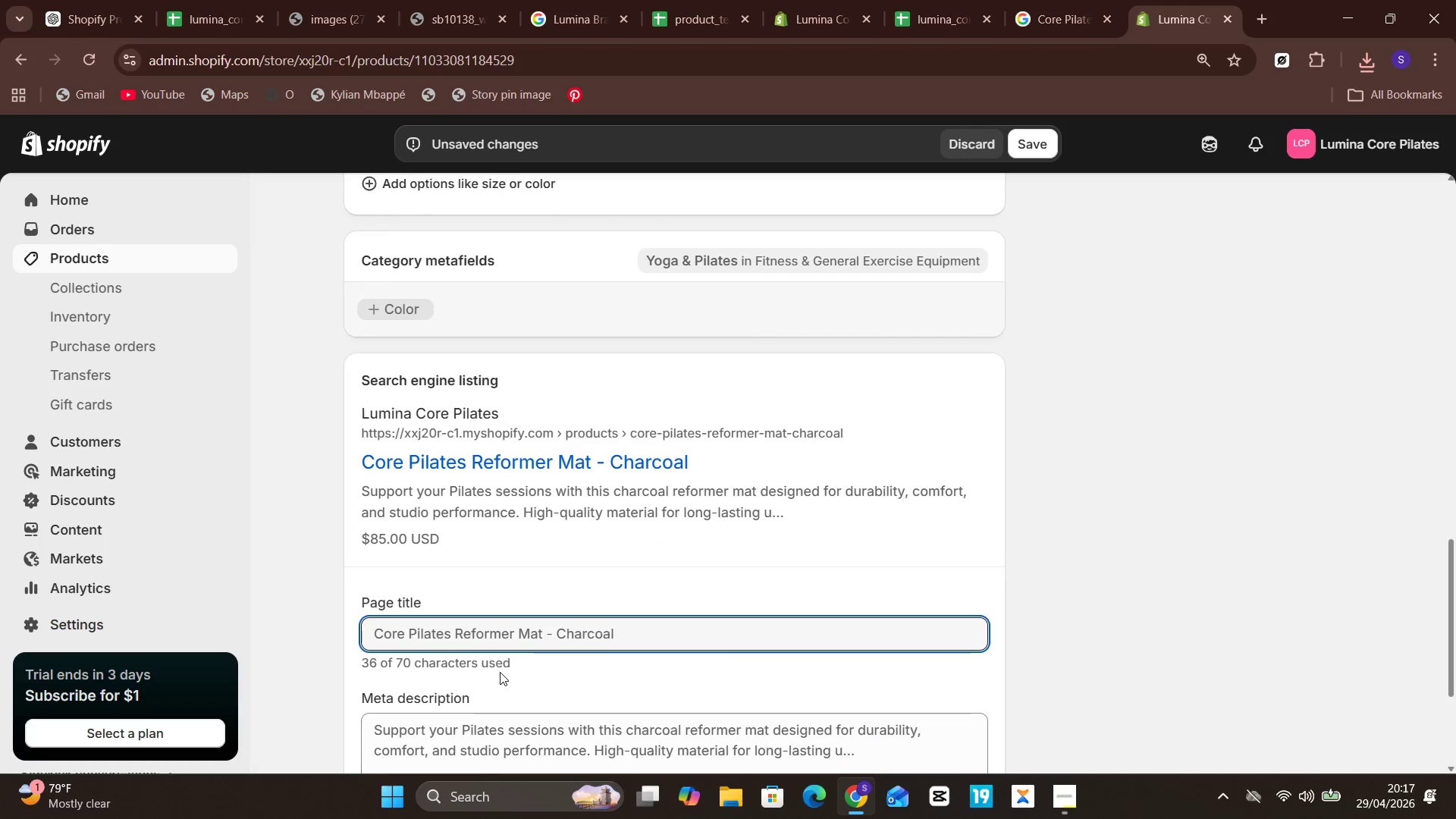 
left_click([517, 621])
 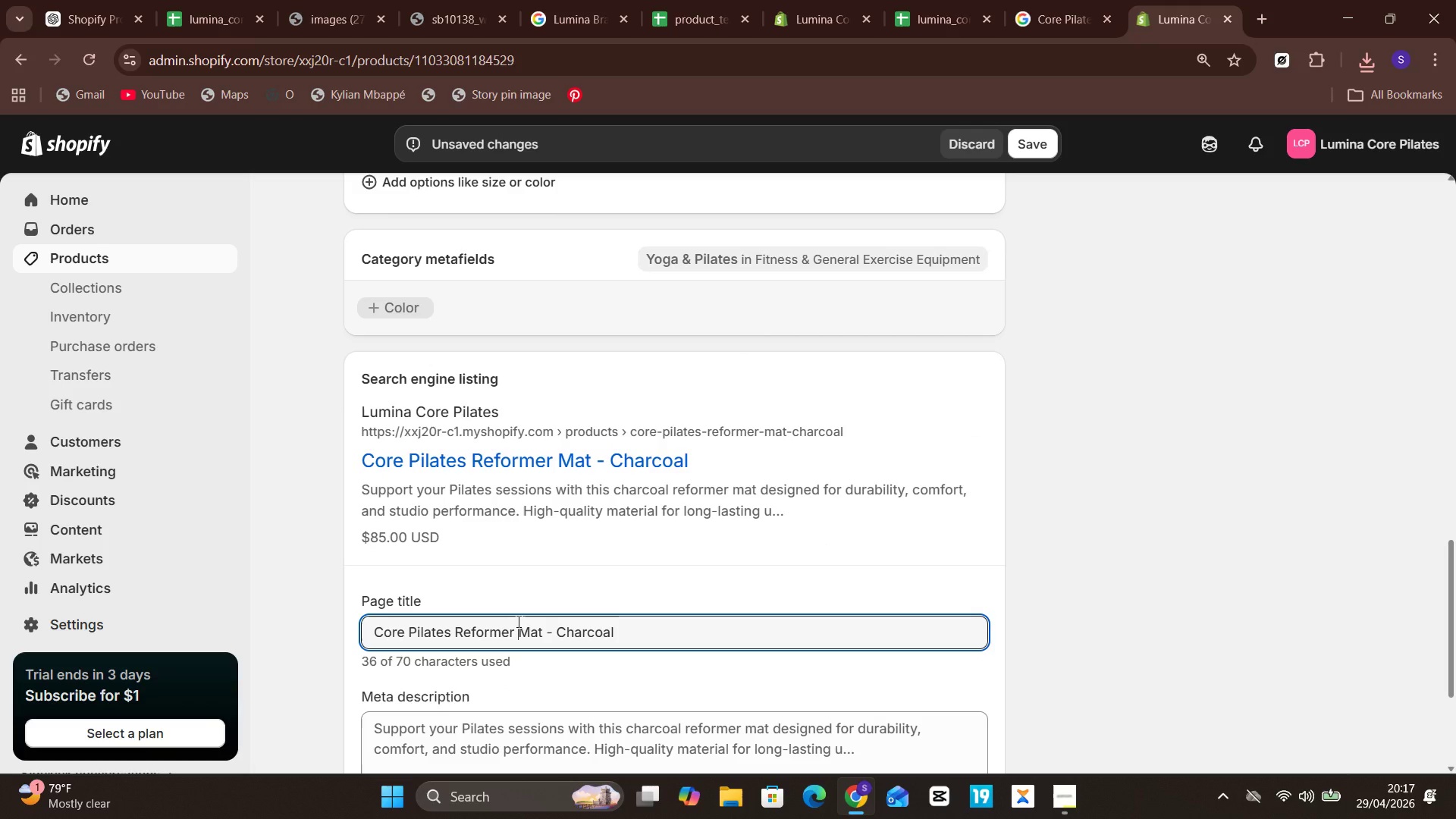 
hold_key(key=ControlLeft, duration=0.95)
left_click([517, 621])
 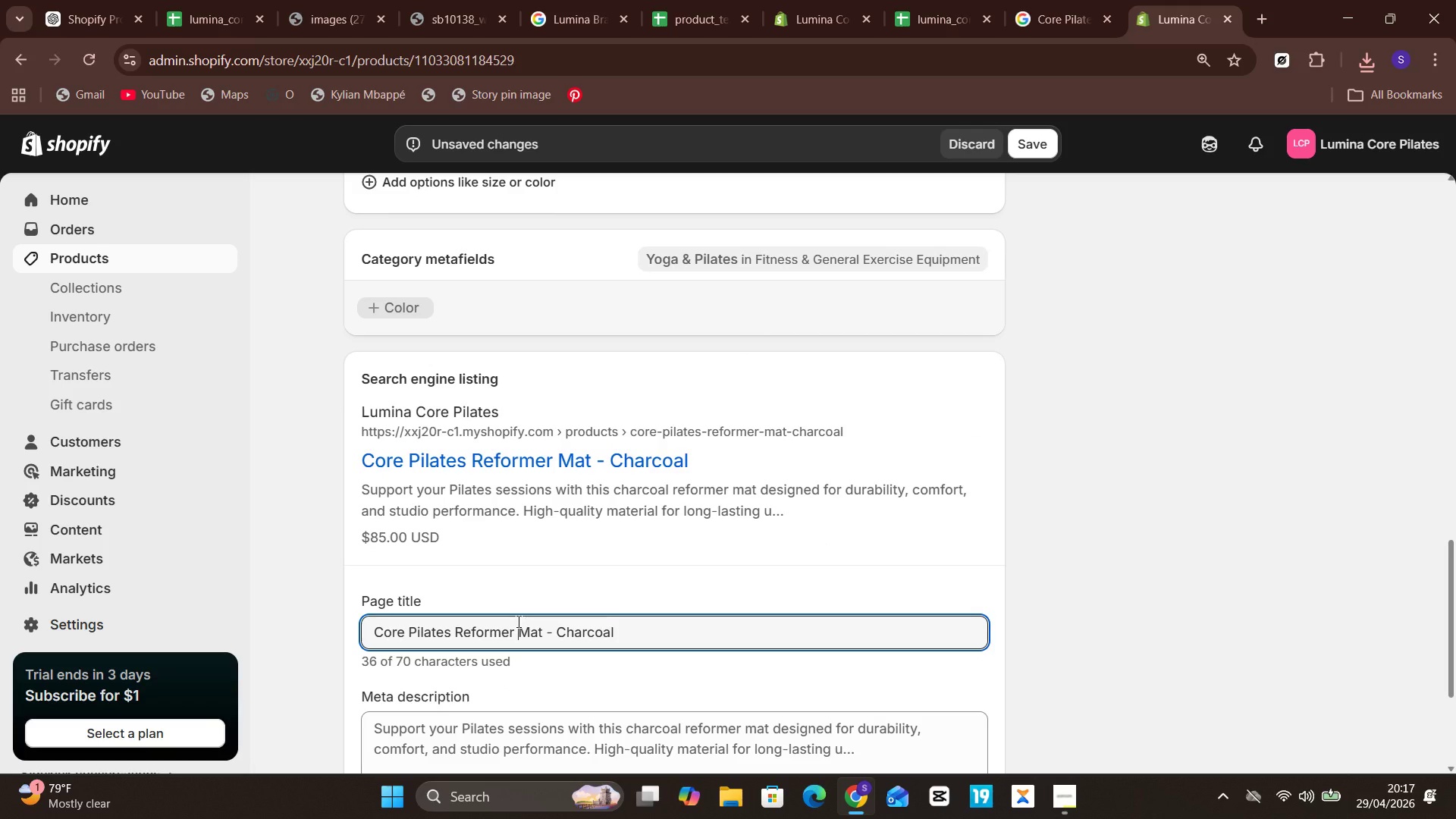 
key(Control+A)
 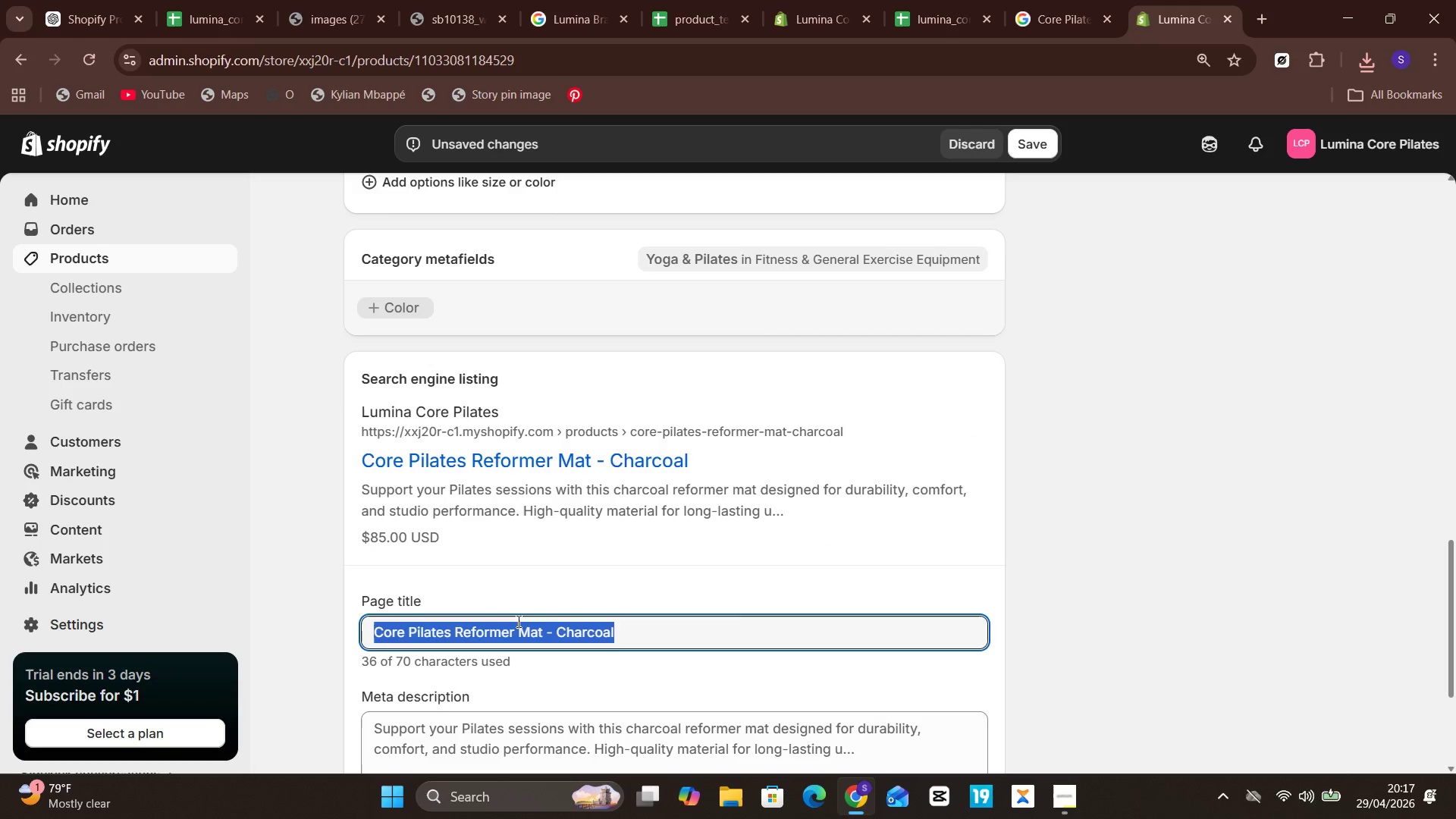 
hold_key(key=V, duration=0.31)
 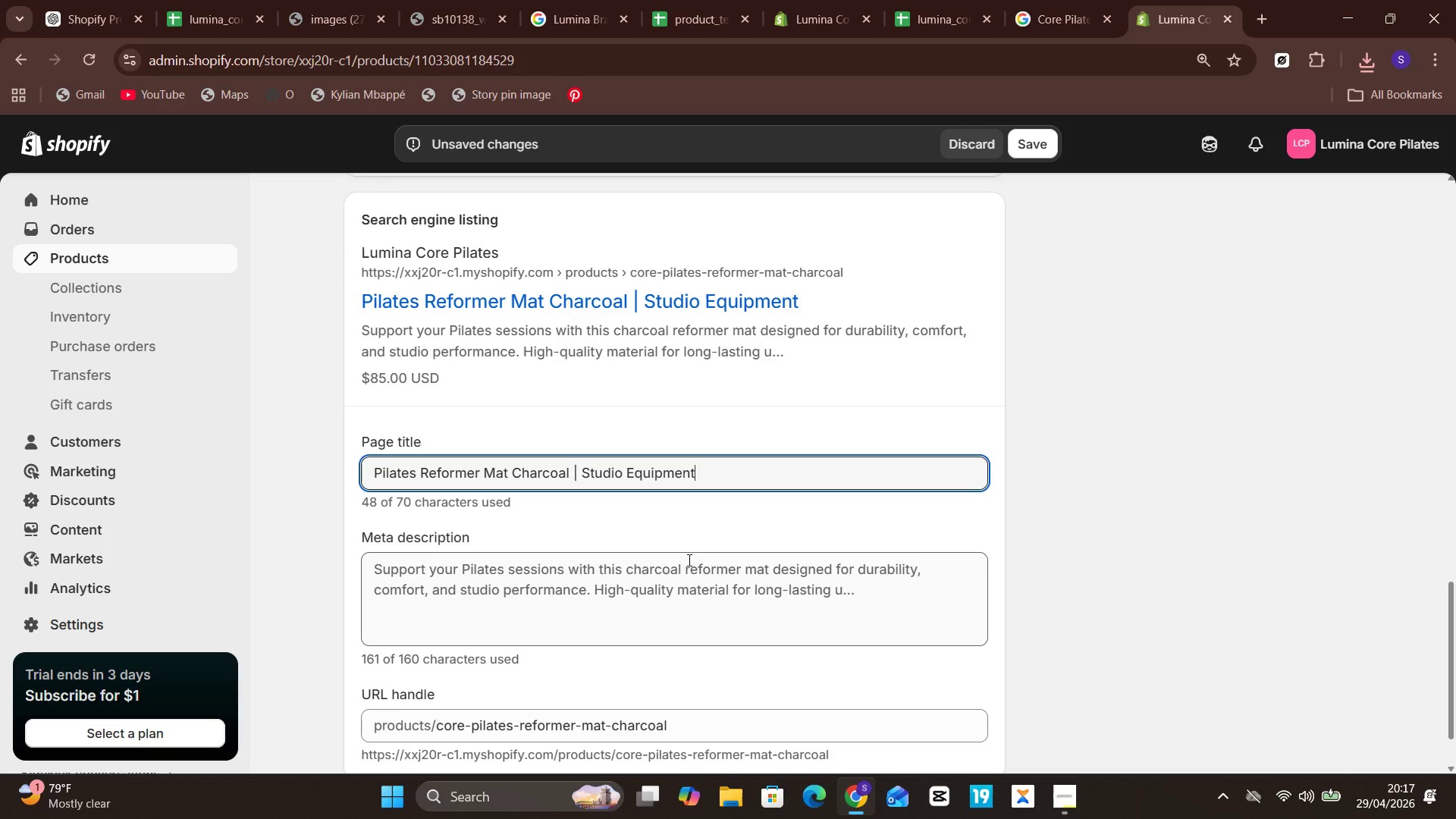 
left_click([686, 593])
 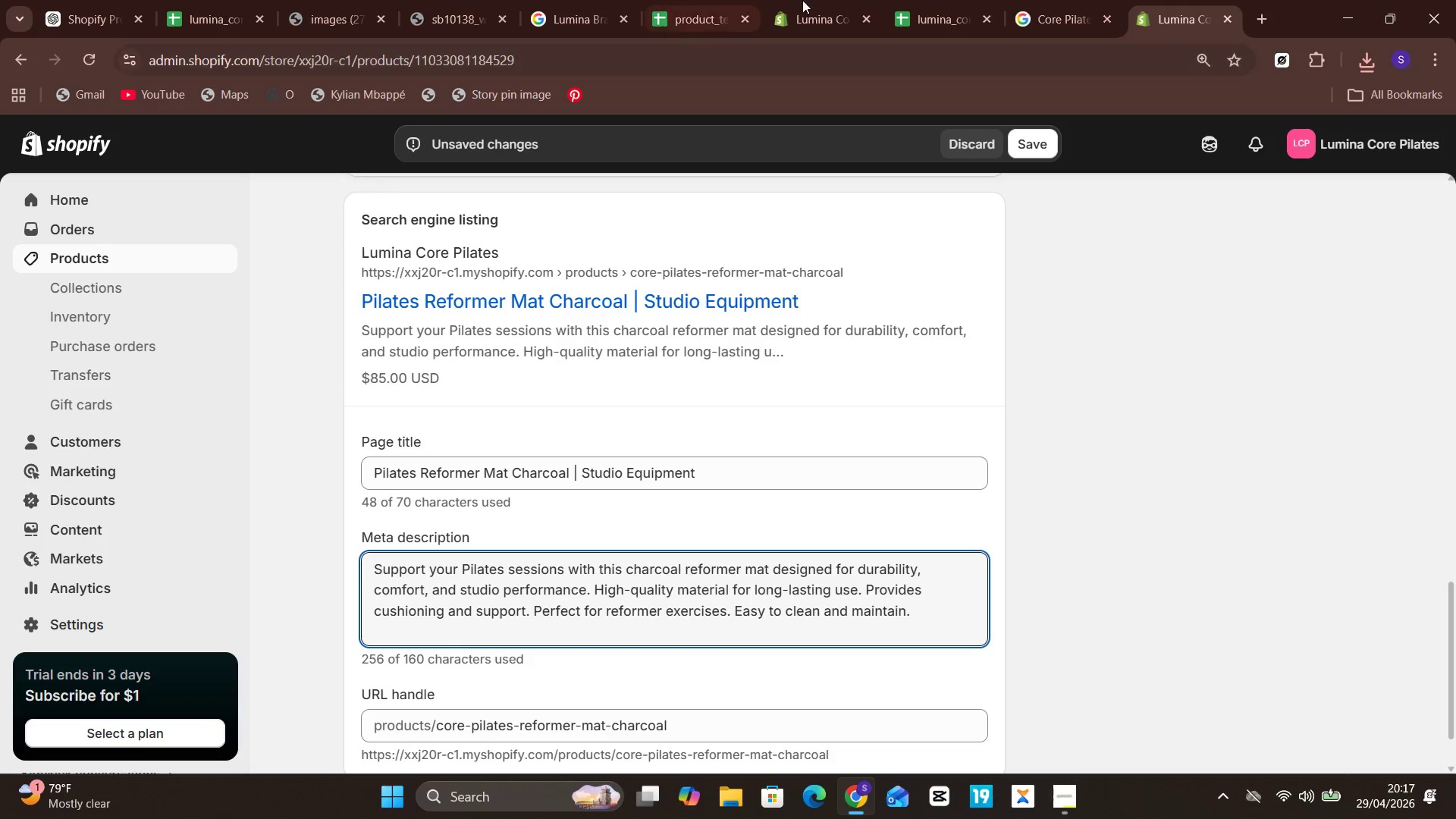 
mouse_move([877, -2])
 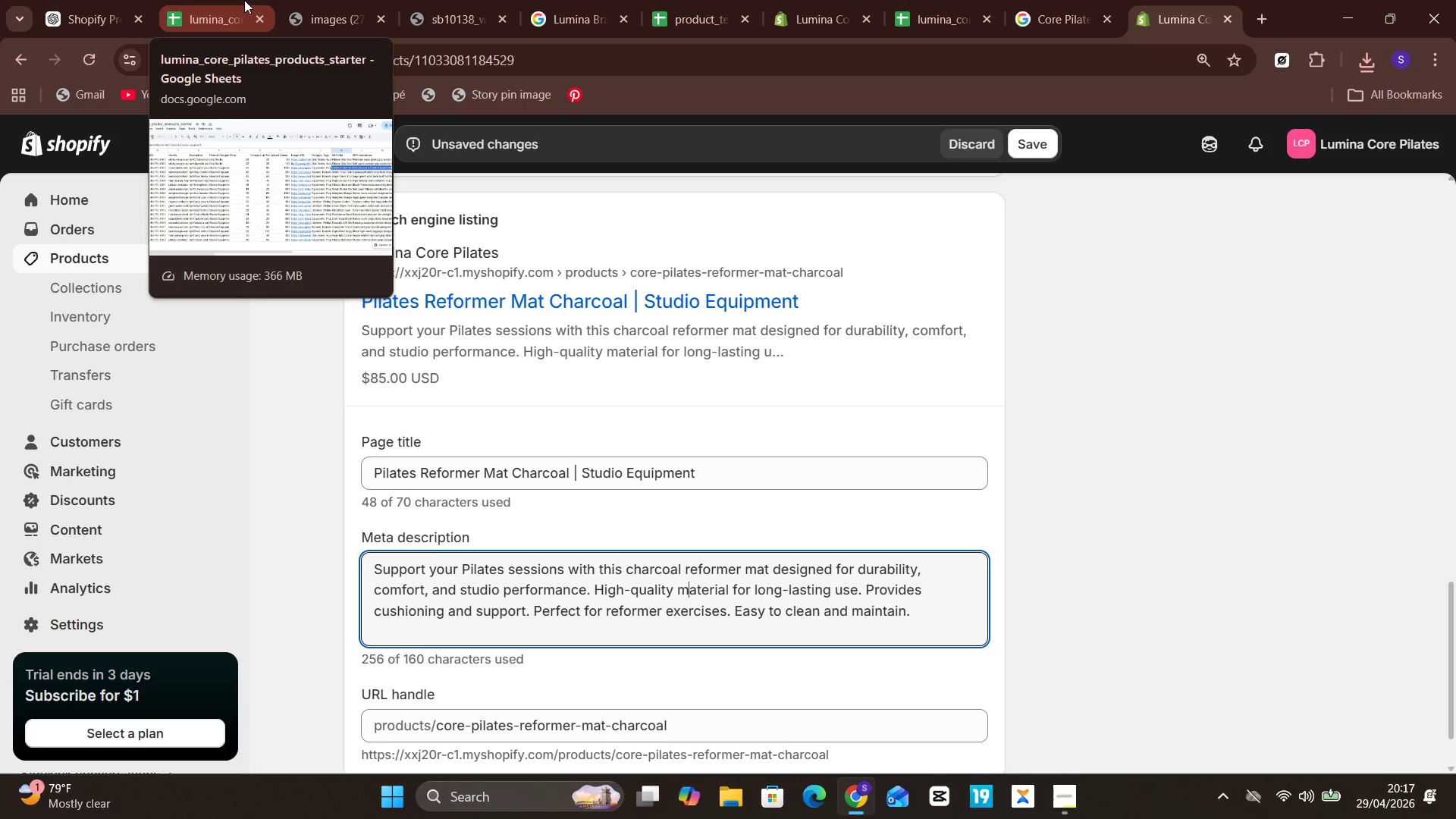 
left_click([243, 0])
 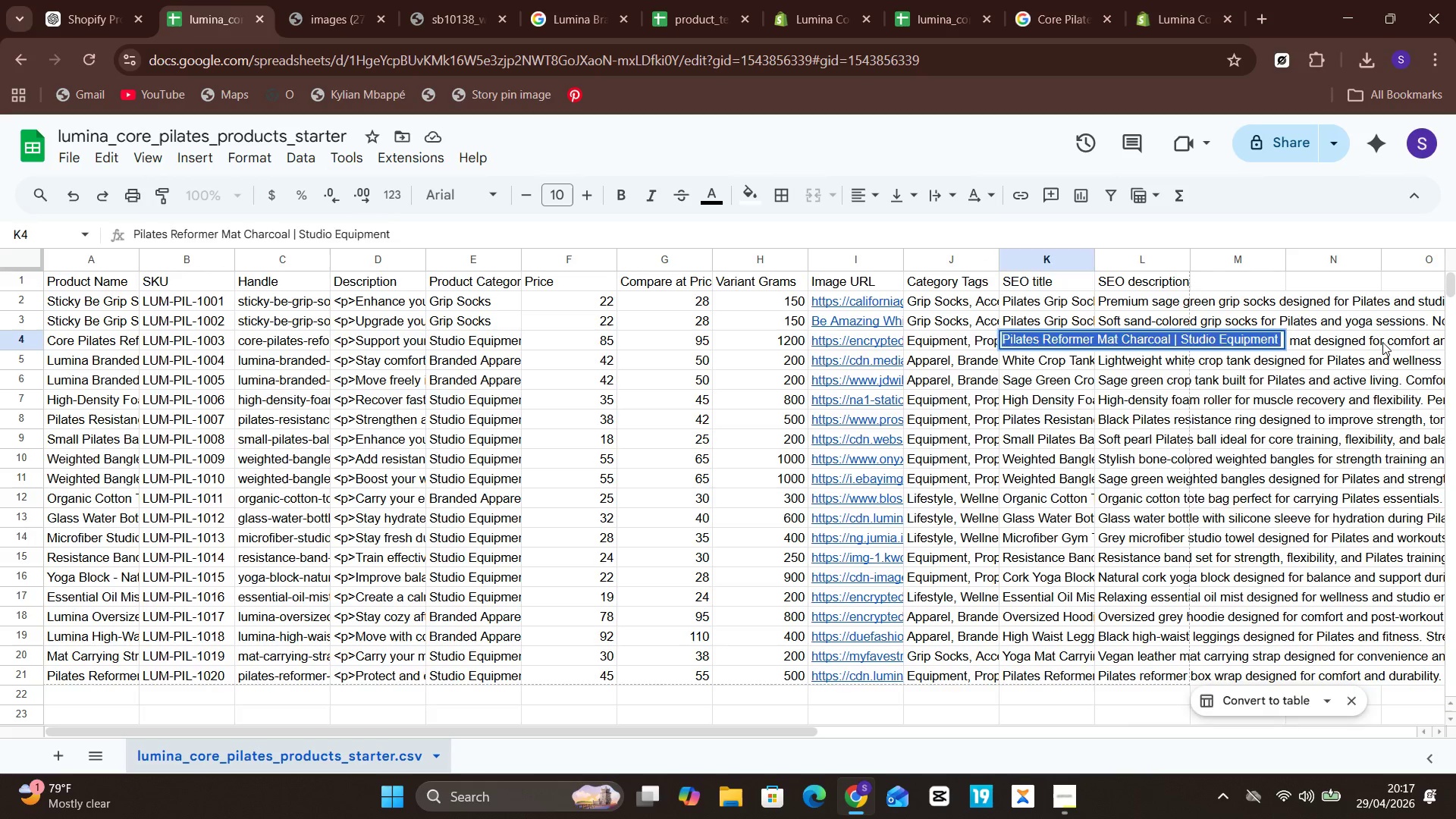 
double_click([1382, 342])
 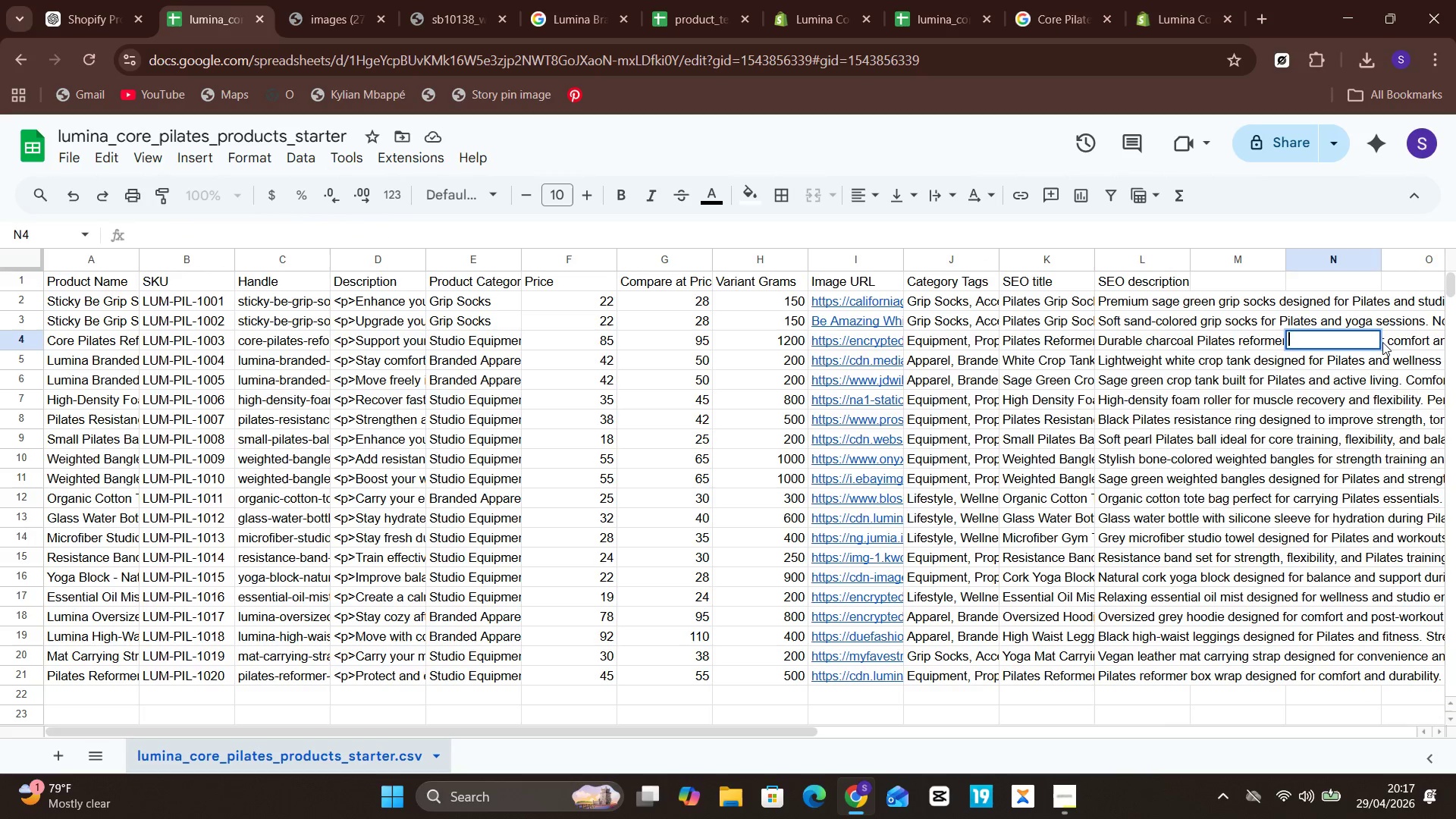 
triple_click([1382, 342])
 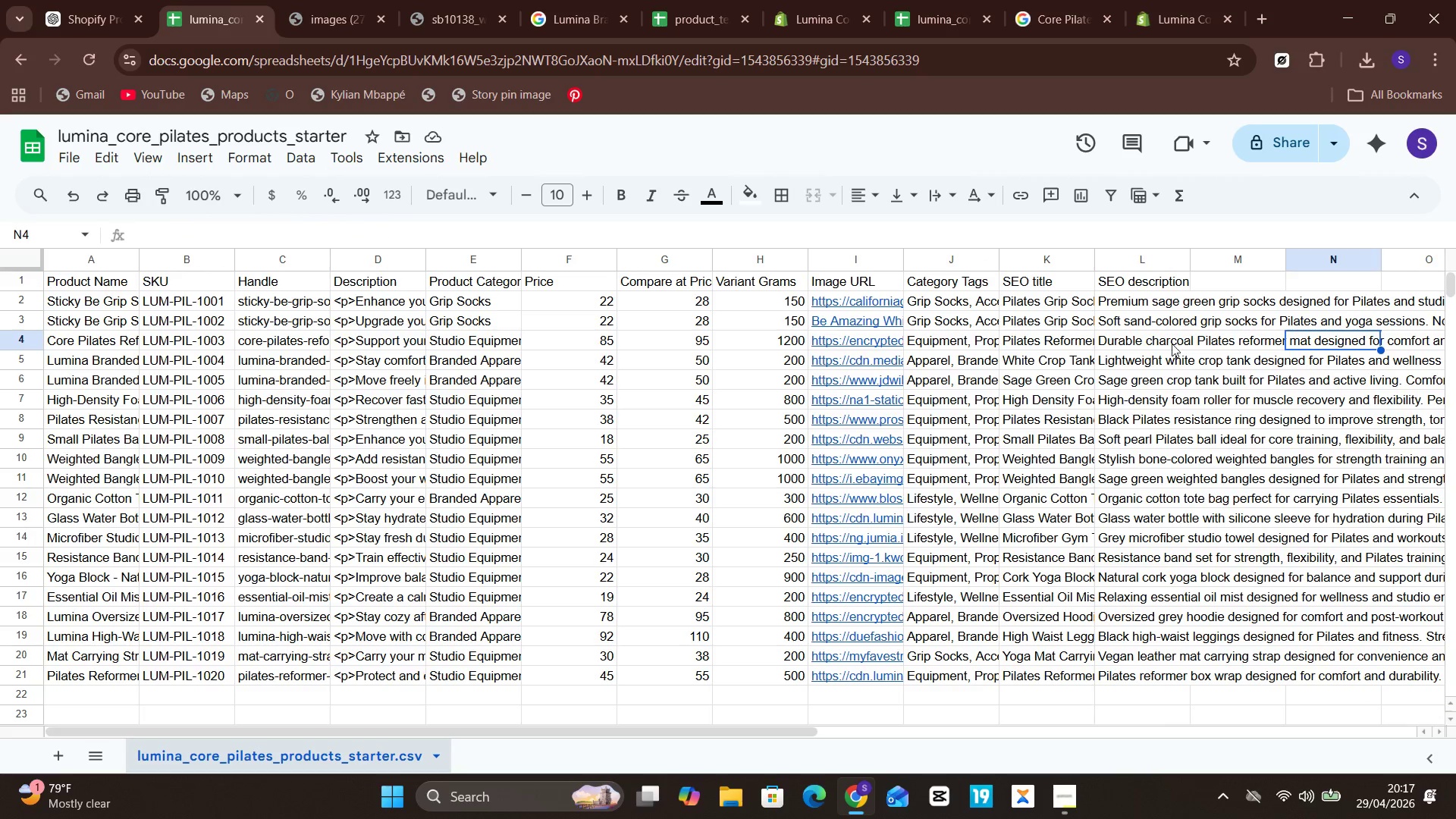 
double_click([1150, 343])
 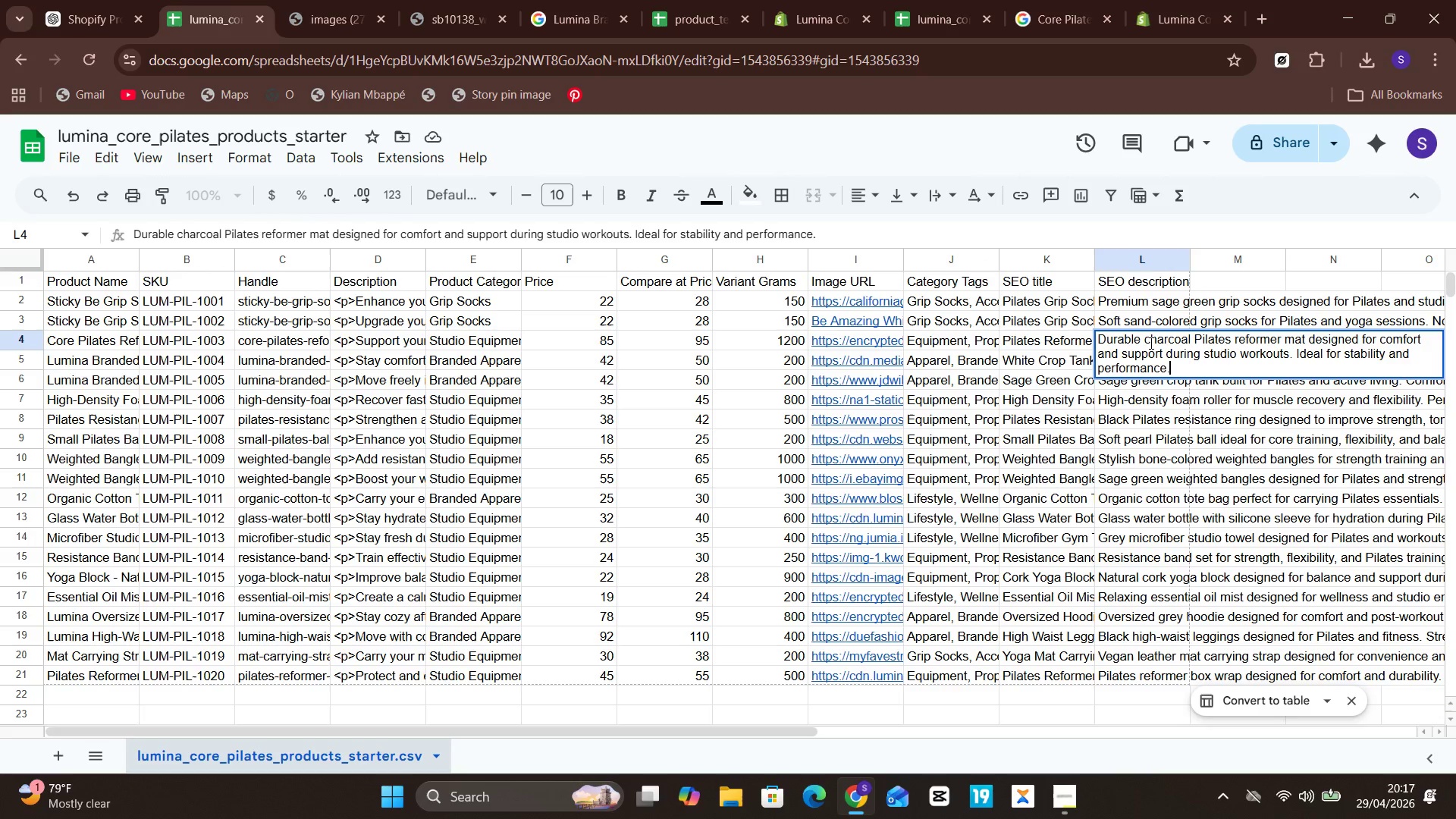 
key(Control+CapsLock)
 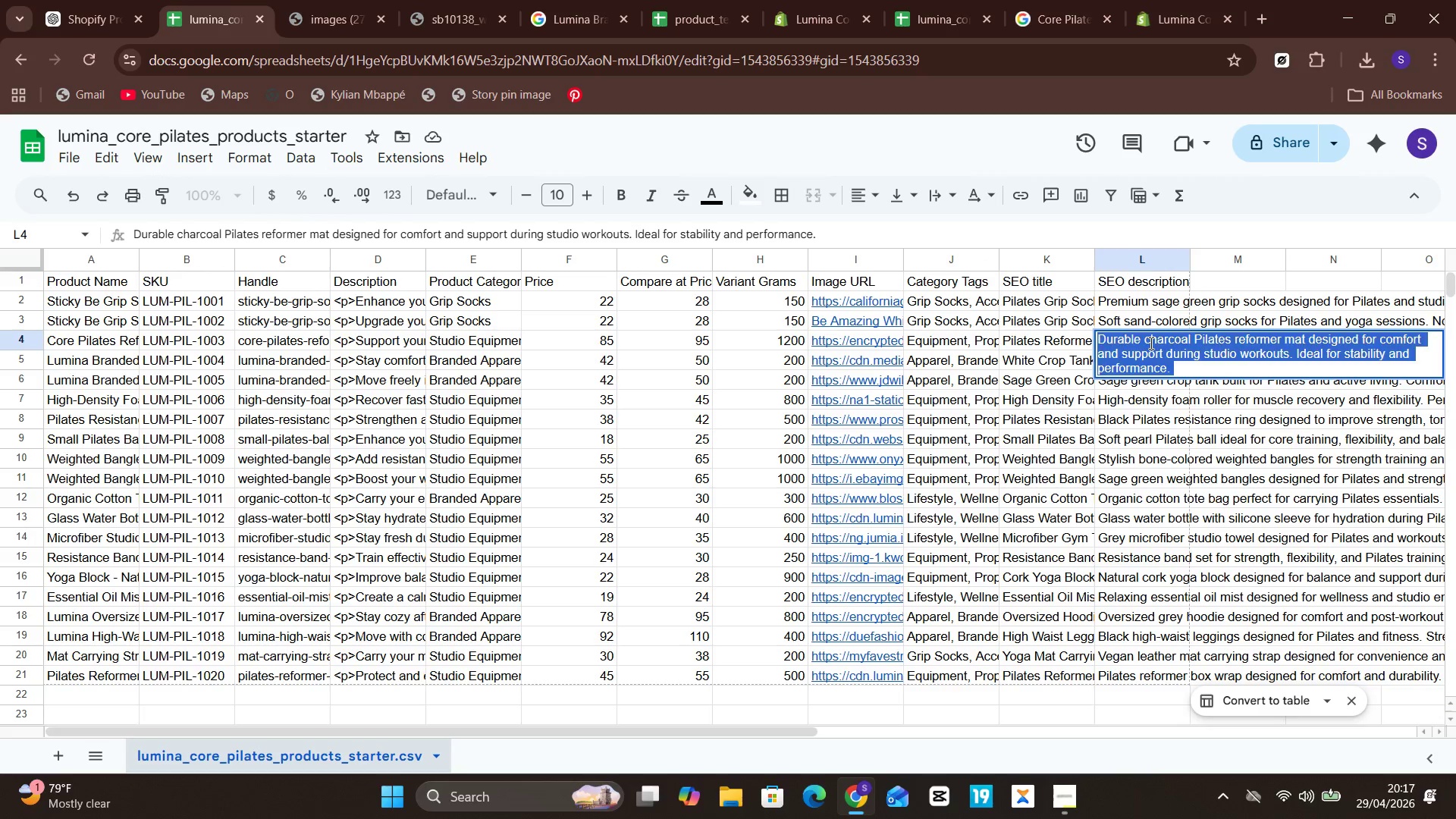 
key(Control+A)
 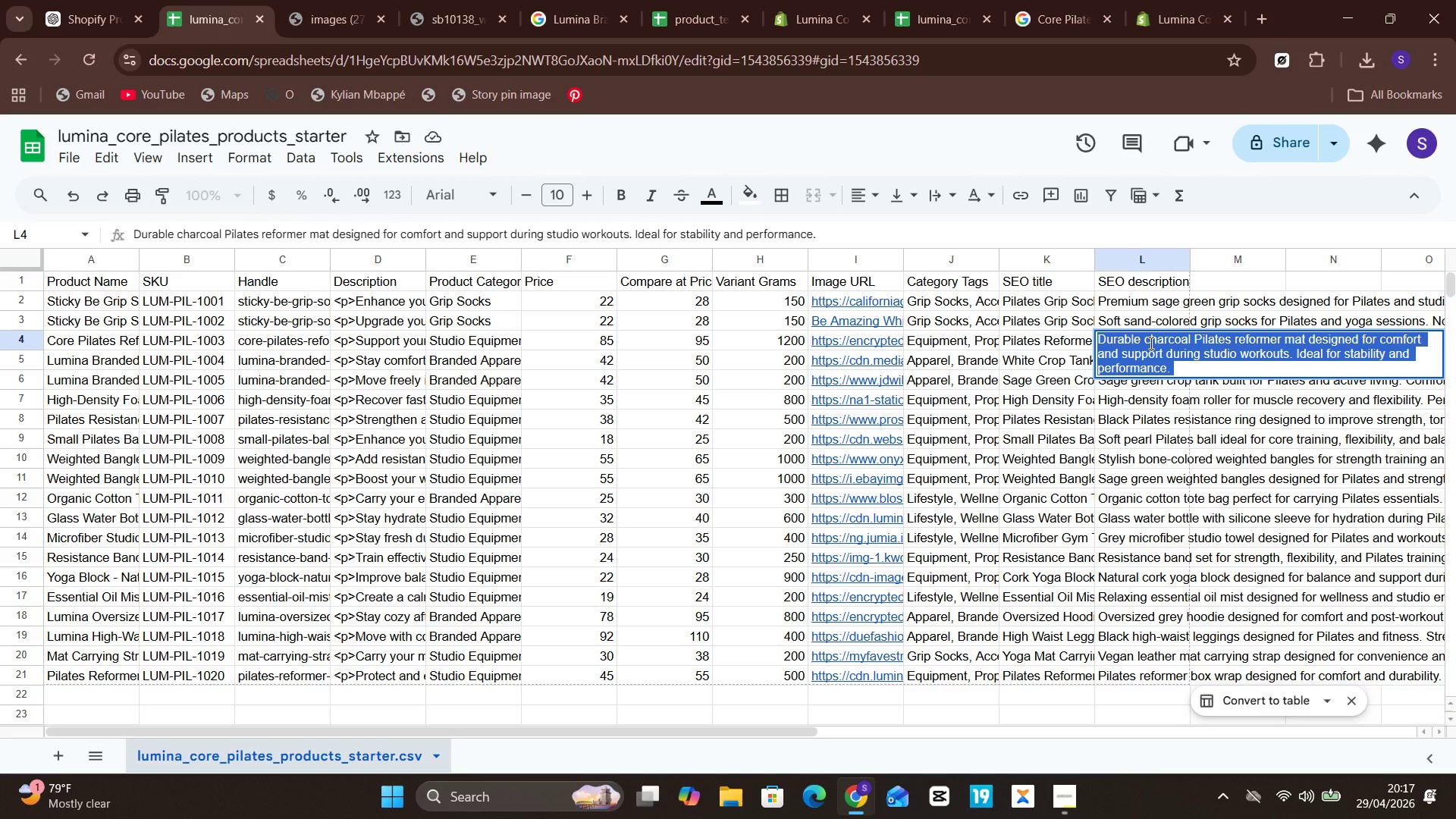 
hold_key(key=C, duration=0.31)
 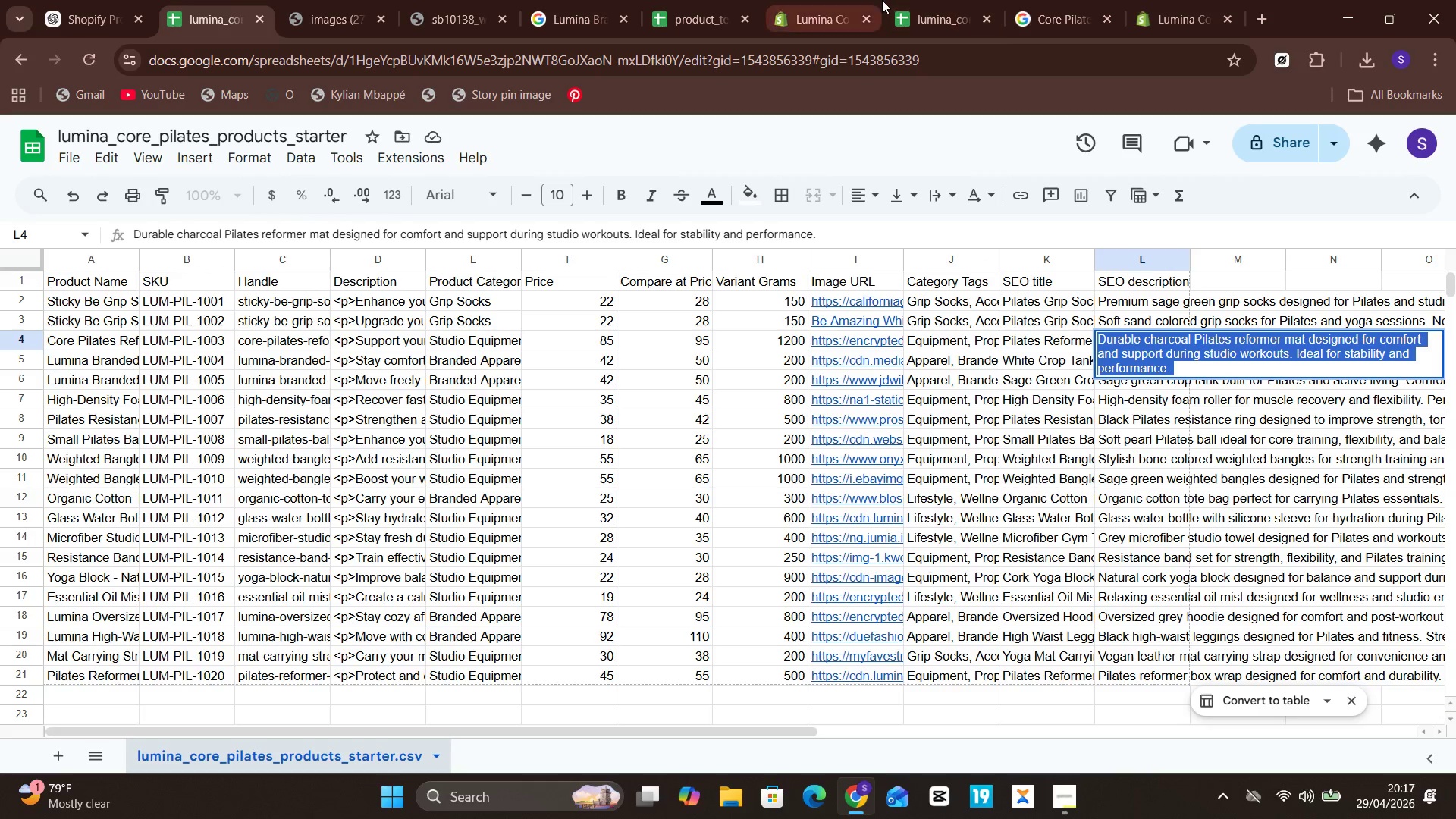 
hold_key(key=ControlLeft, duration=0.39)
 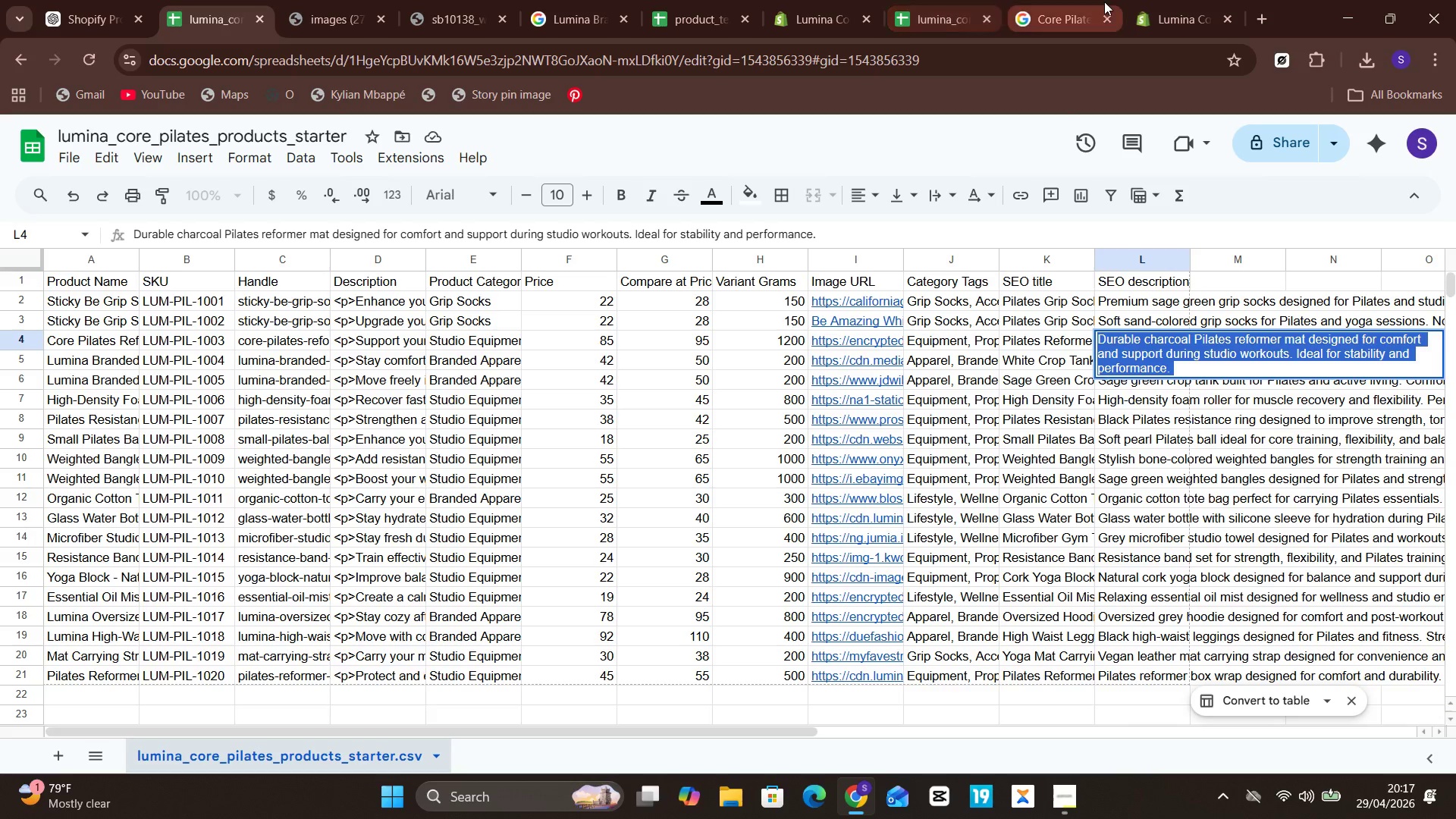 
left_click([1146, 2])
 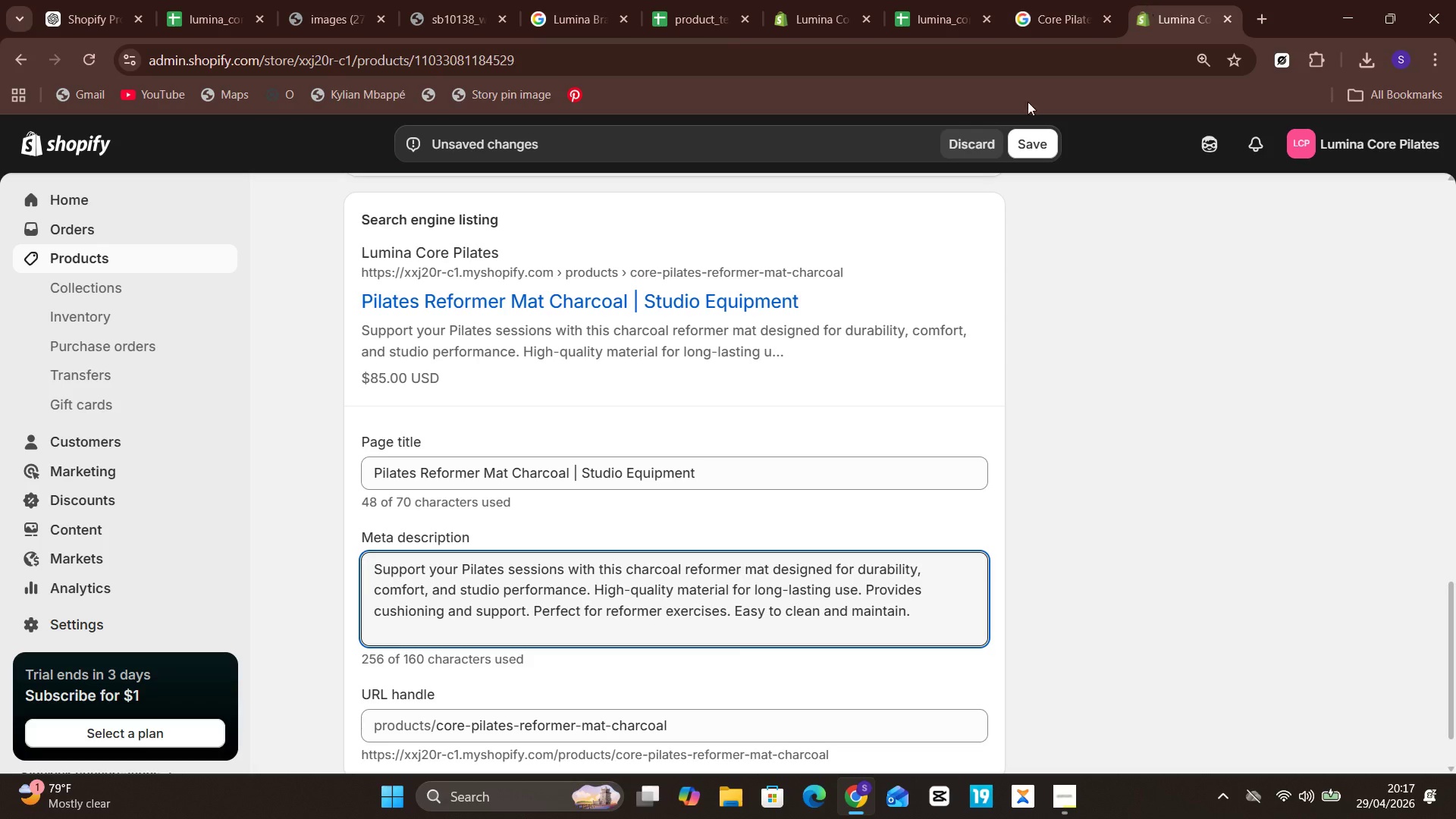 
key(Control+A)
 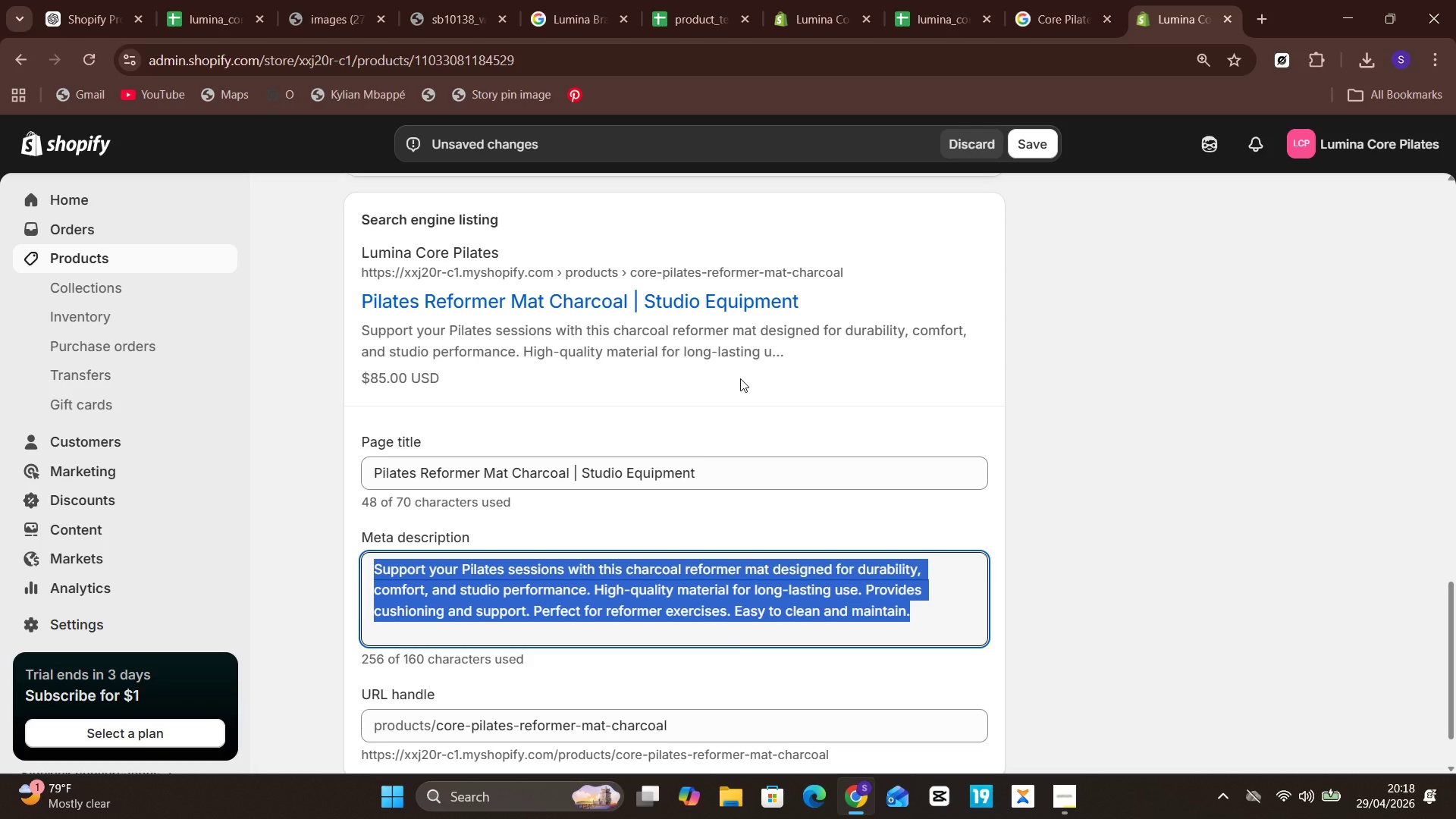 
key(Control+V)
 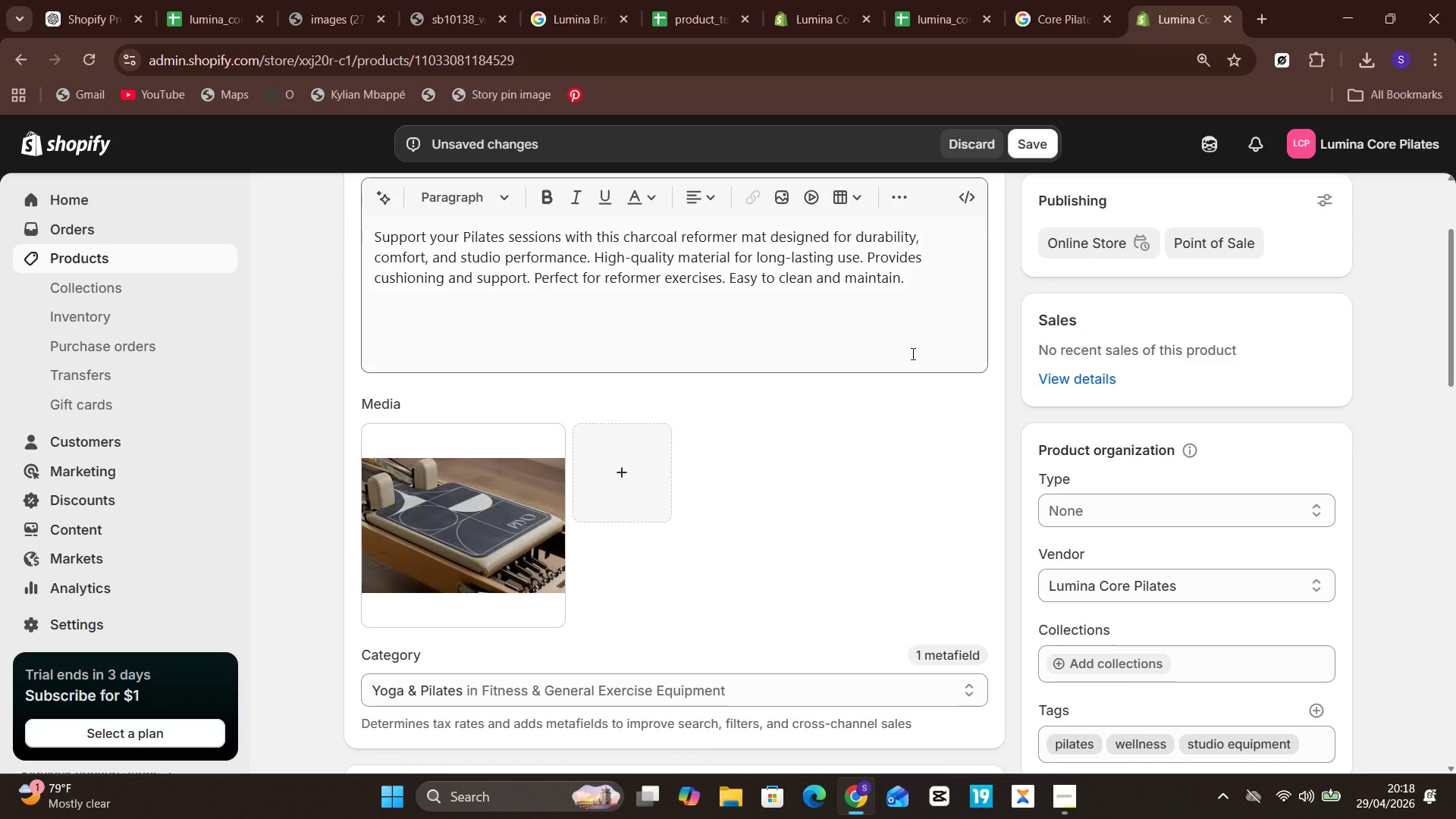 
wait(6.25)
 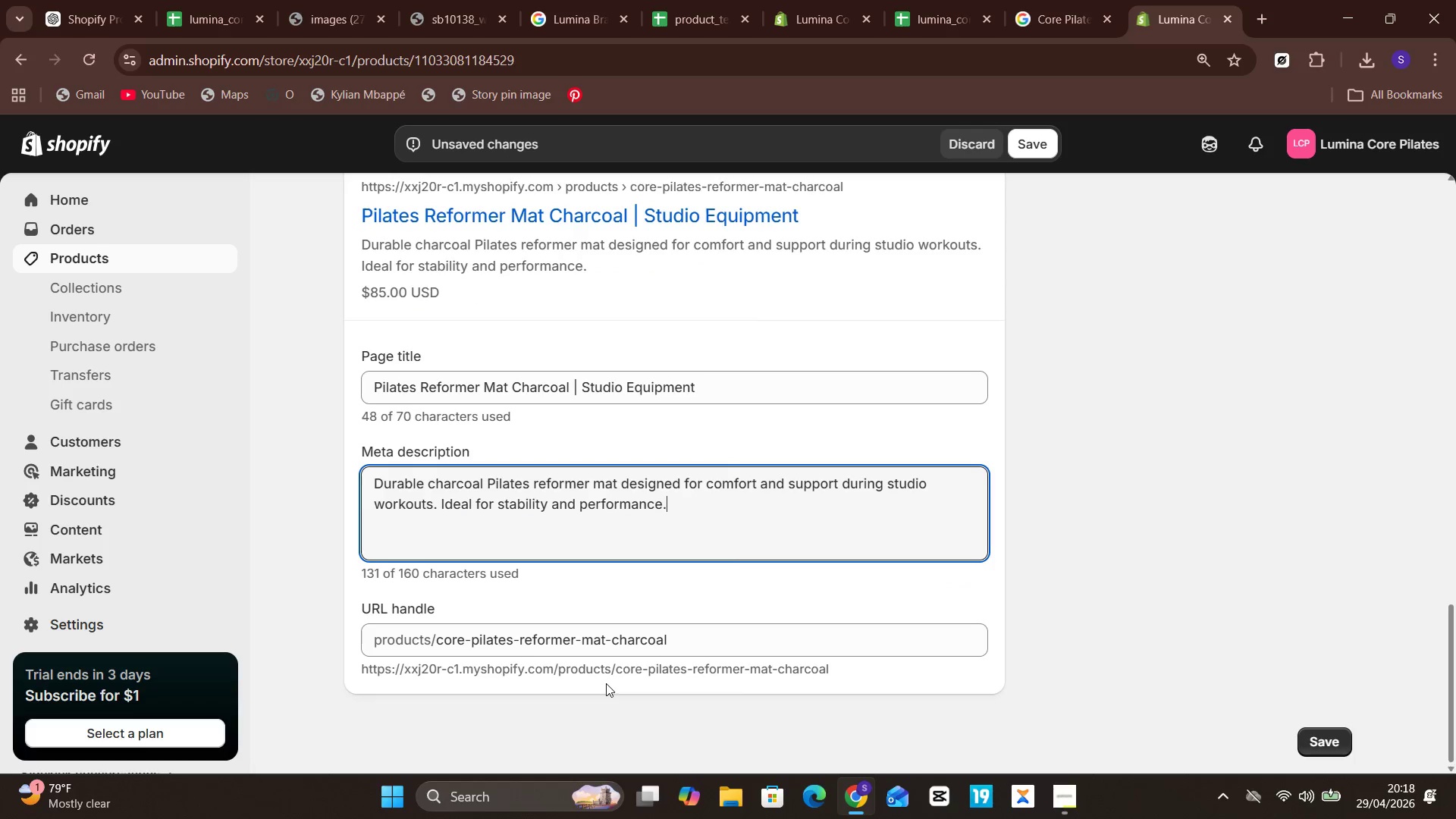 
left_click([1033, 131])
 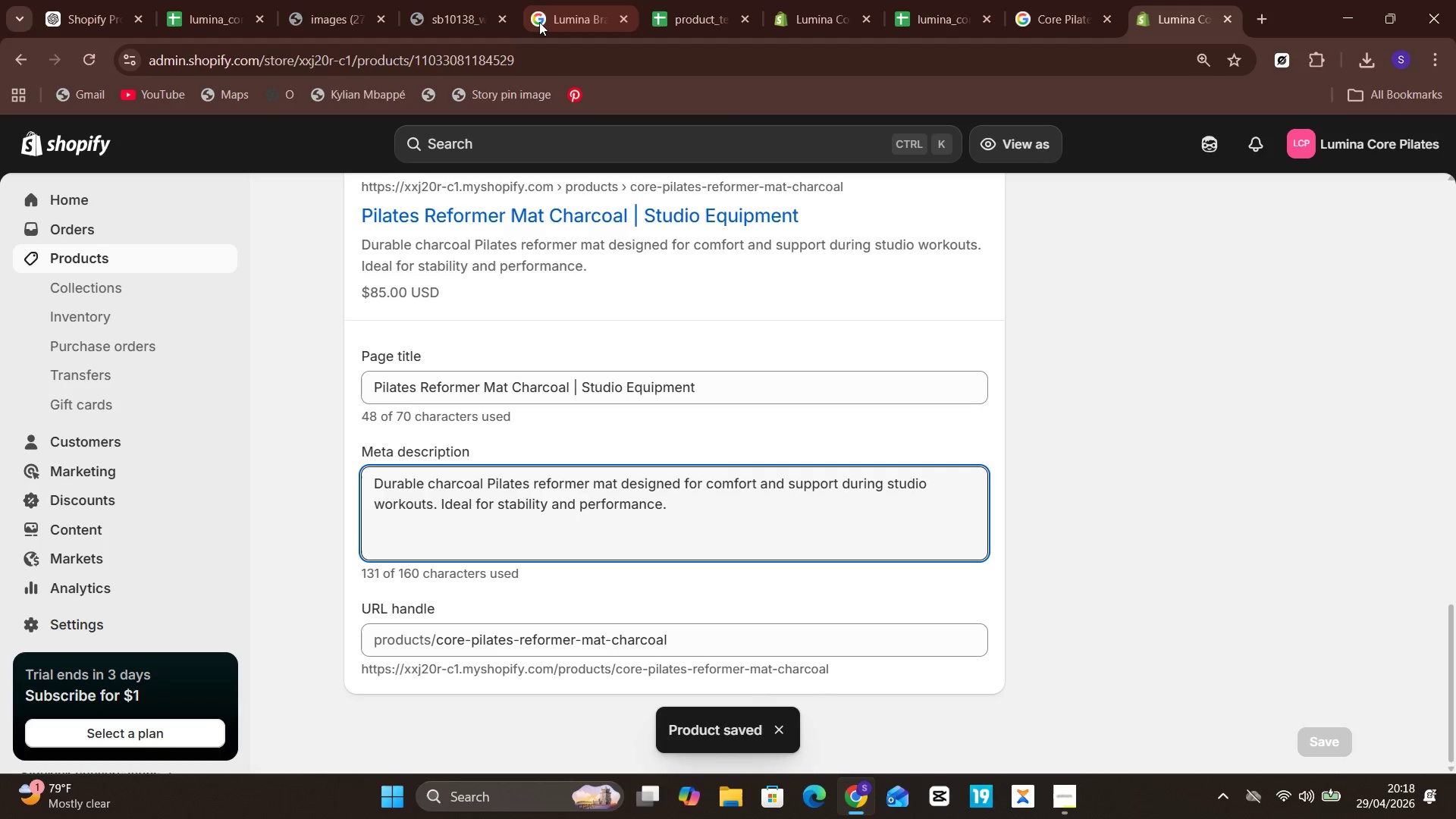 
wait(7.66)
 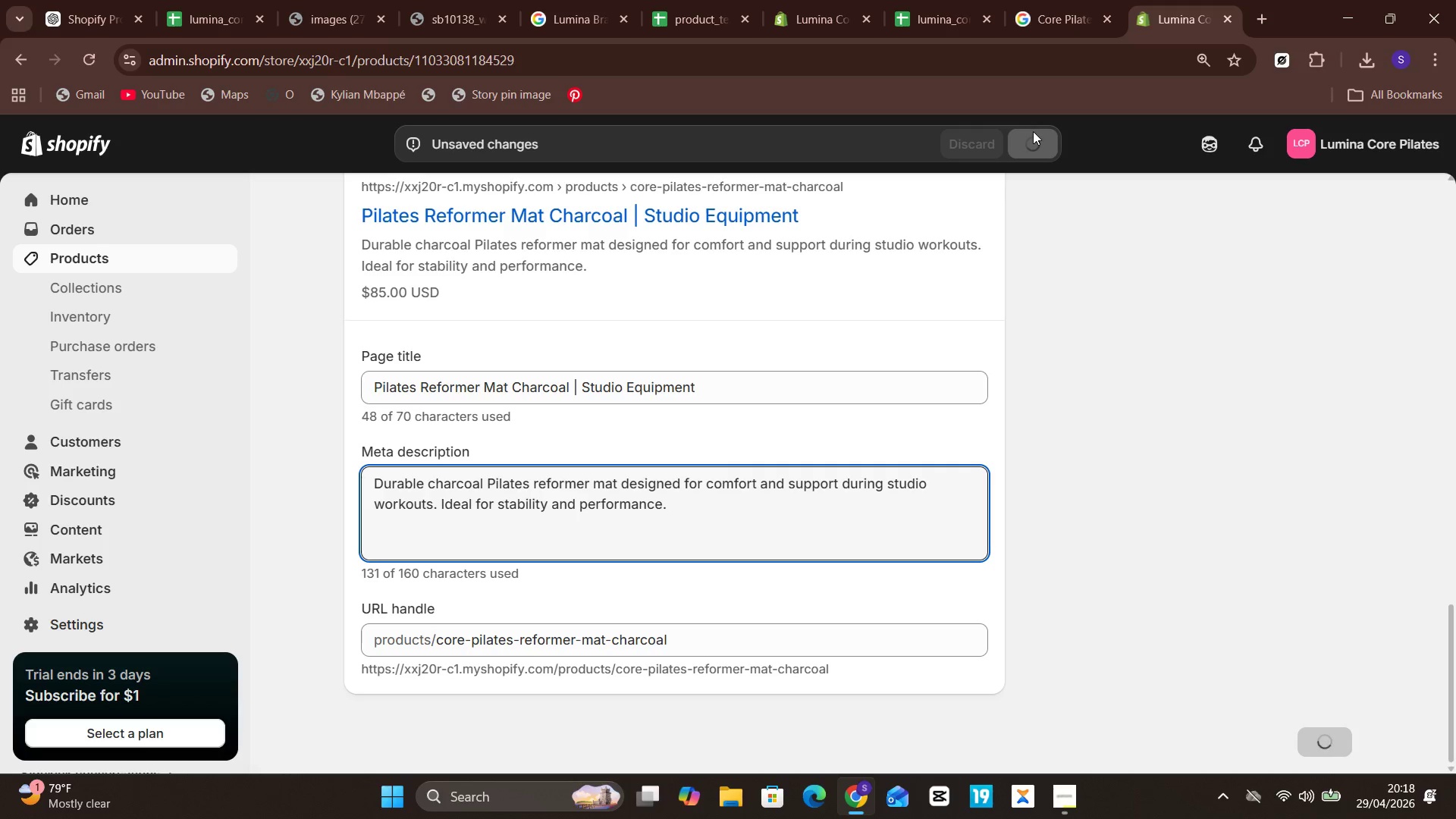 
left_click([152, 246])
 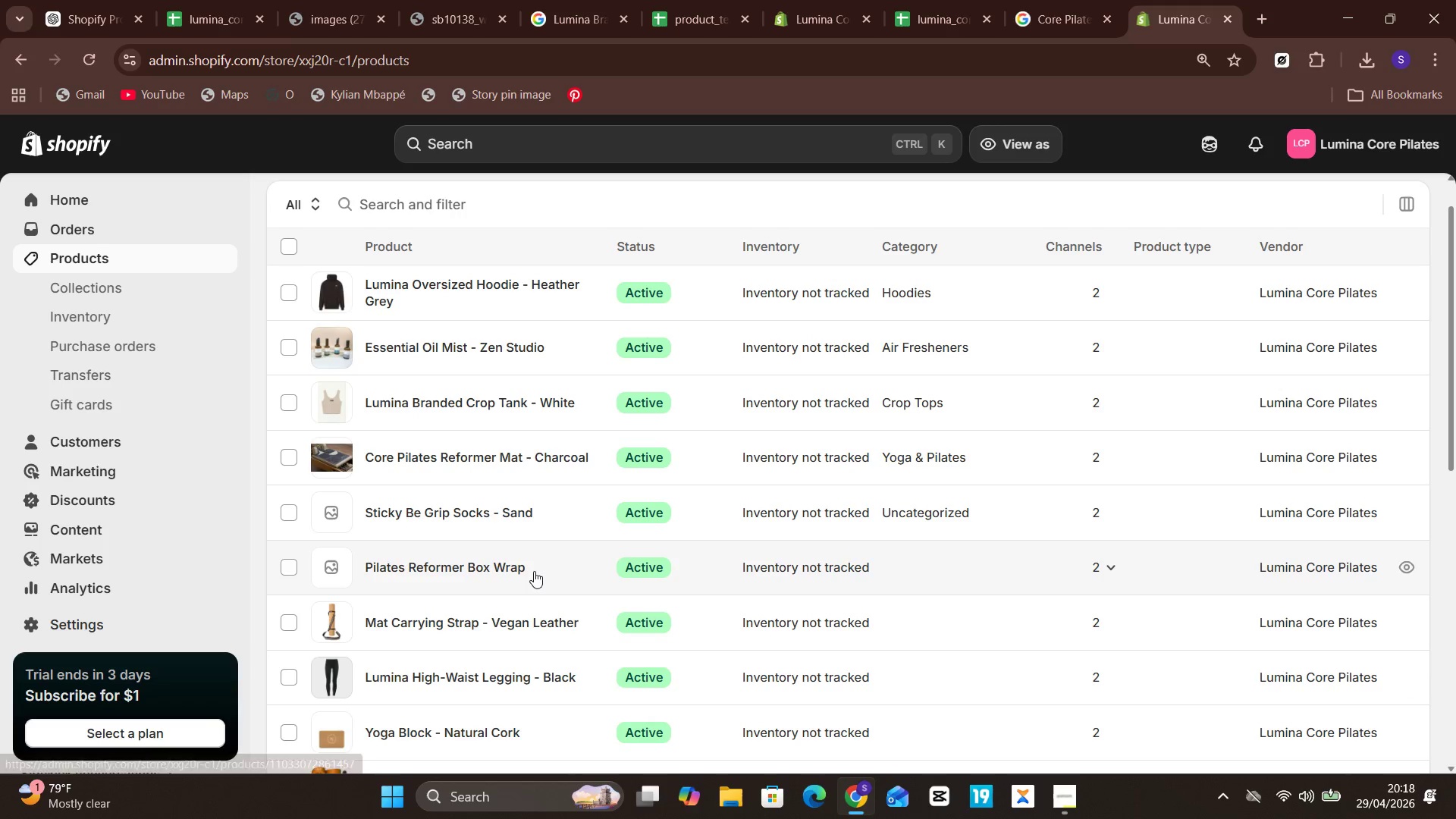 
wait(13.89)
 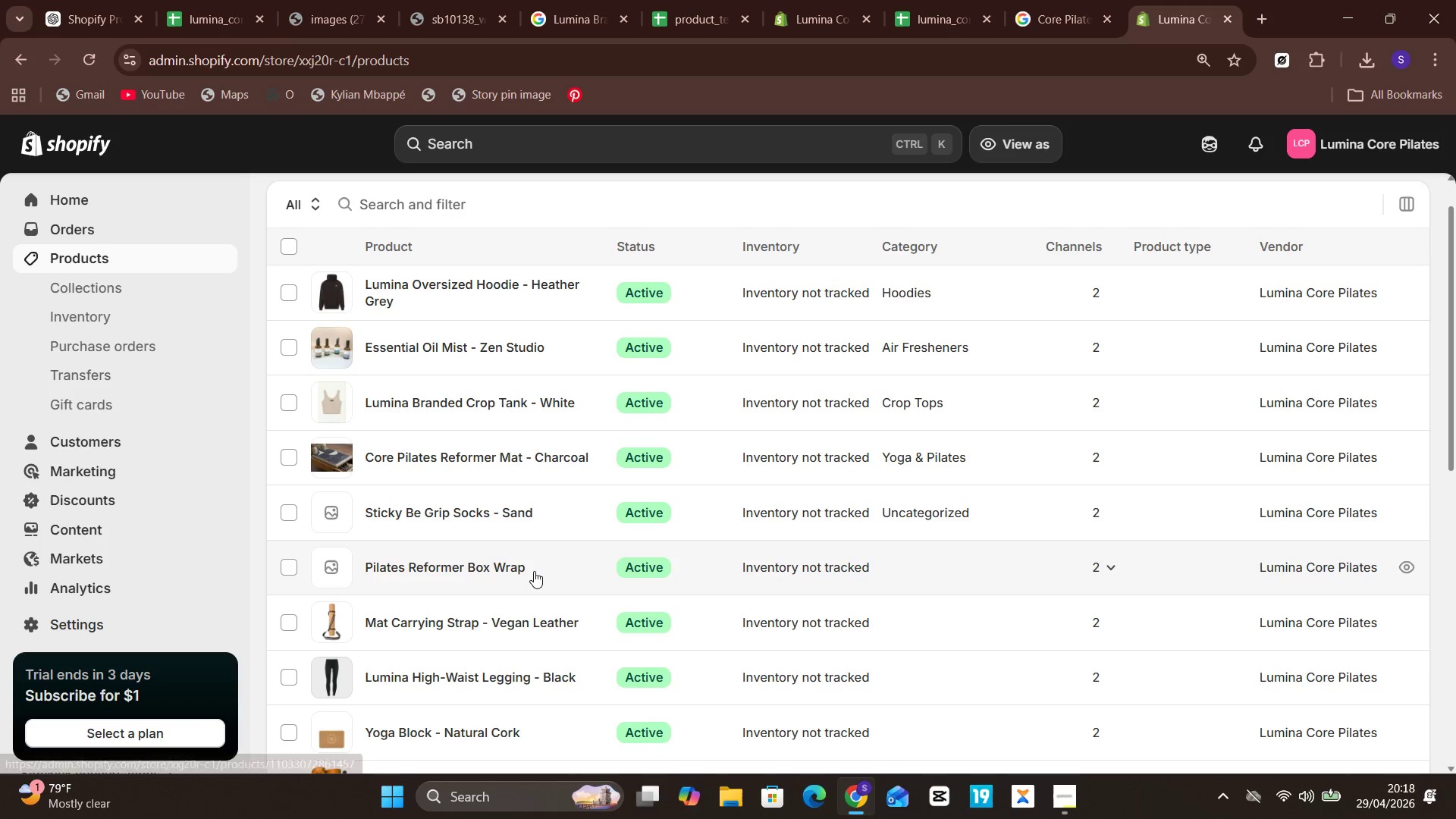 
left_click([446, 508])
 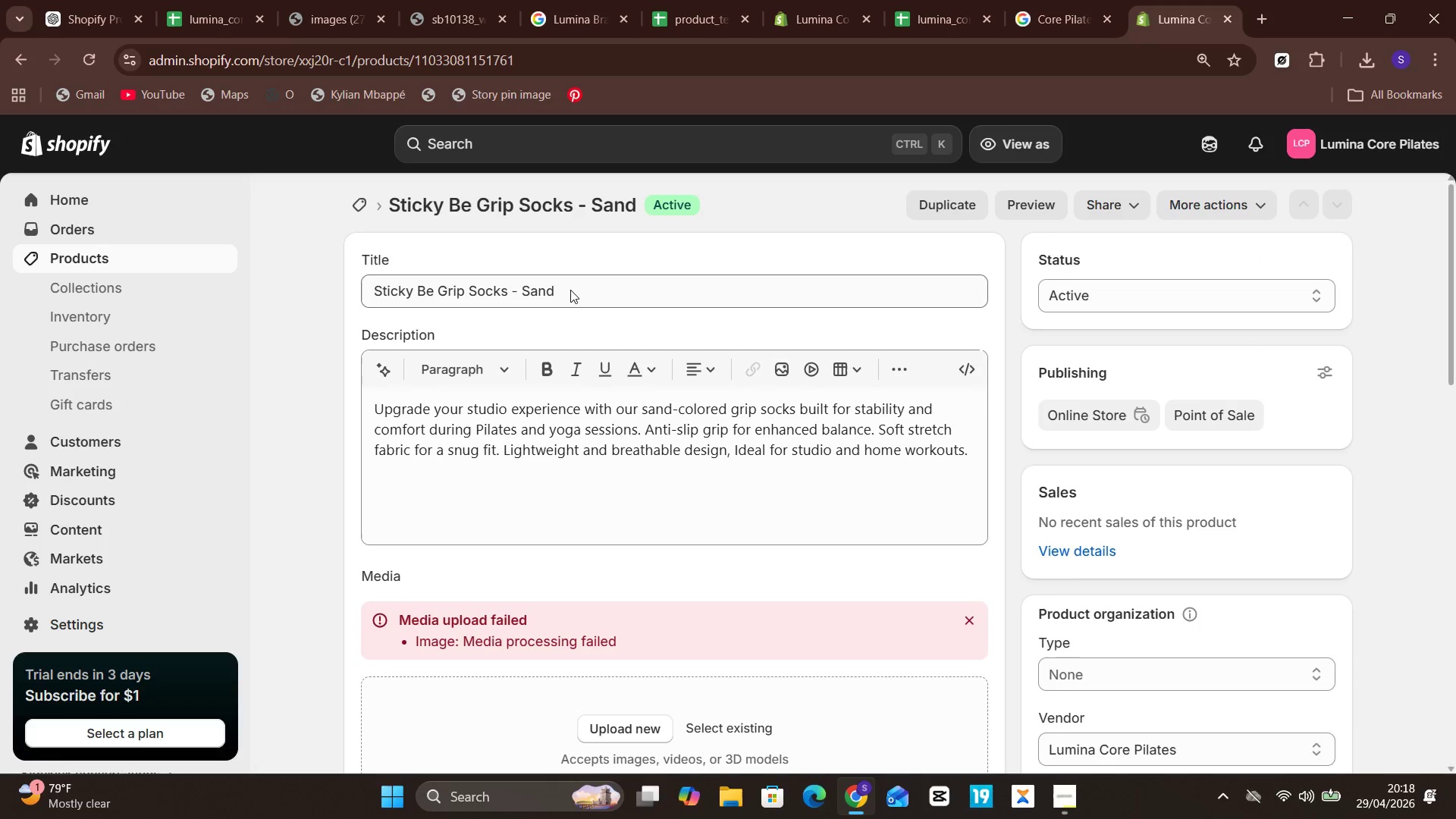 
left_click([570, 290])
 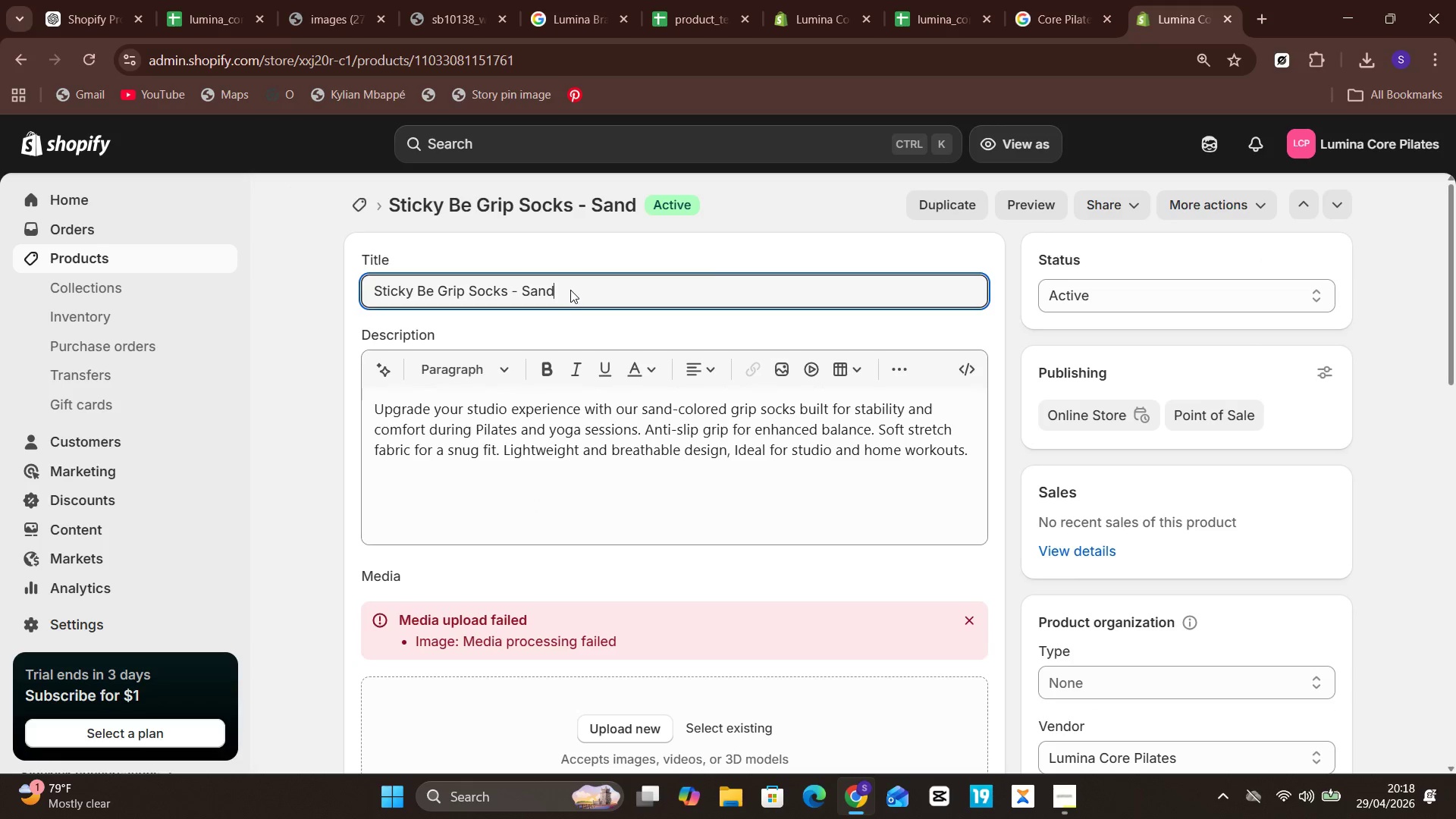 
key(Control+A)
 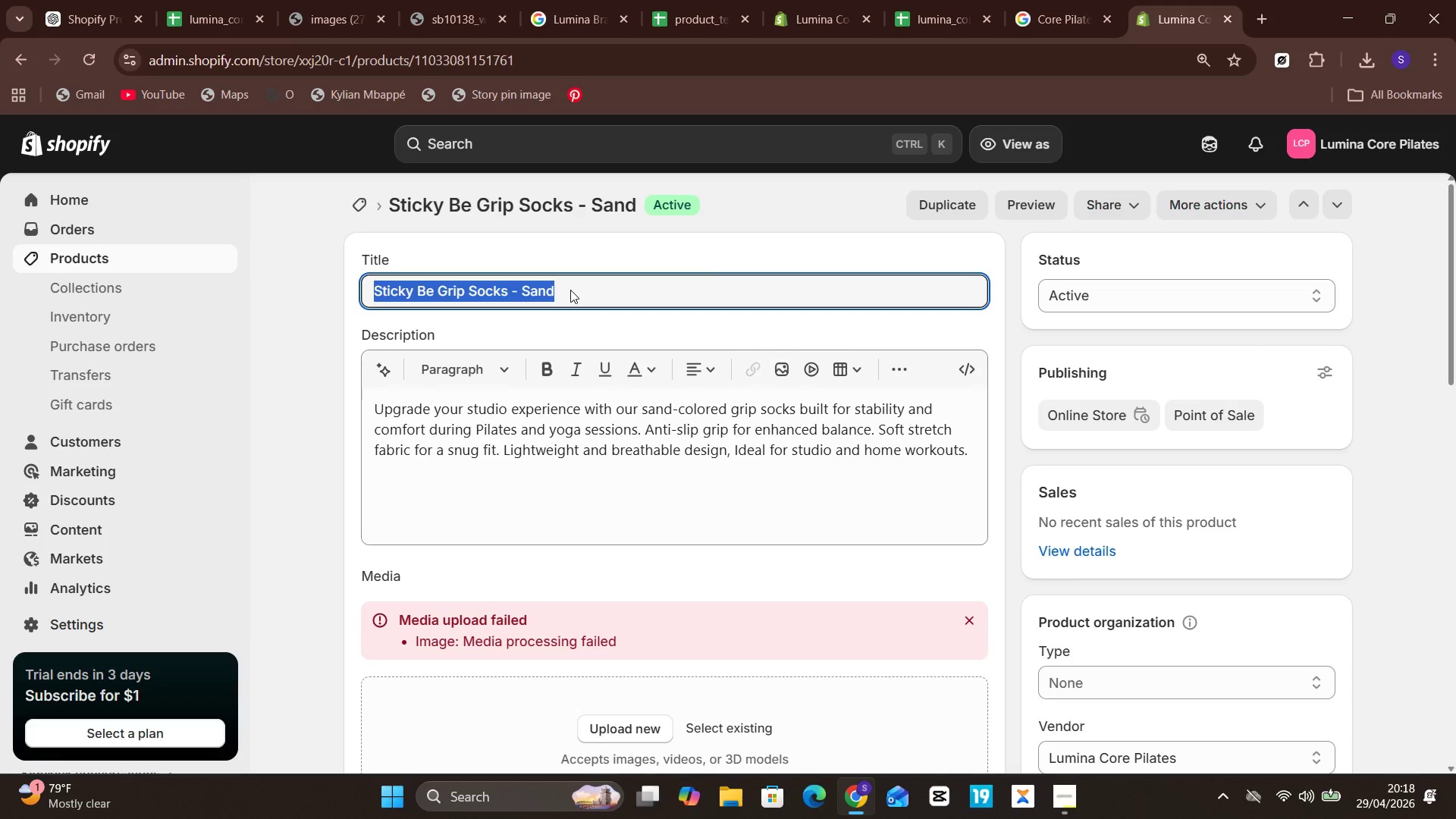 
hold_key(key=C, duration=0.31)
 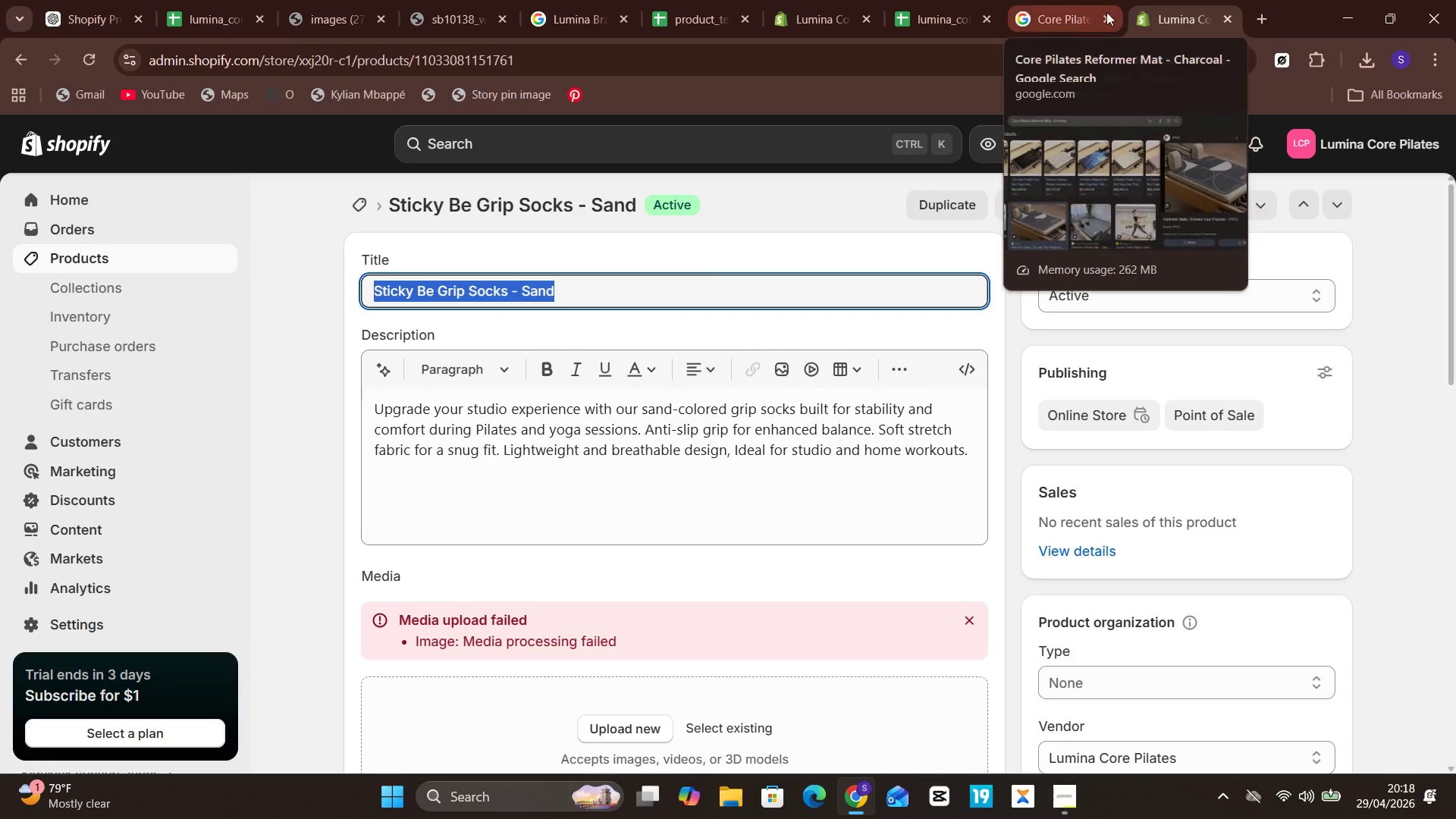 
left_click([1043, 0])
 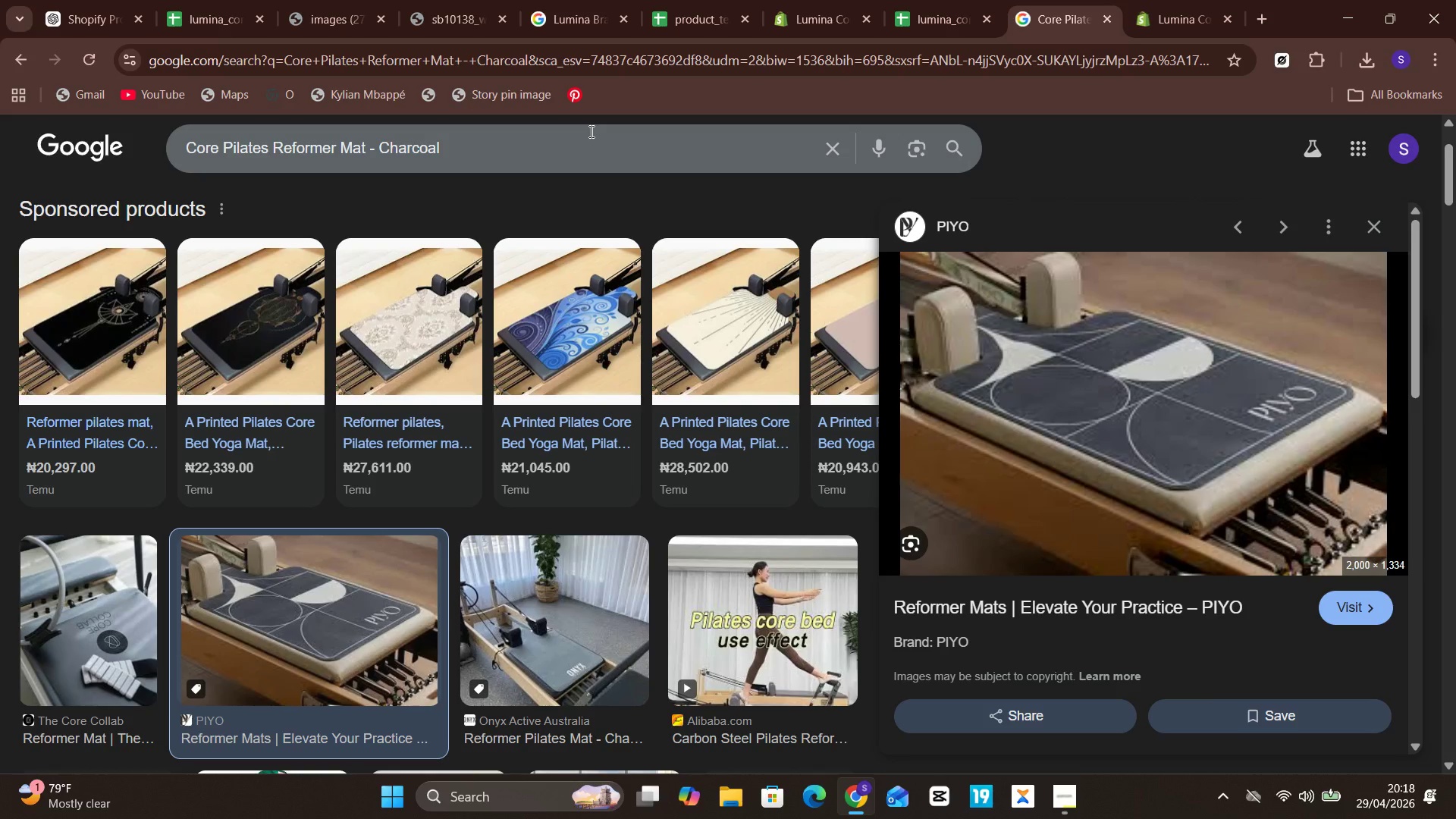 
left_click([590, 143])
 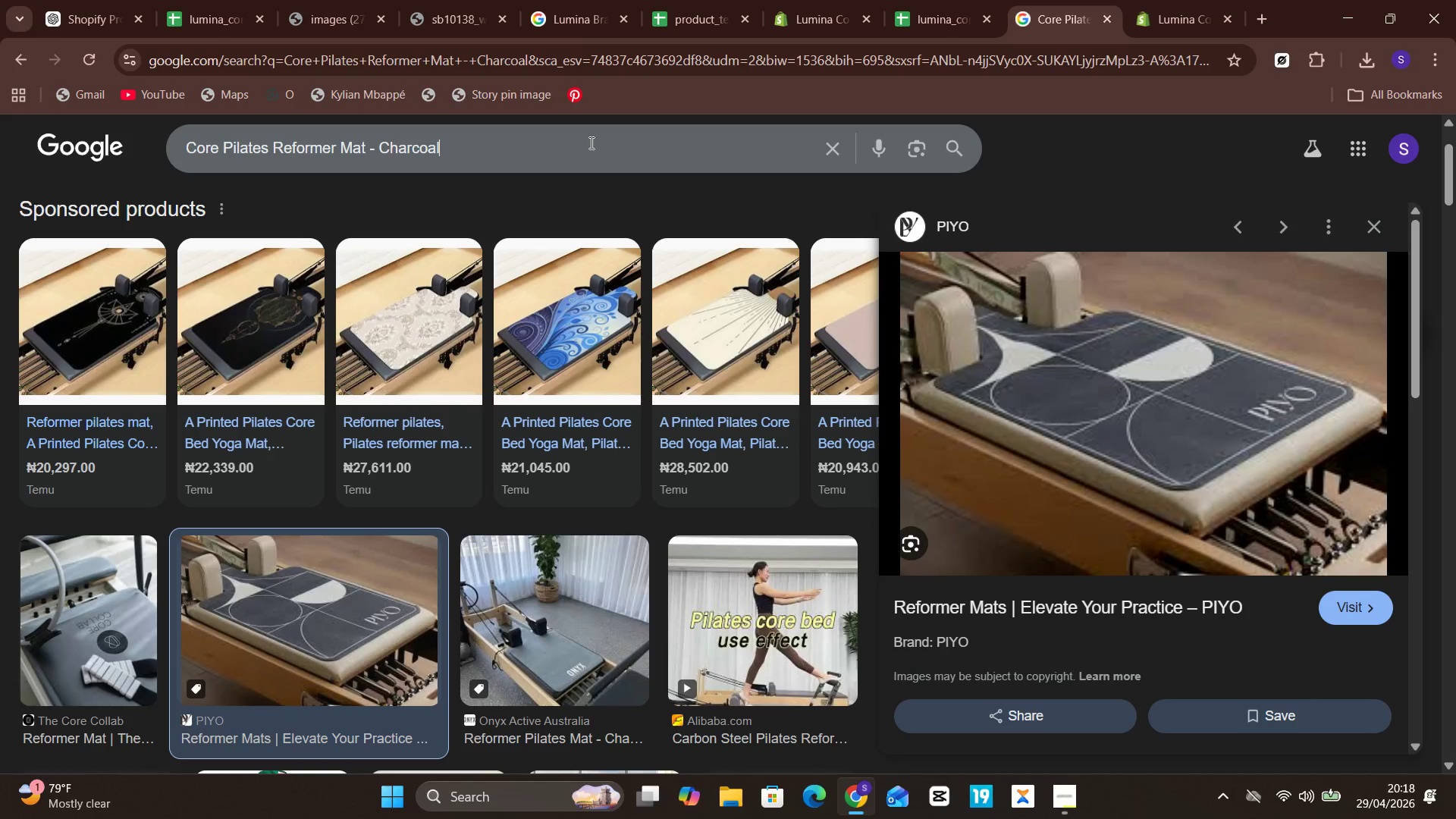 
key(Control+ControlLeft)
 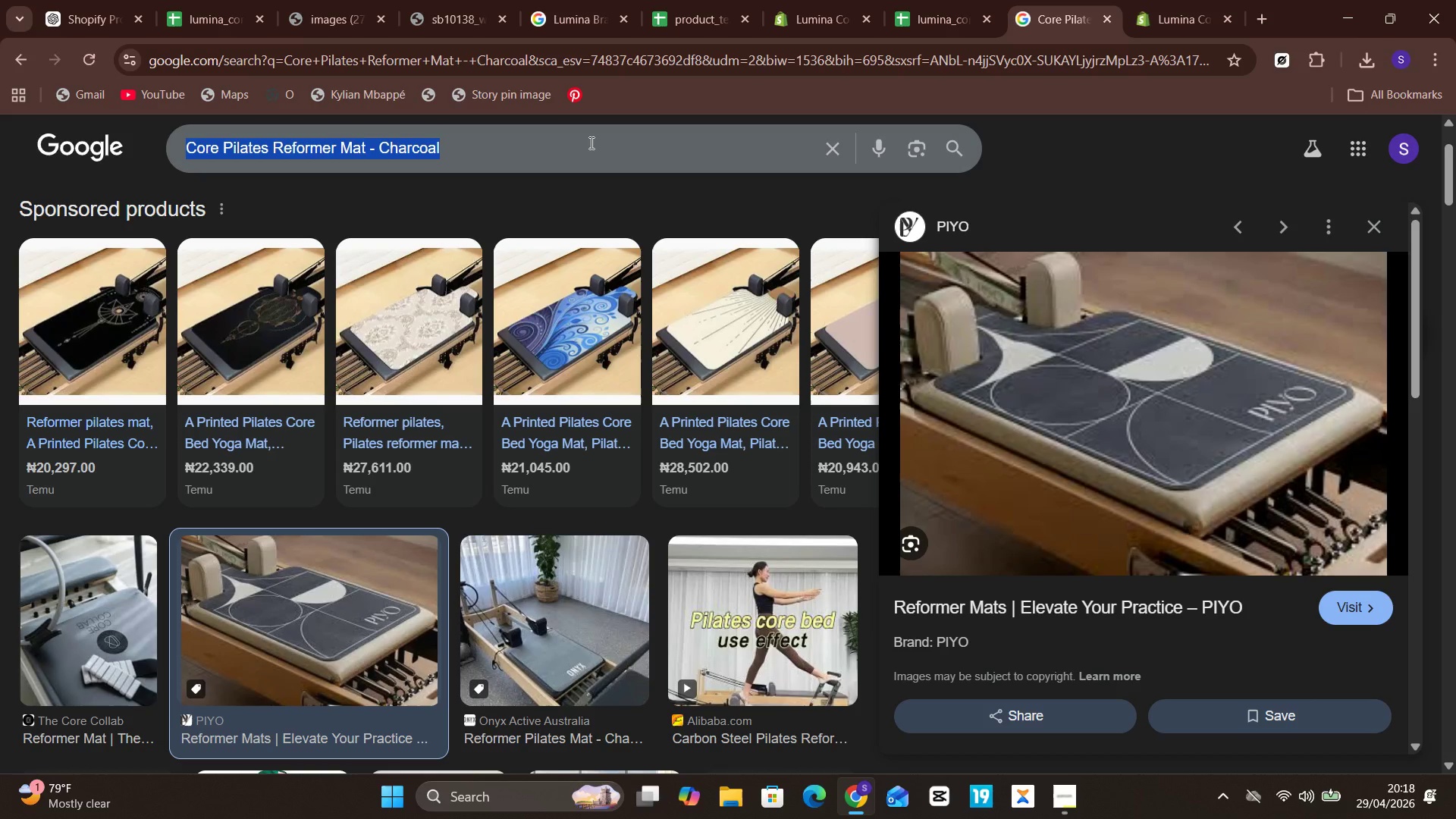 
key(Control+A)
 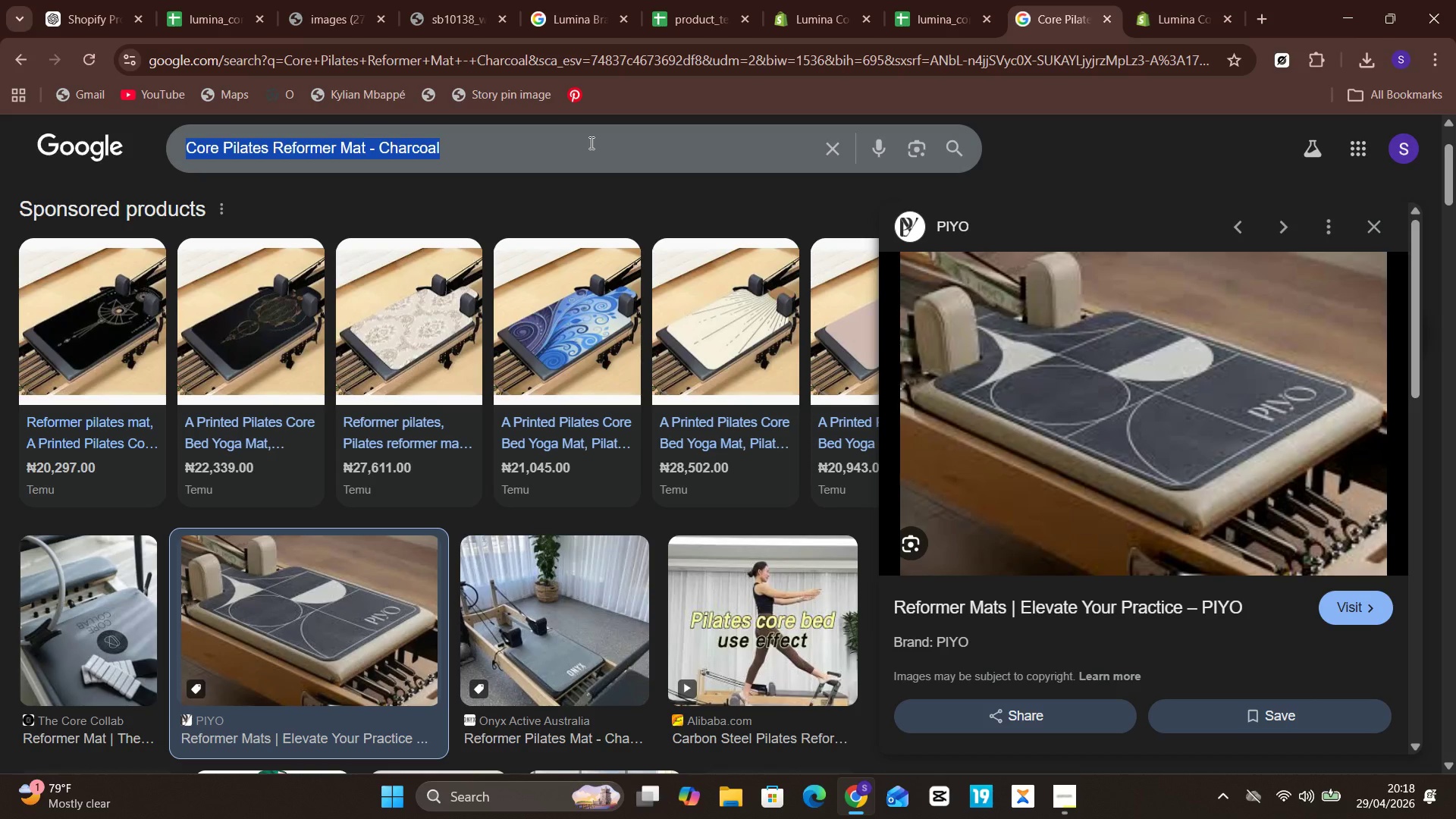 
key(Control+V)
 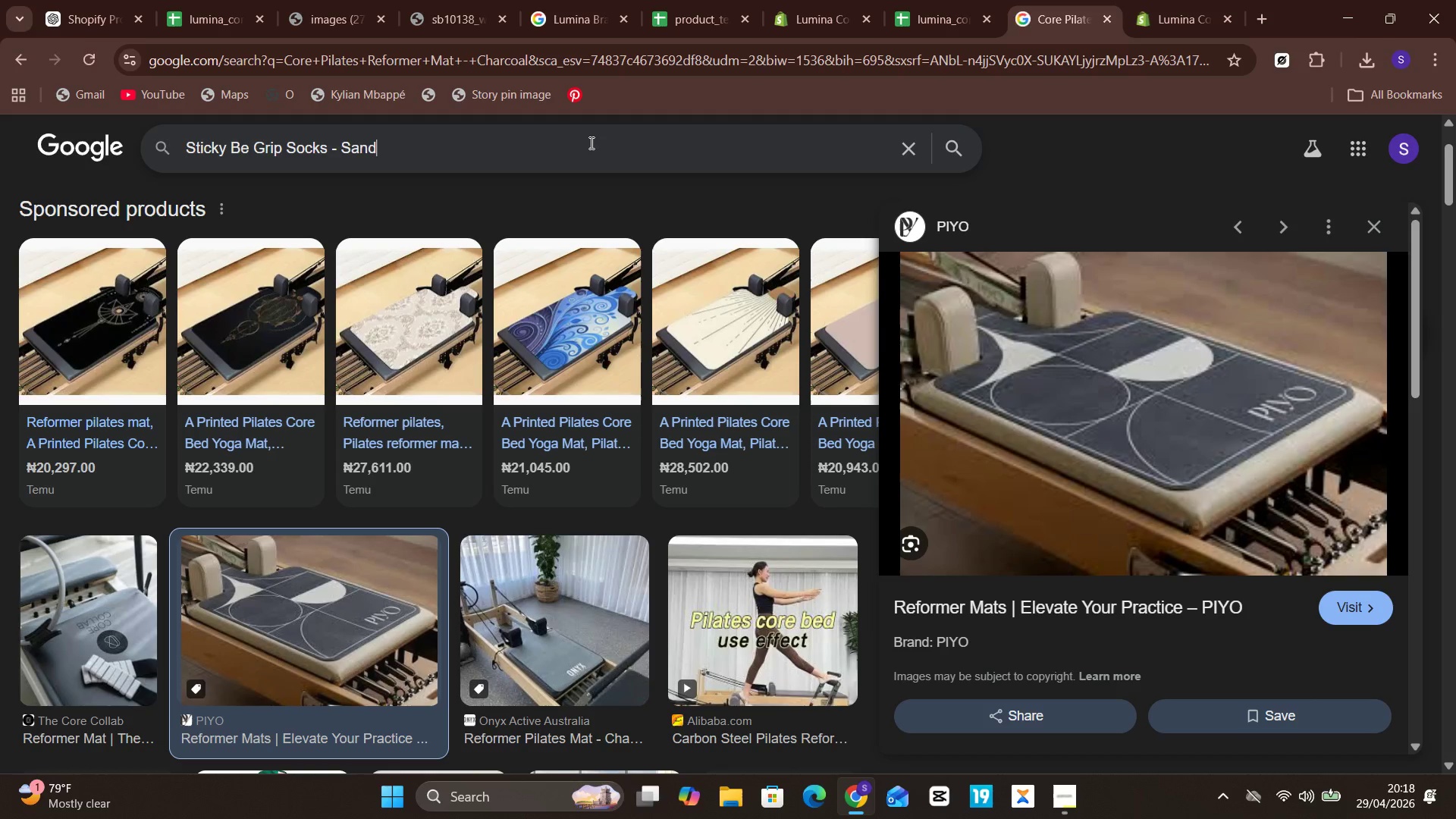 
key(Enter)
 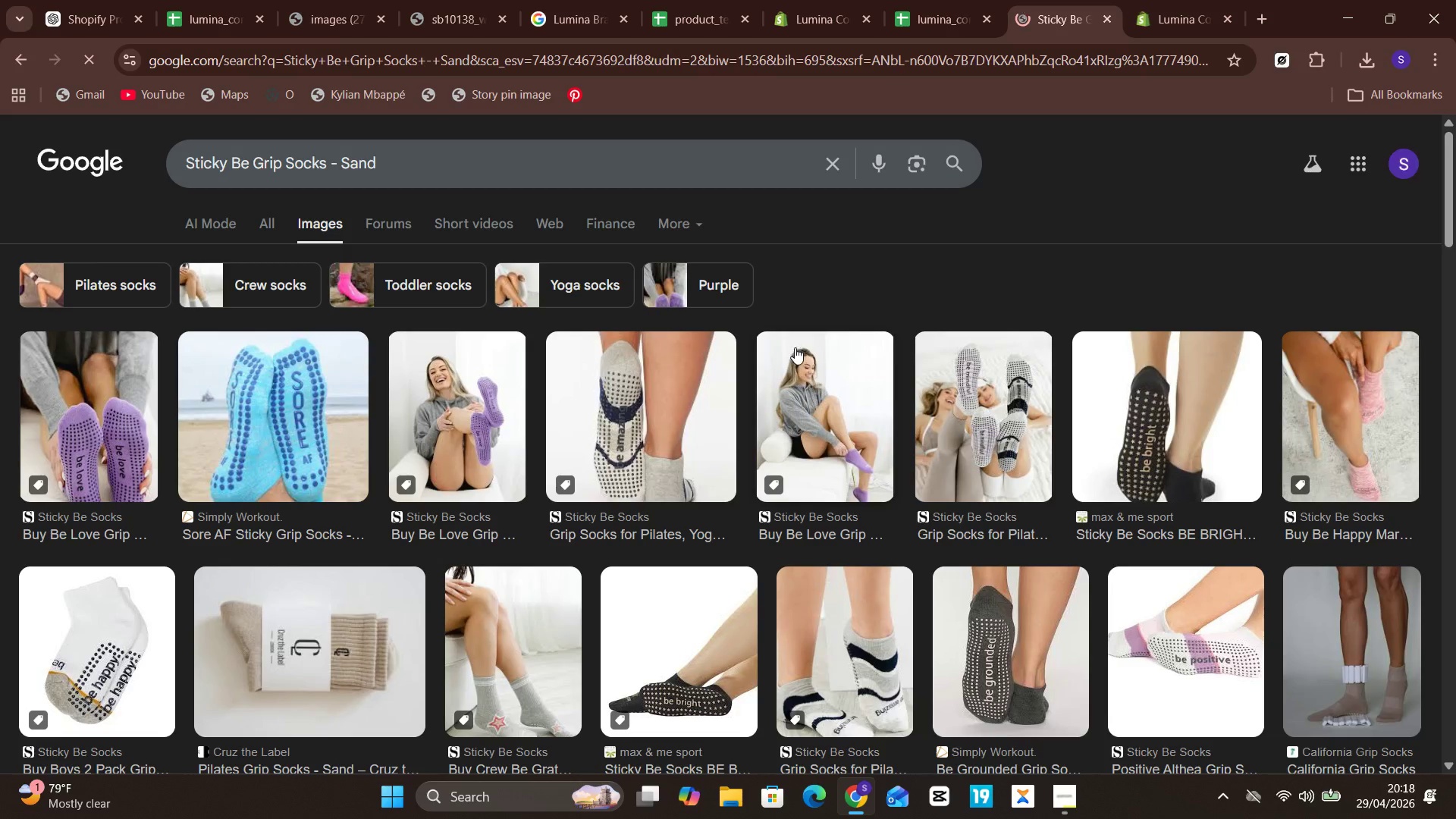 
left_click([686, 403])
 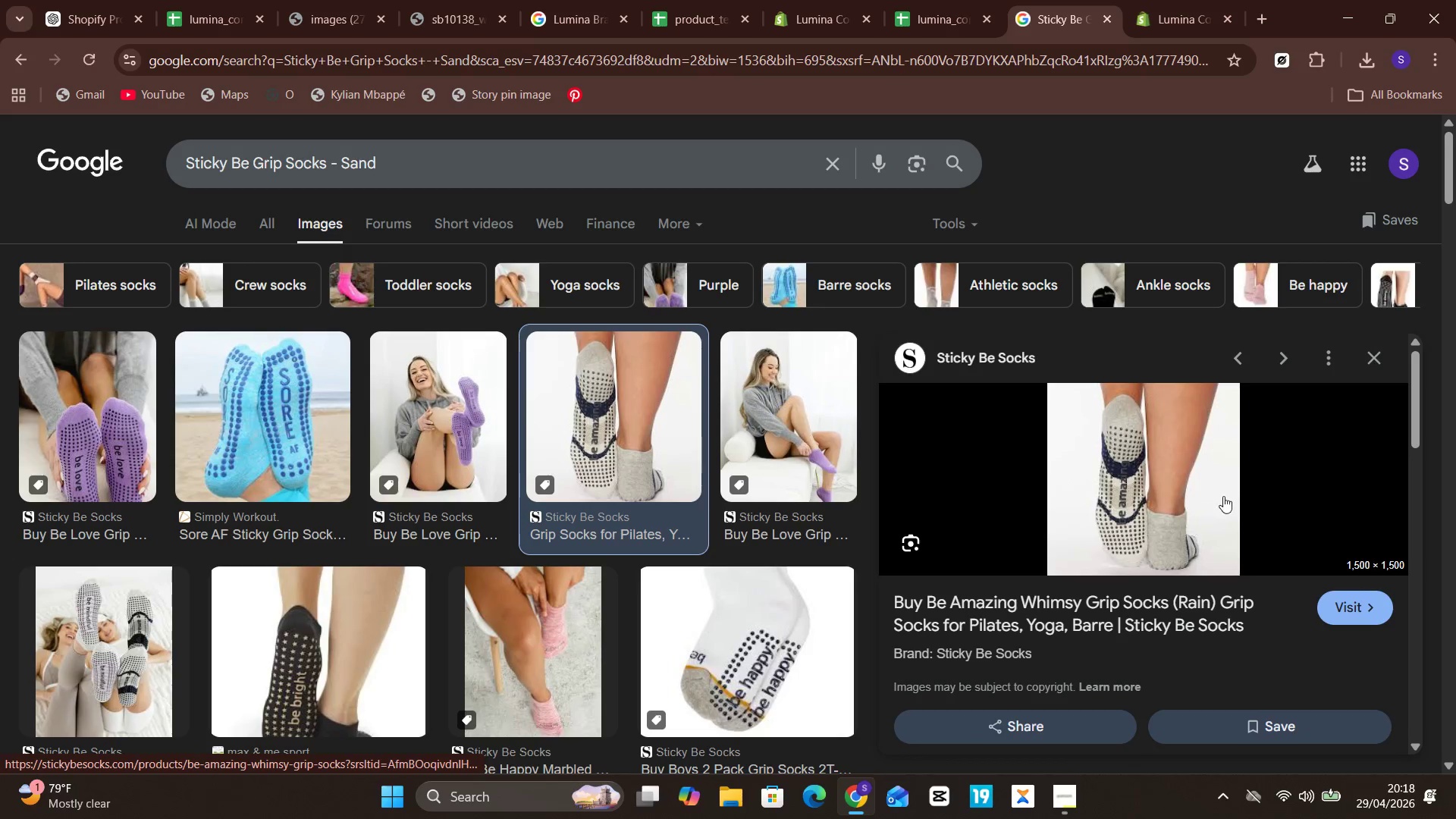 
right_click([1224, 494])
 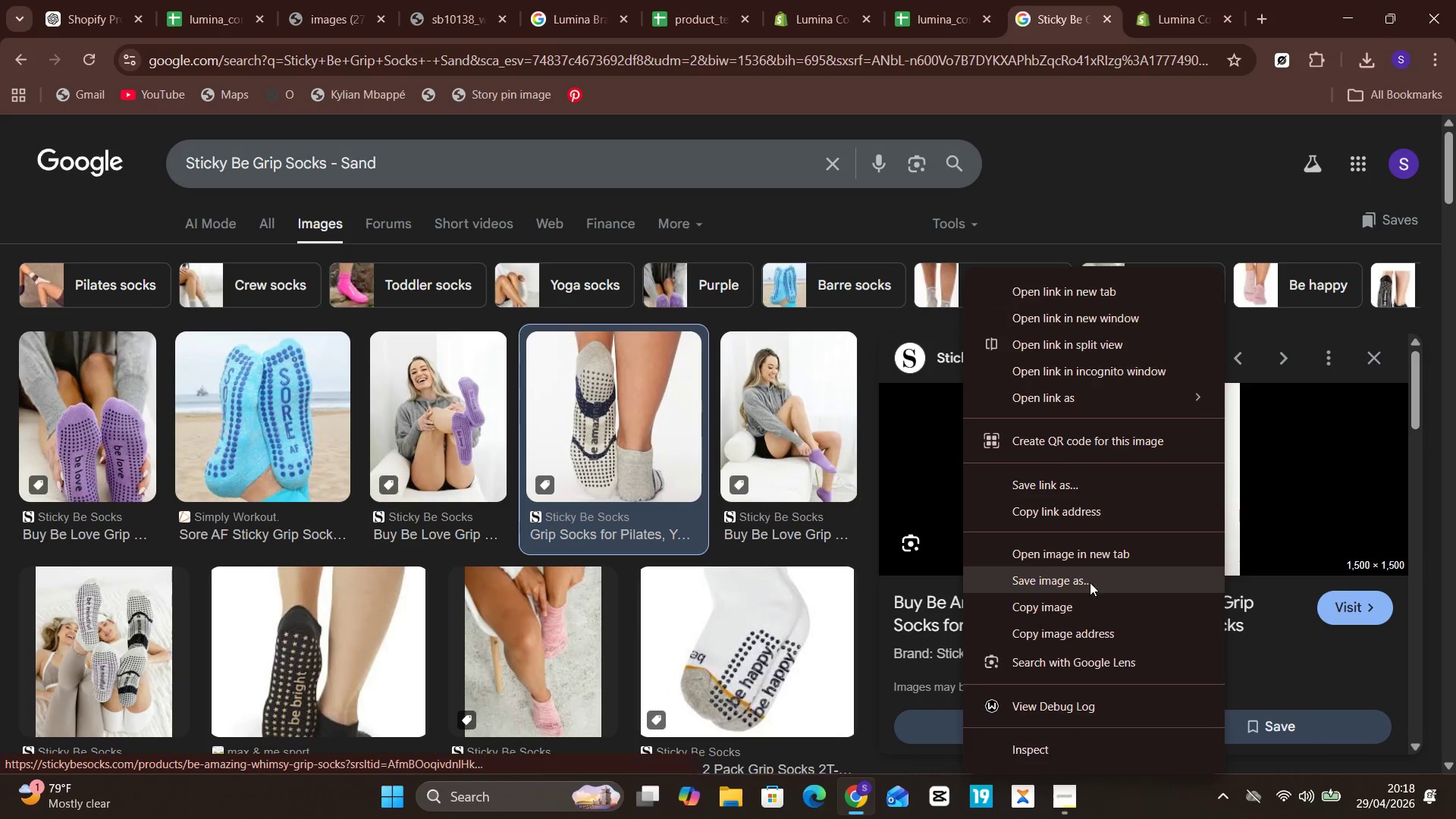 
left_click([1089, 582])
 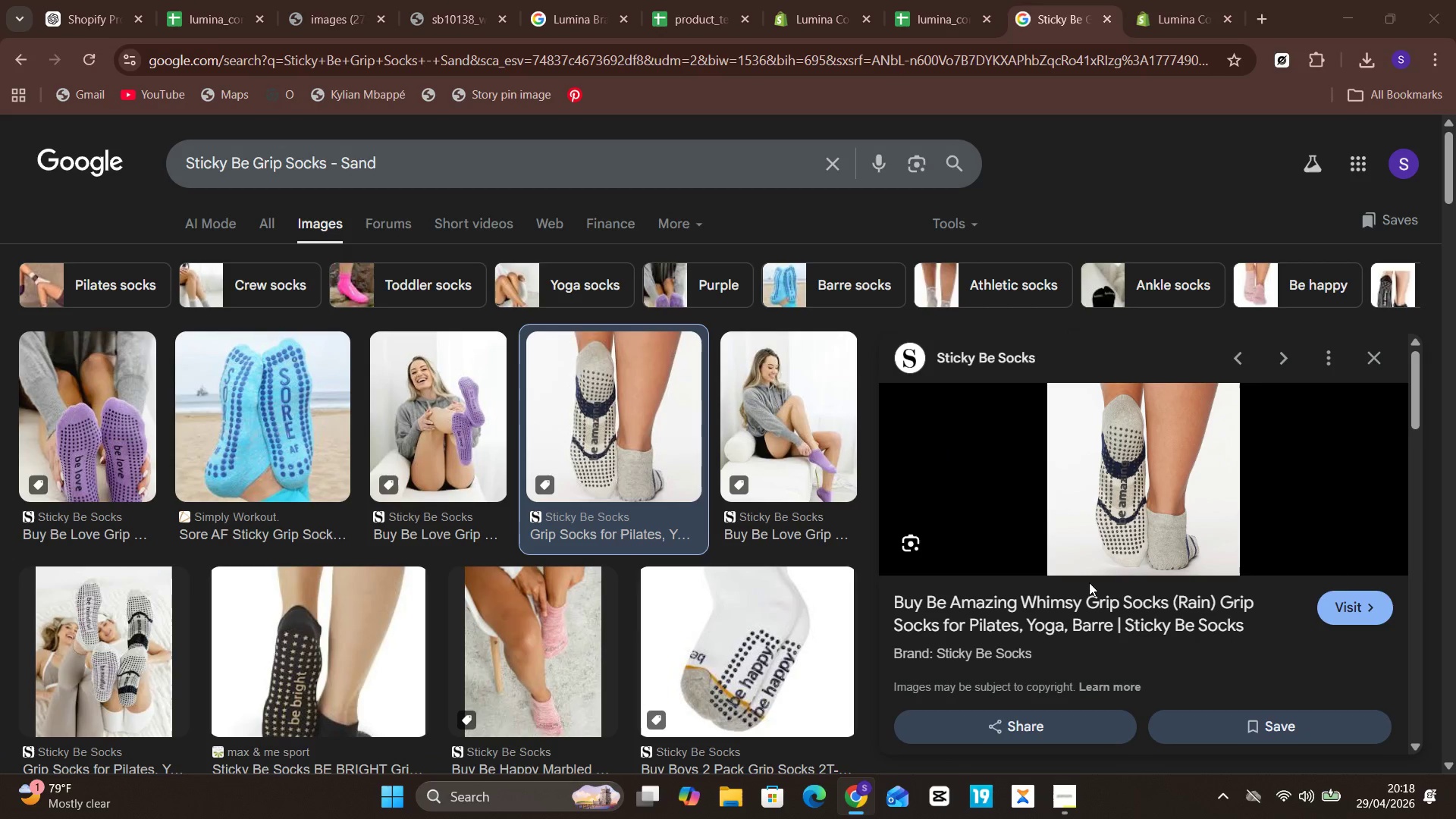 
key(Enter)
 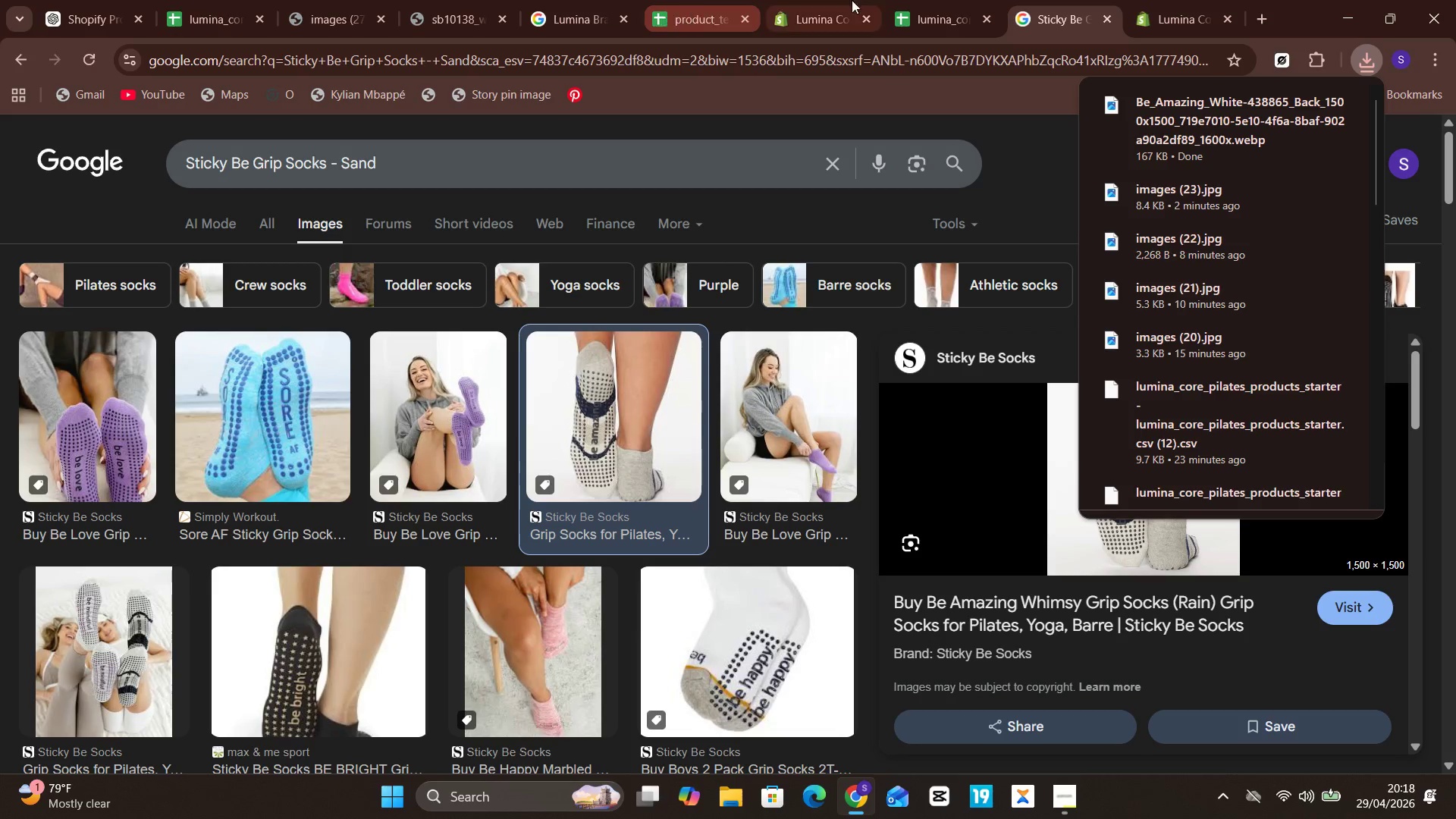 
left_click([1147, 8])
 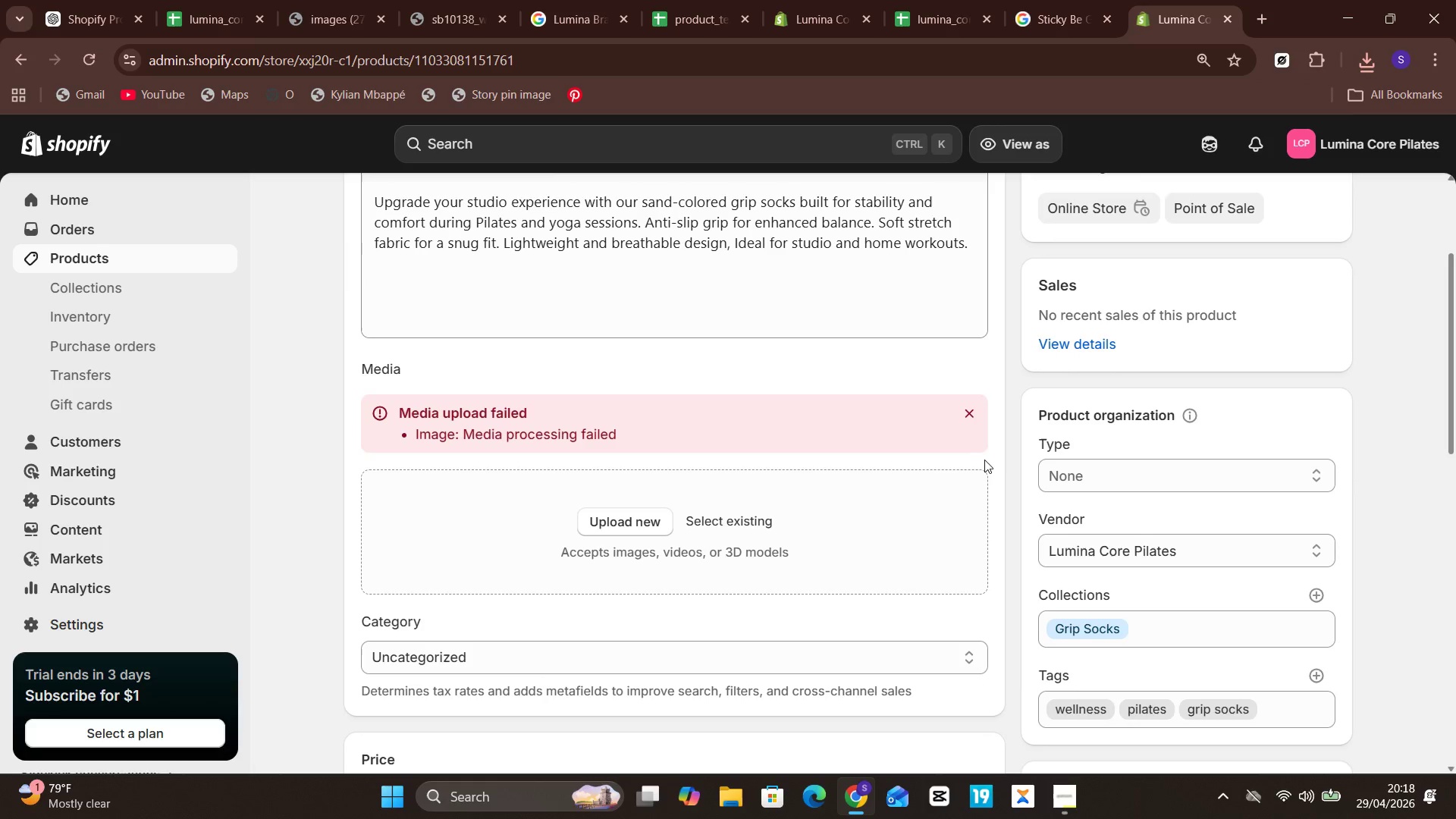 
left_click([974, 421])
 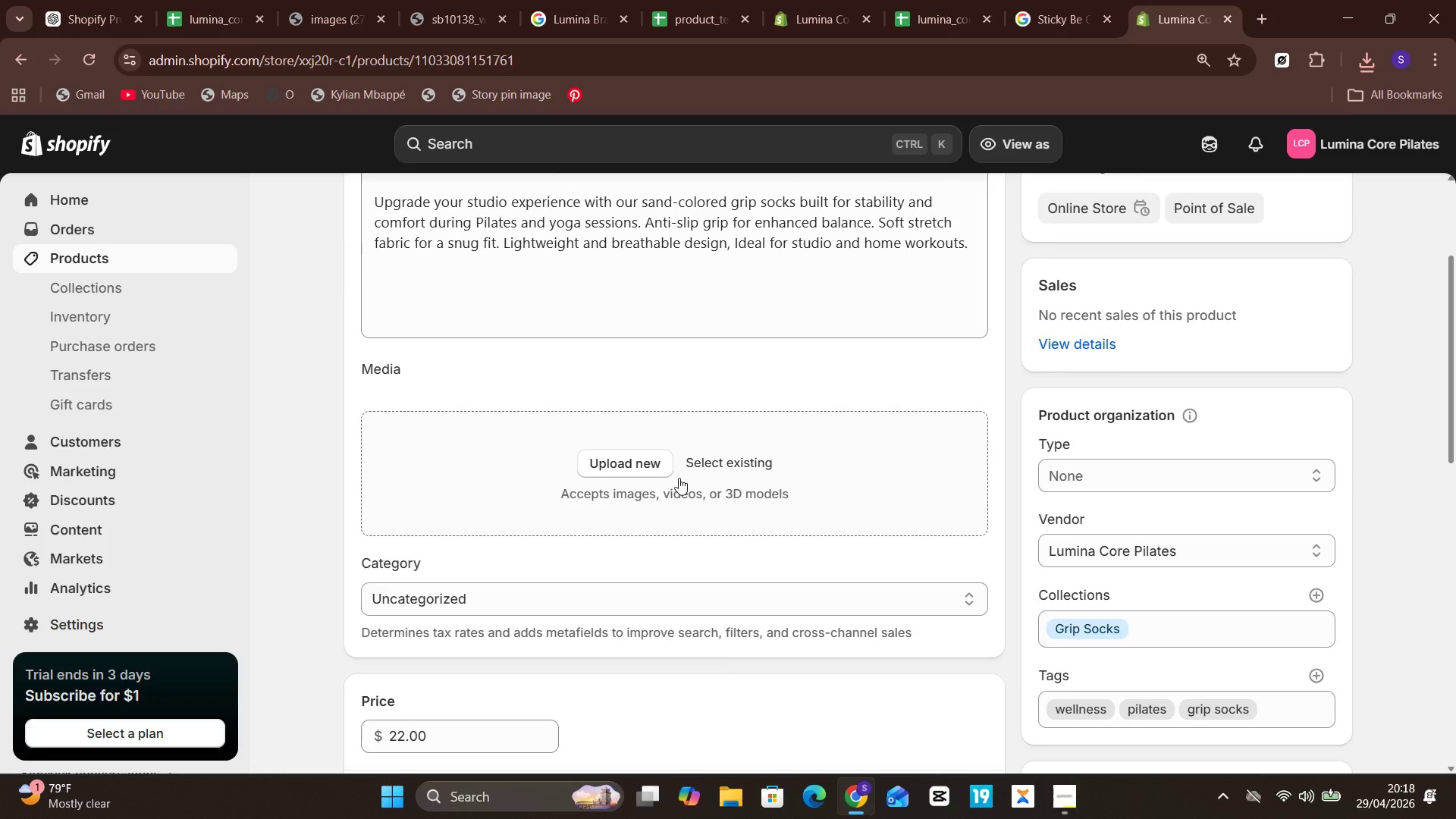 
left_click([625, 457])
 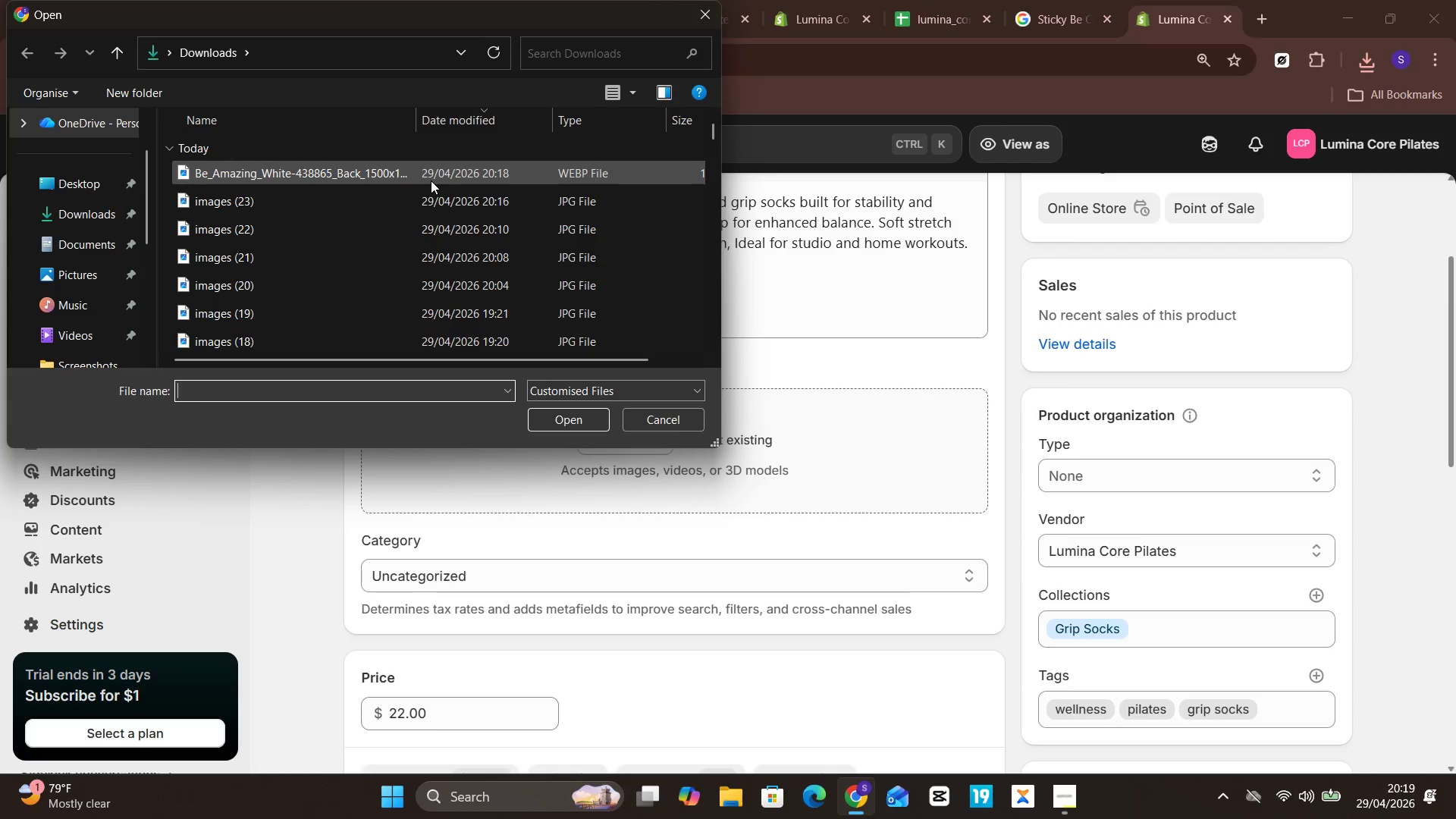 
left_click([431, 180])
 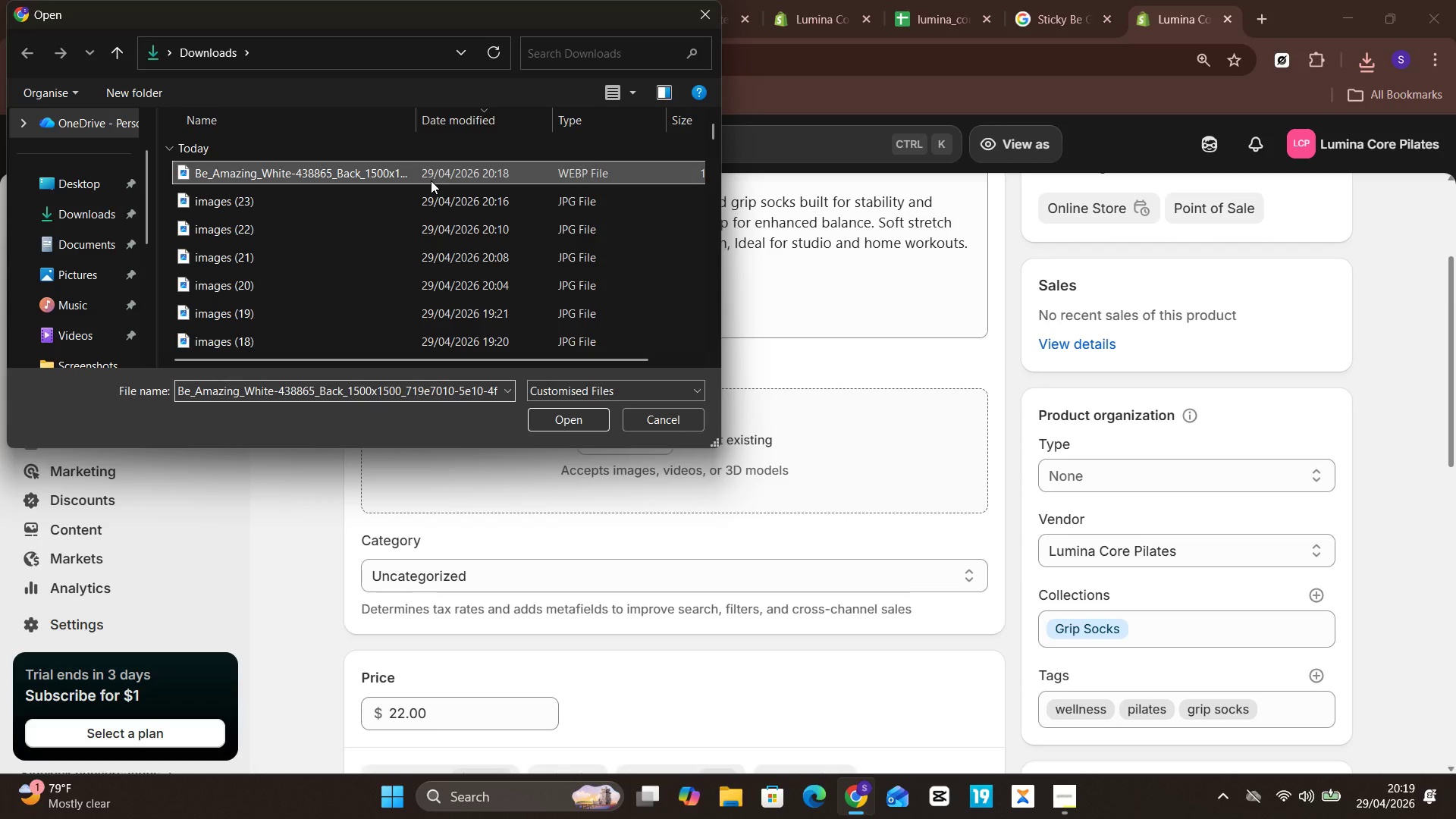 
key(Enter)
 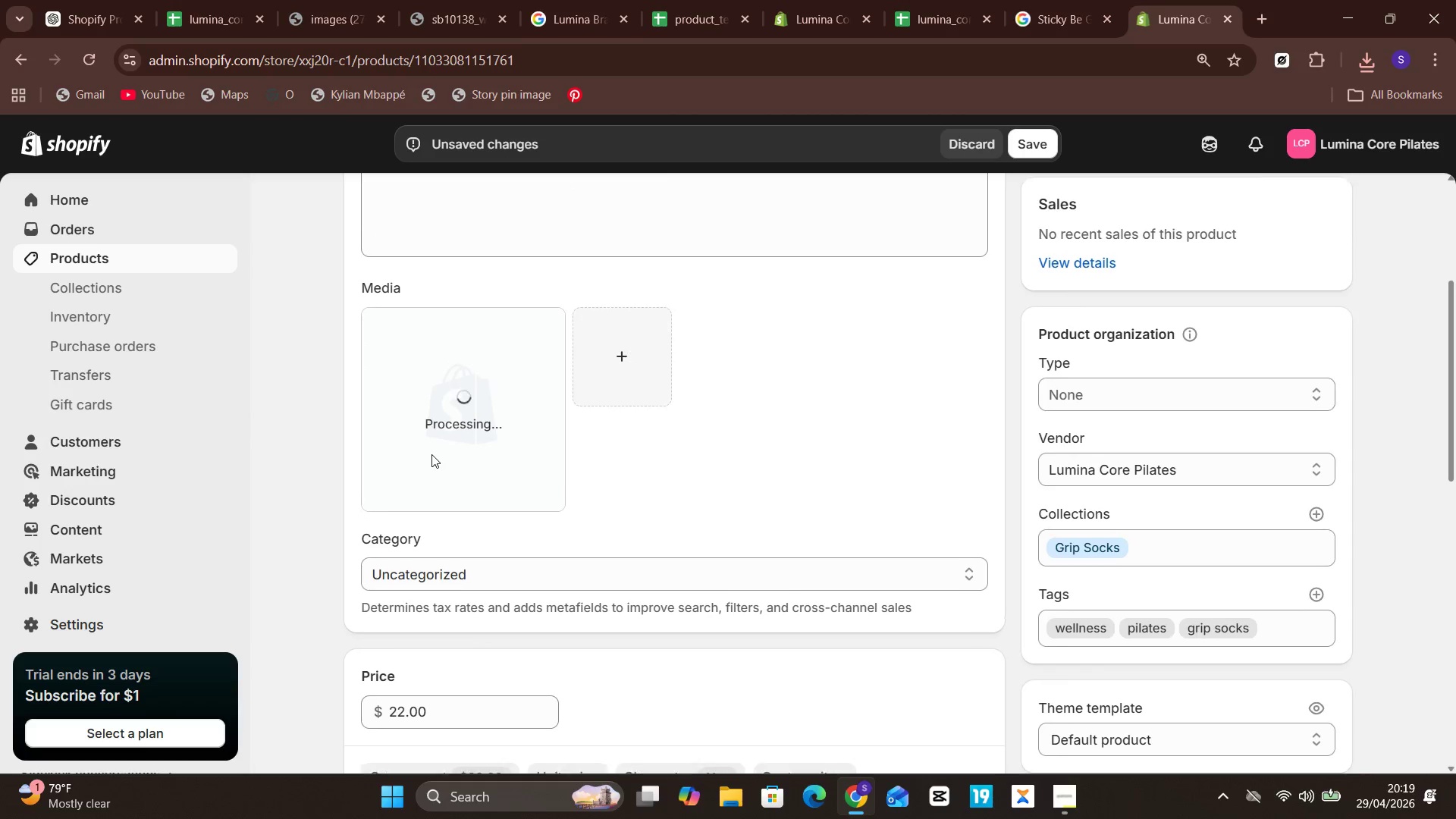 
wait(10.22)
 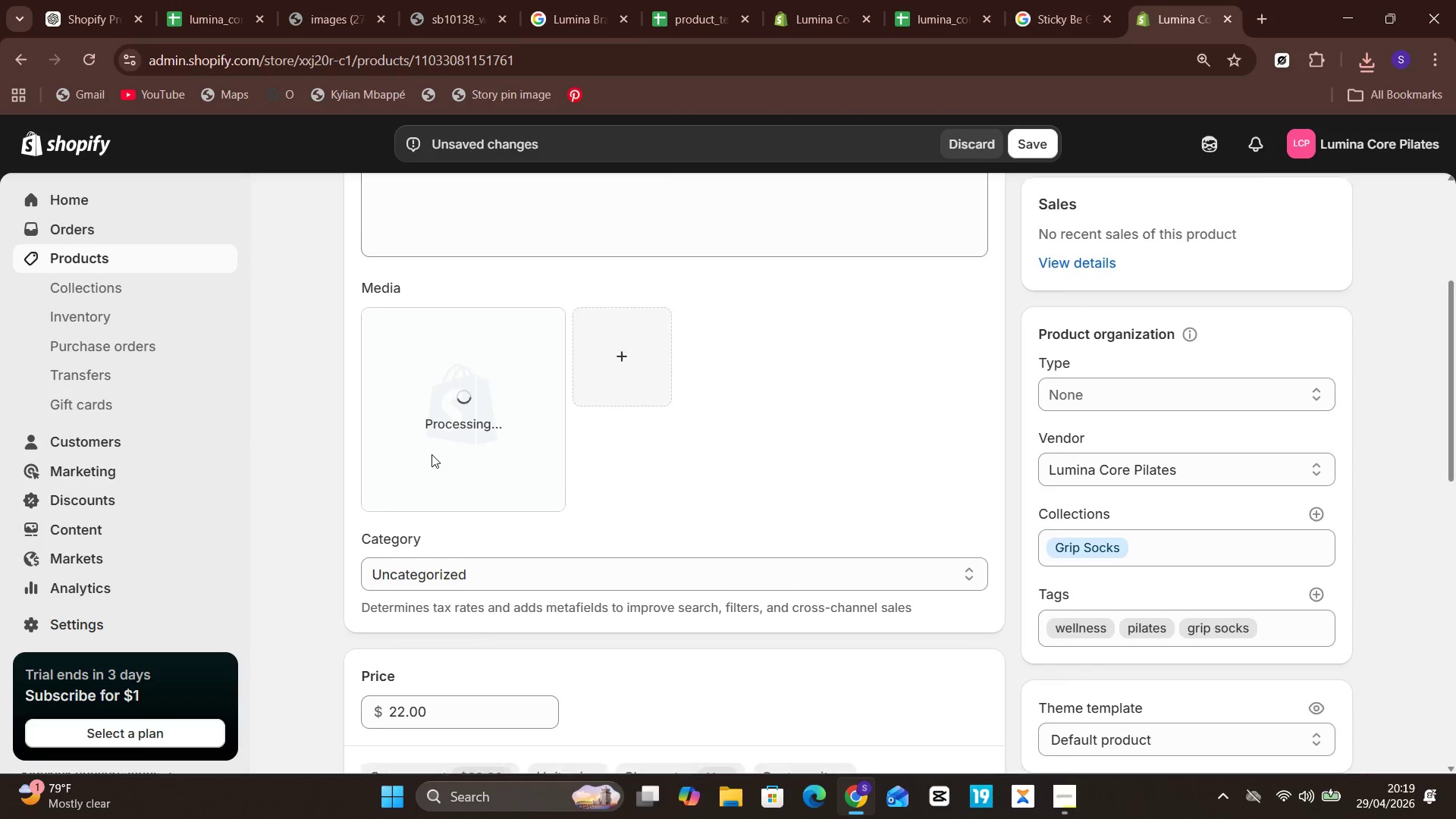 
left_click([442, 505])
 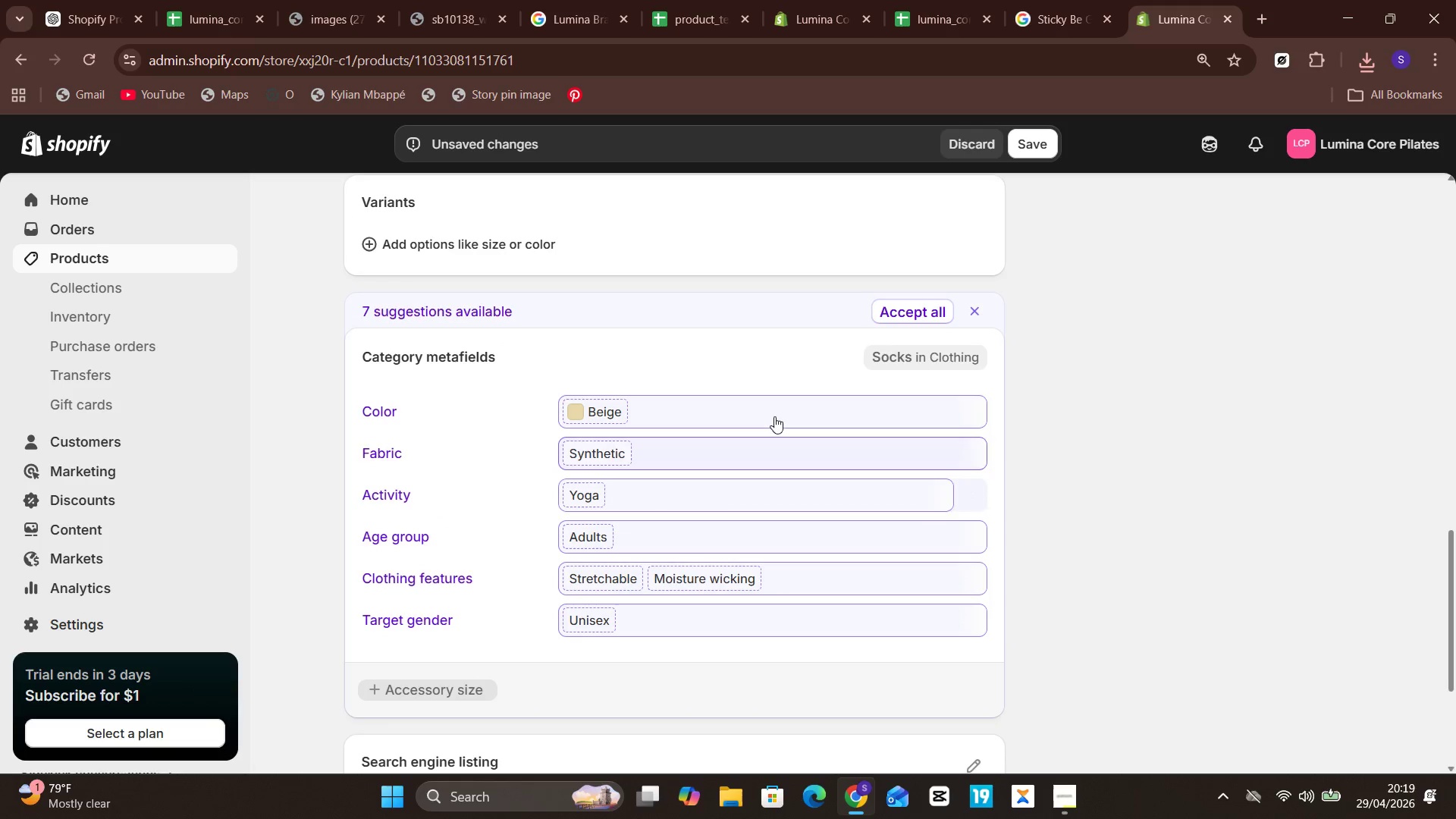 
wait(5.36)
 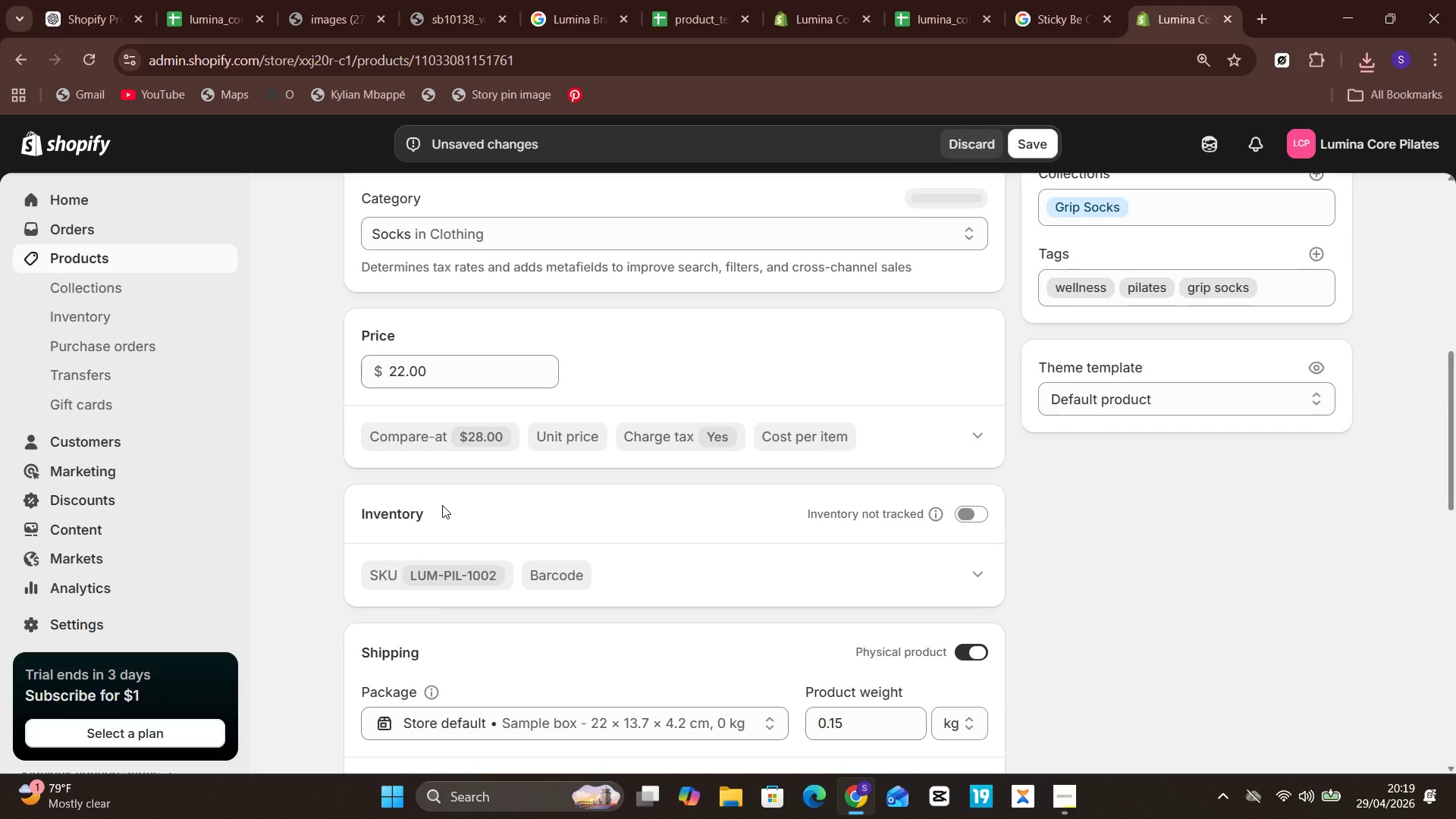 
left_click([976, 317])
 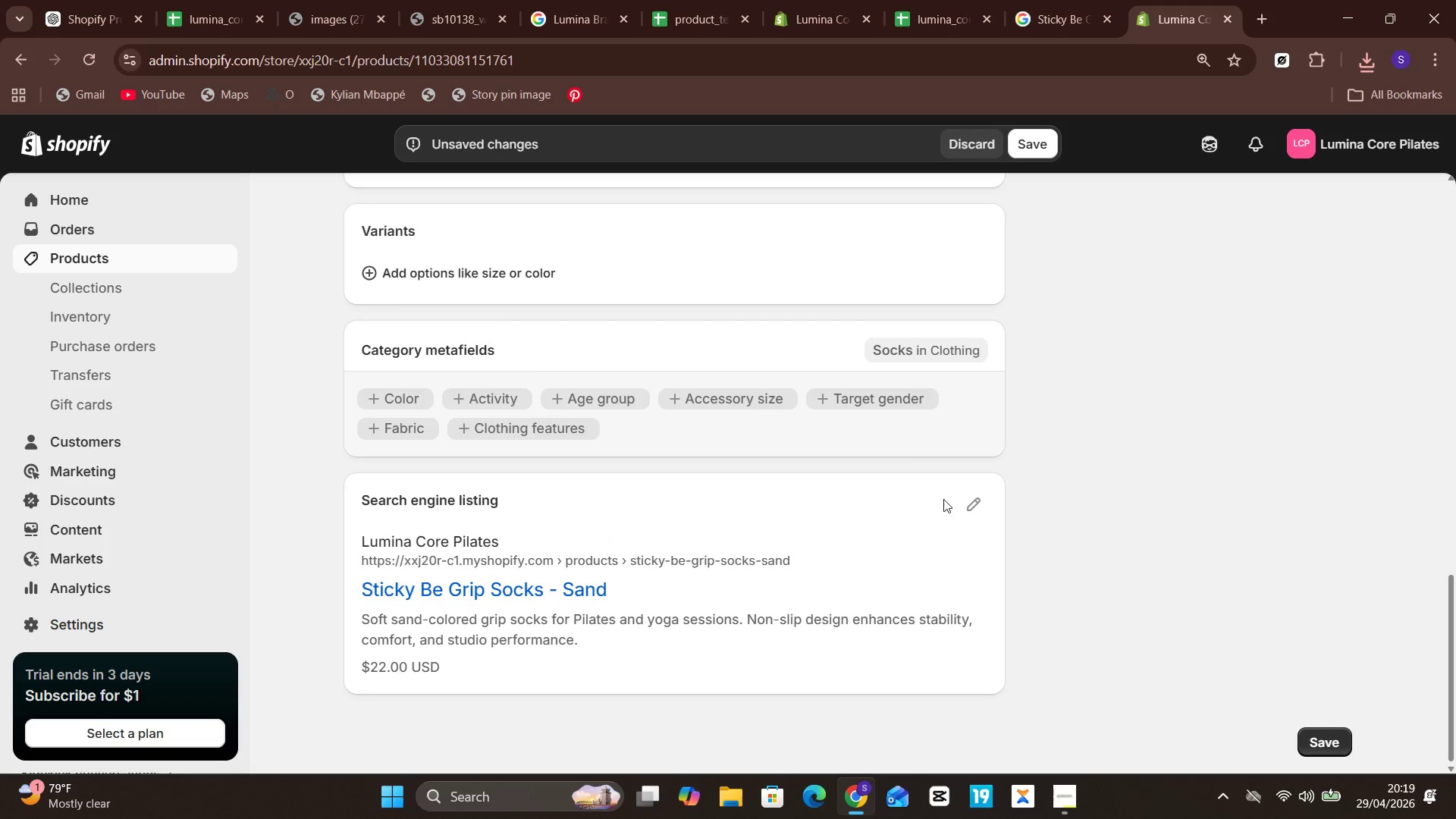 
left_click([974, 508])
 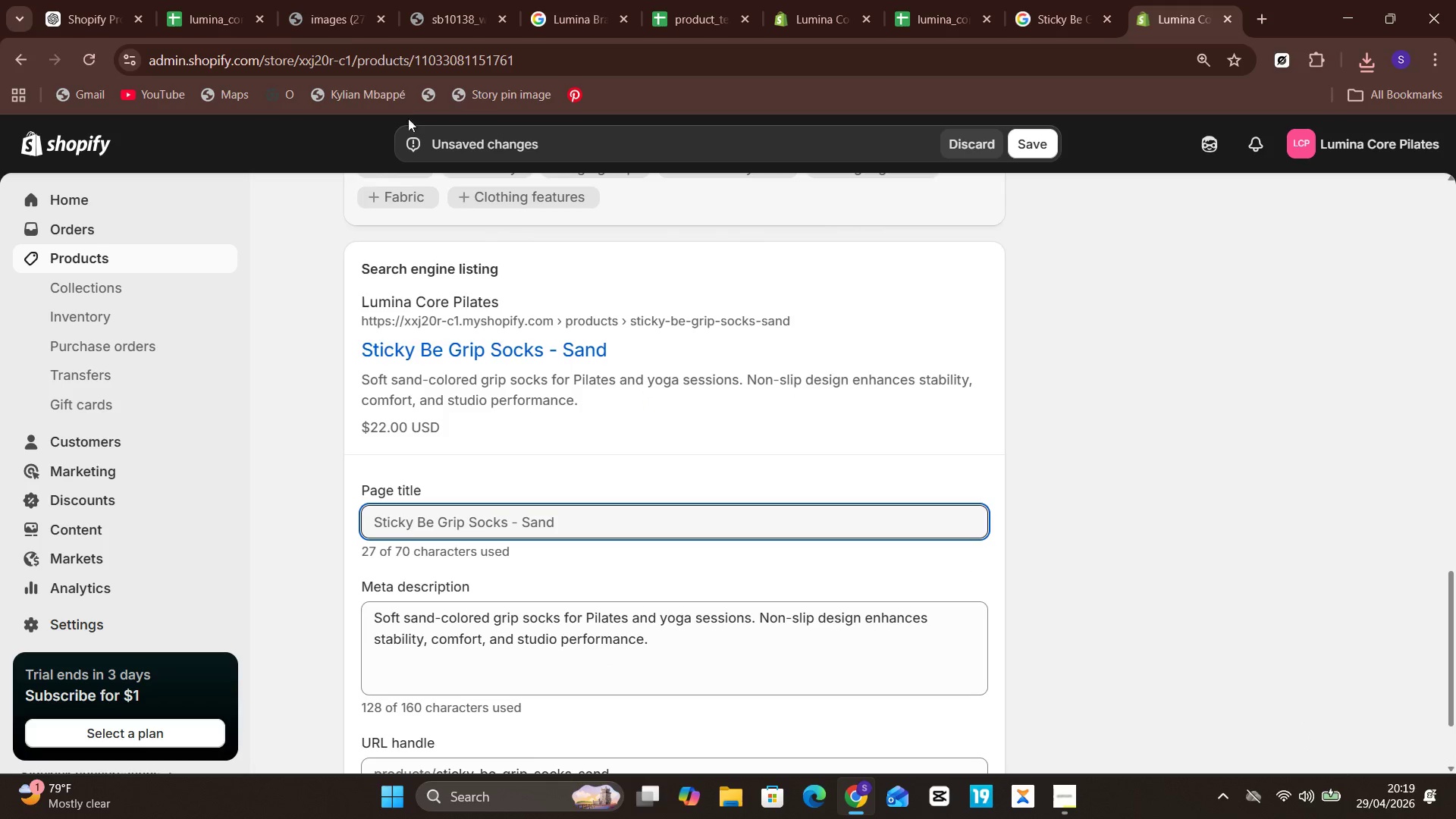 
left_click([221, 0])
 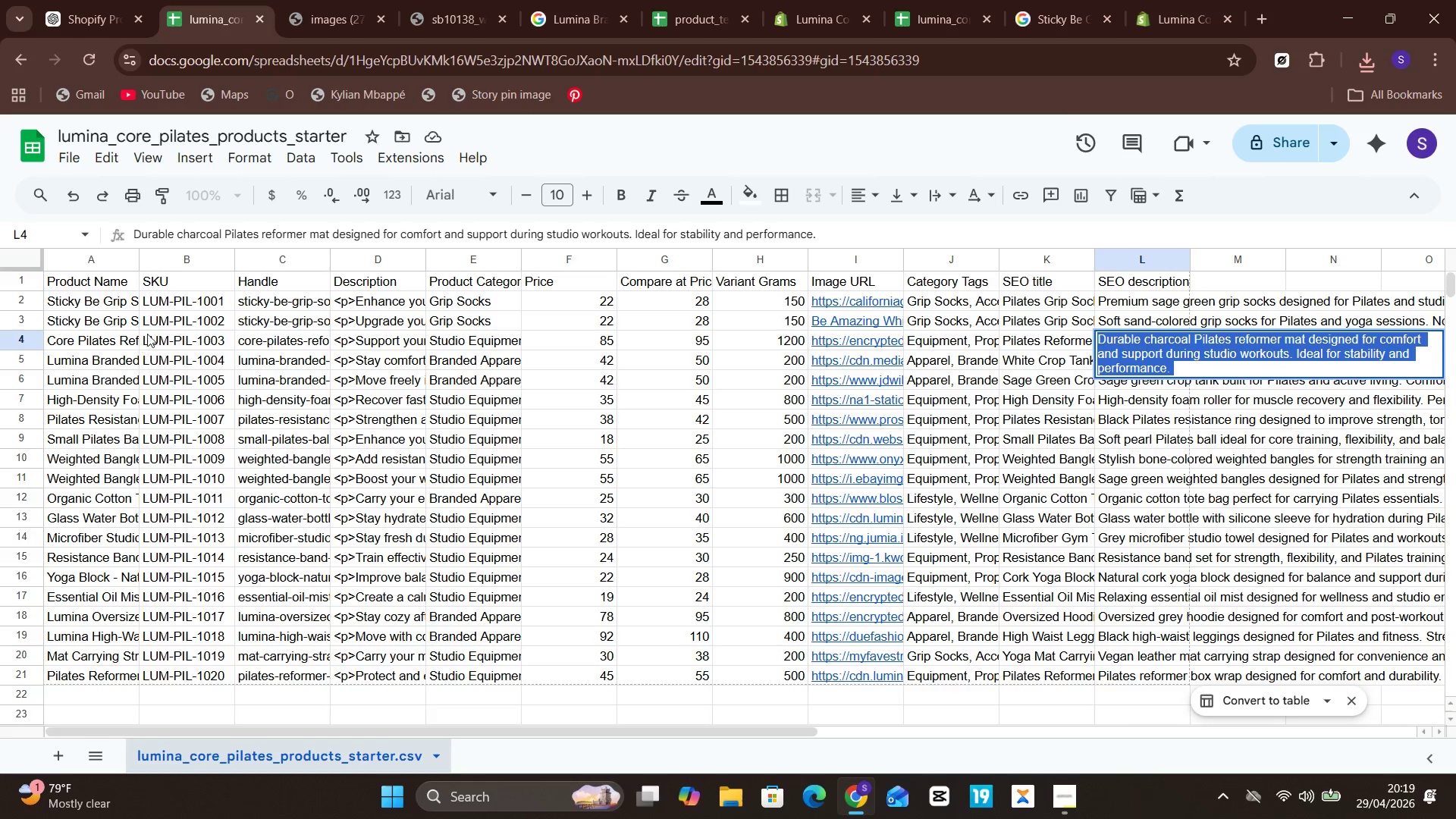 
left_click([215, 315])
 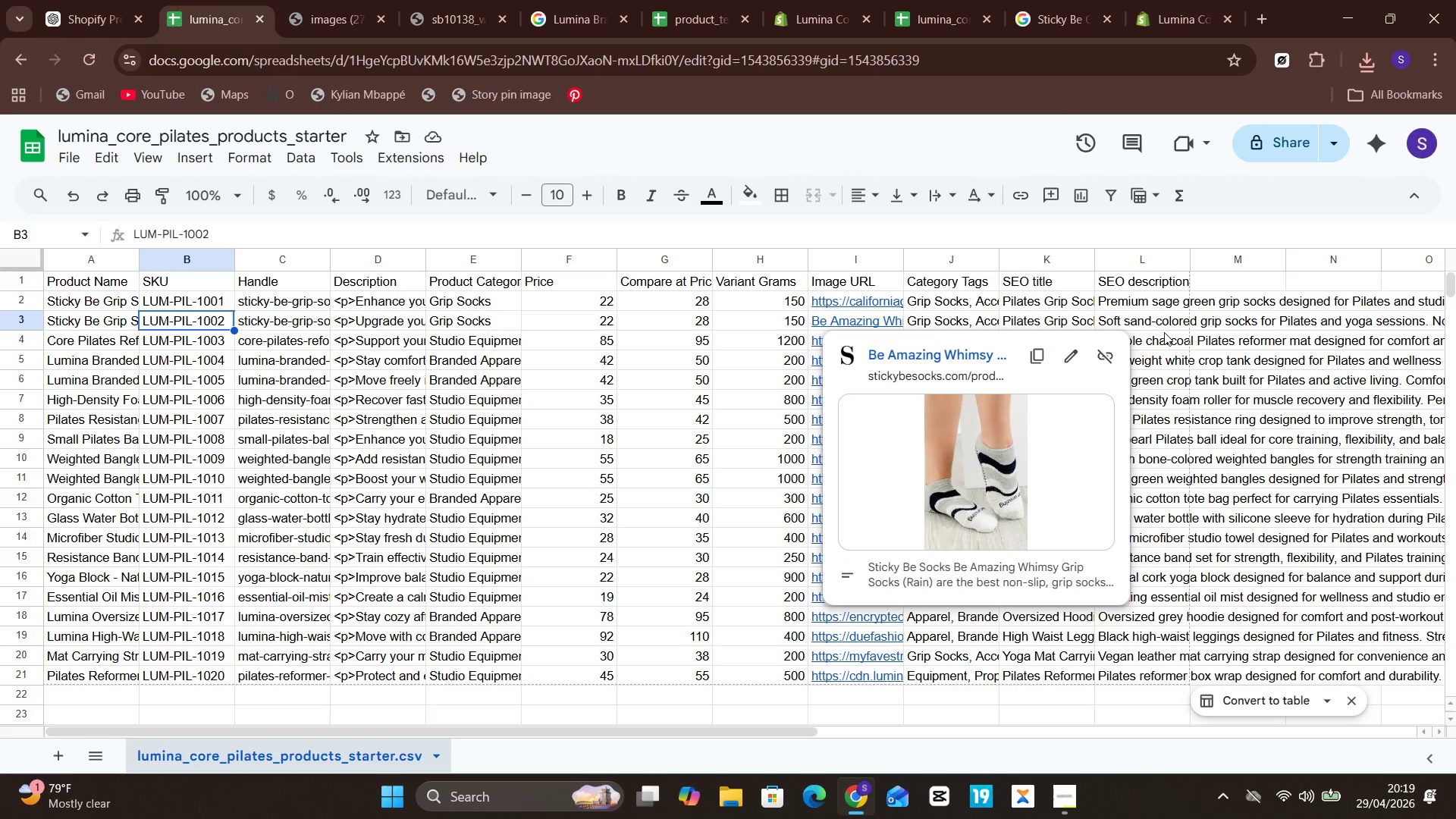 
left_click([1160, 322])
 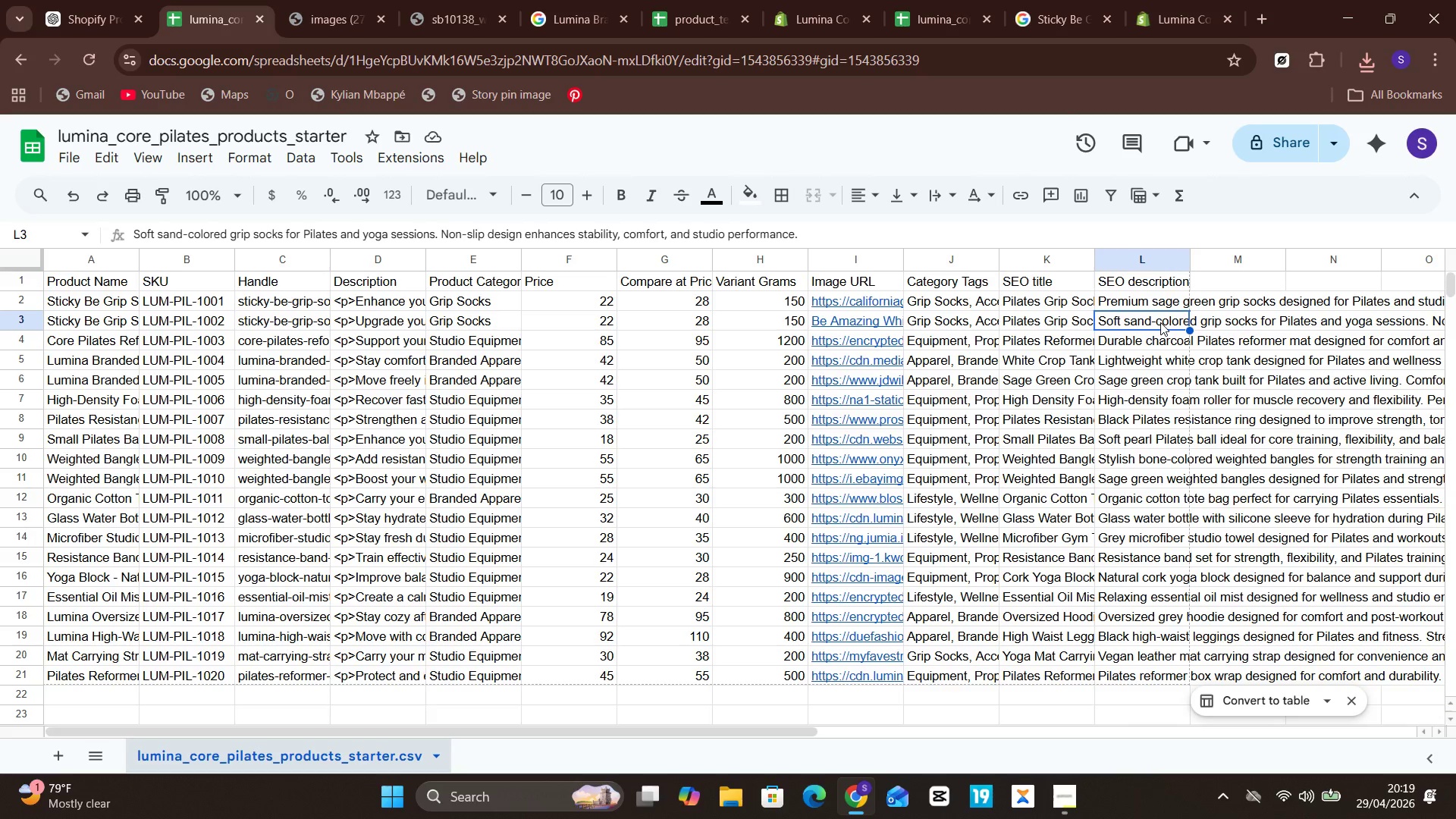 
double_click([1160, 322])
 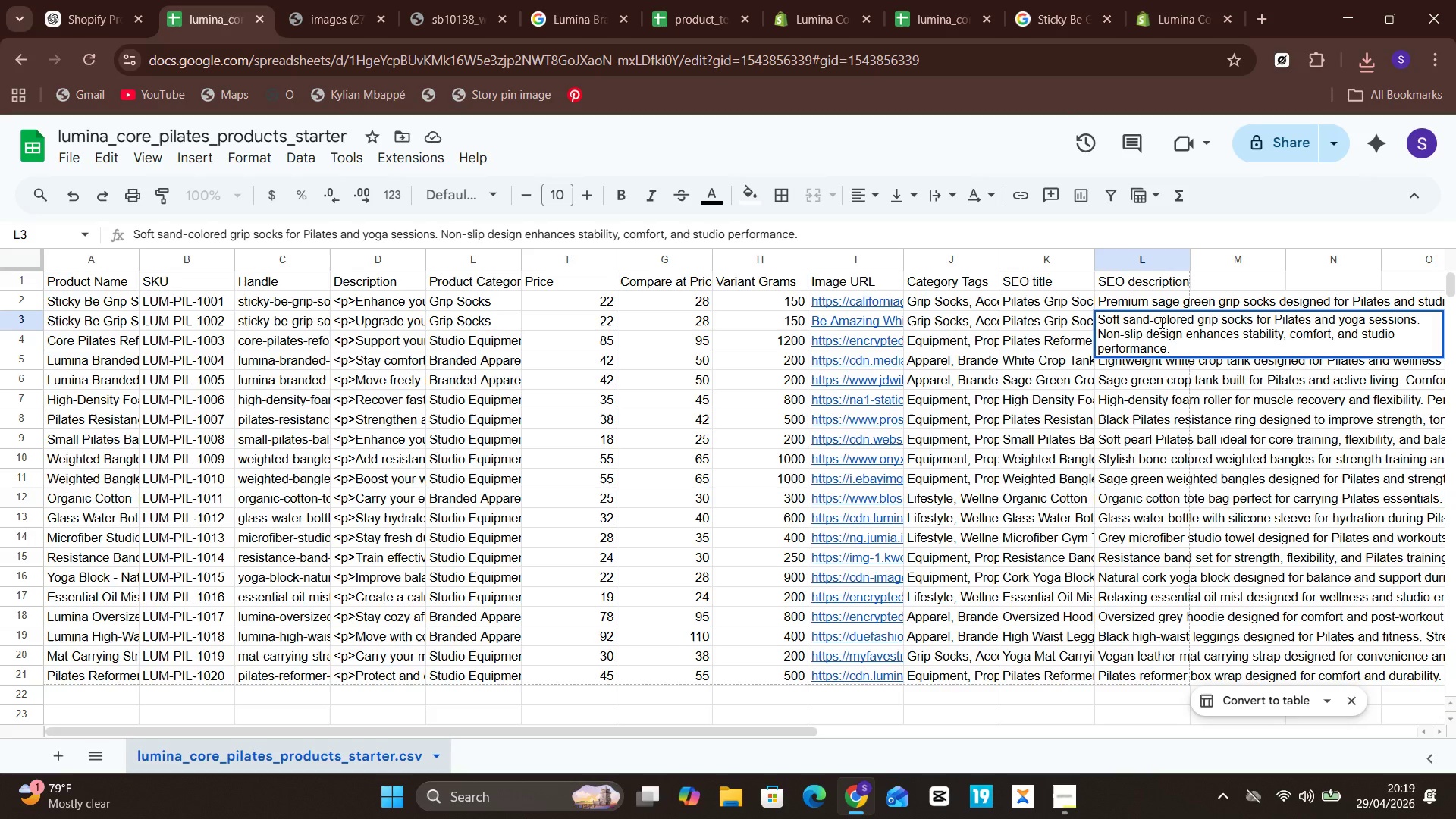 
key(Control+A)
 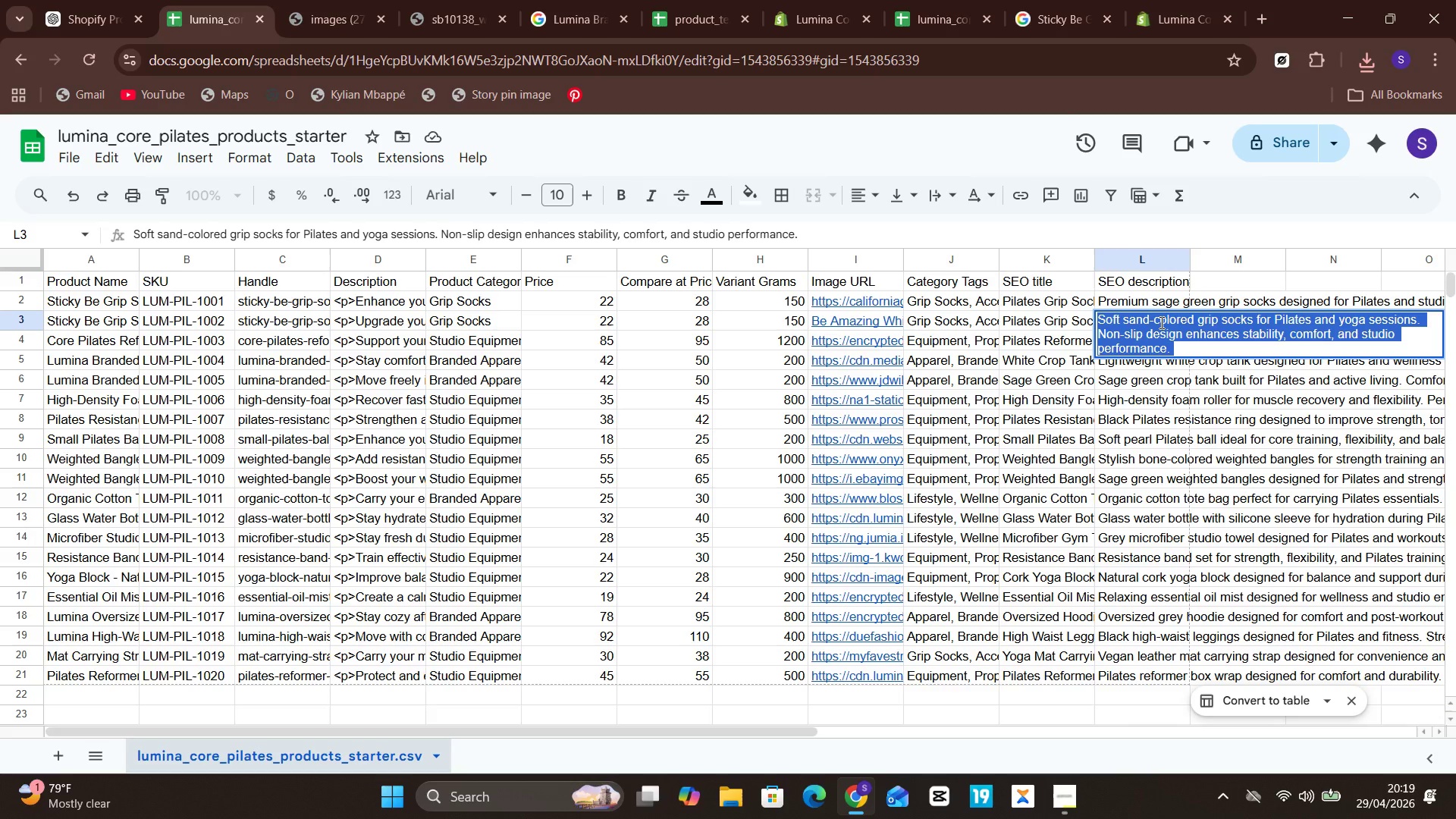 
key(Control+C)
 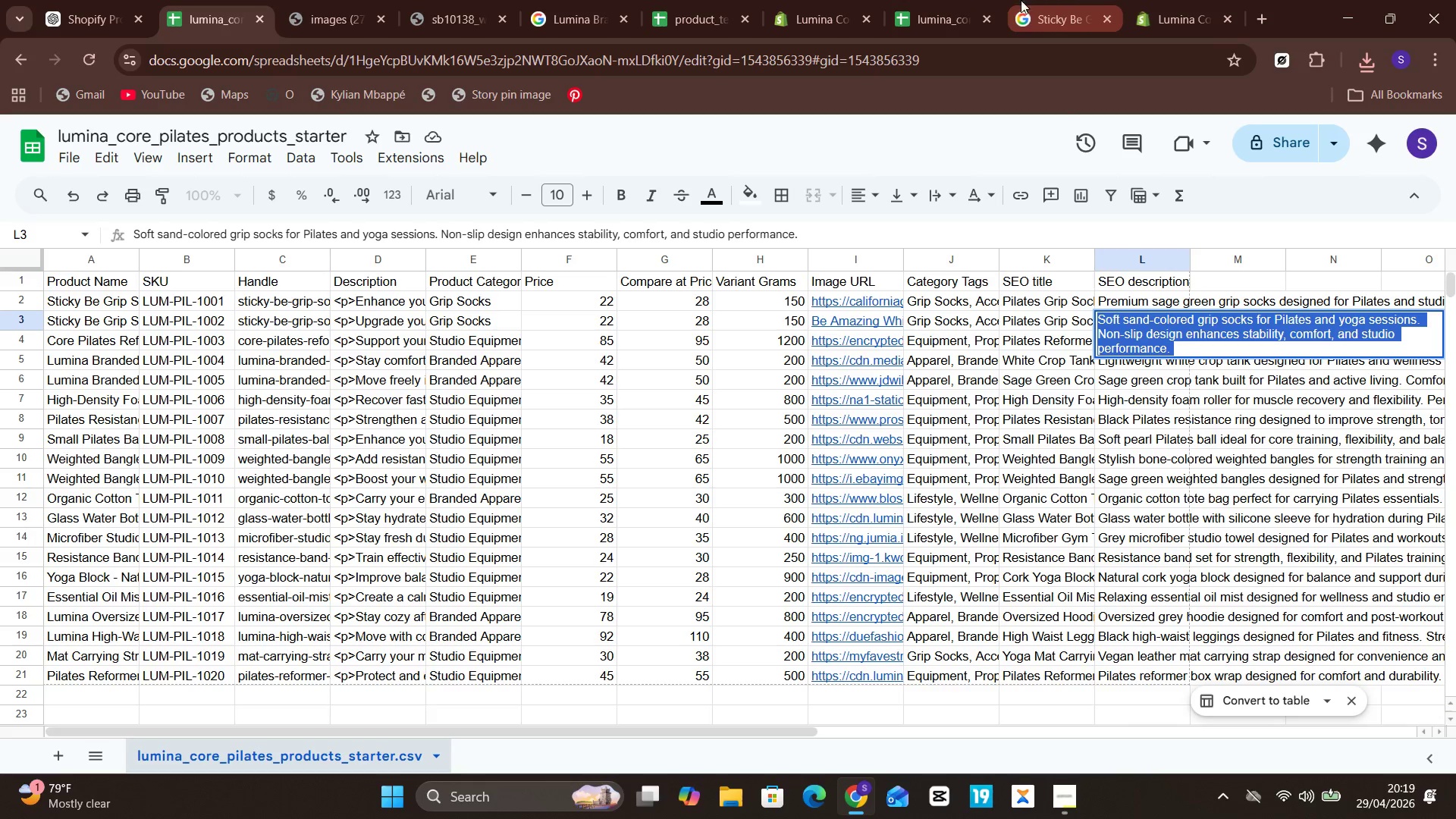 
left_click([1153, 0])
 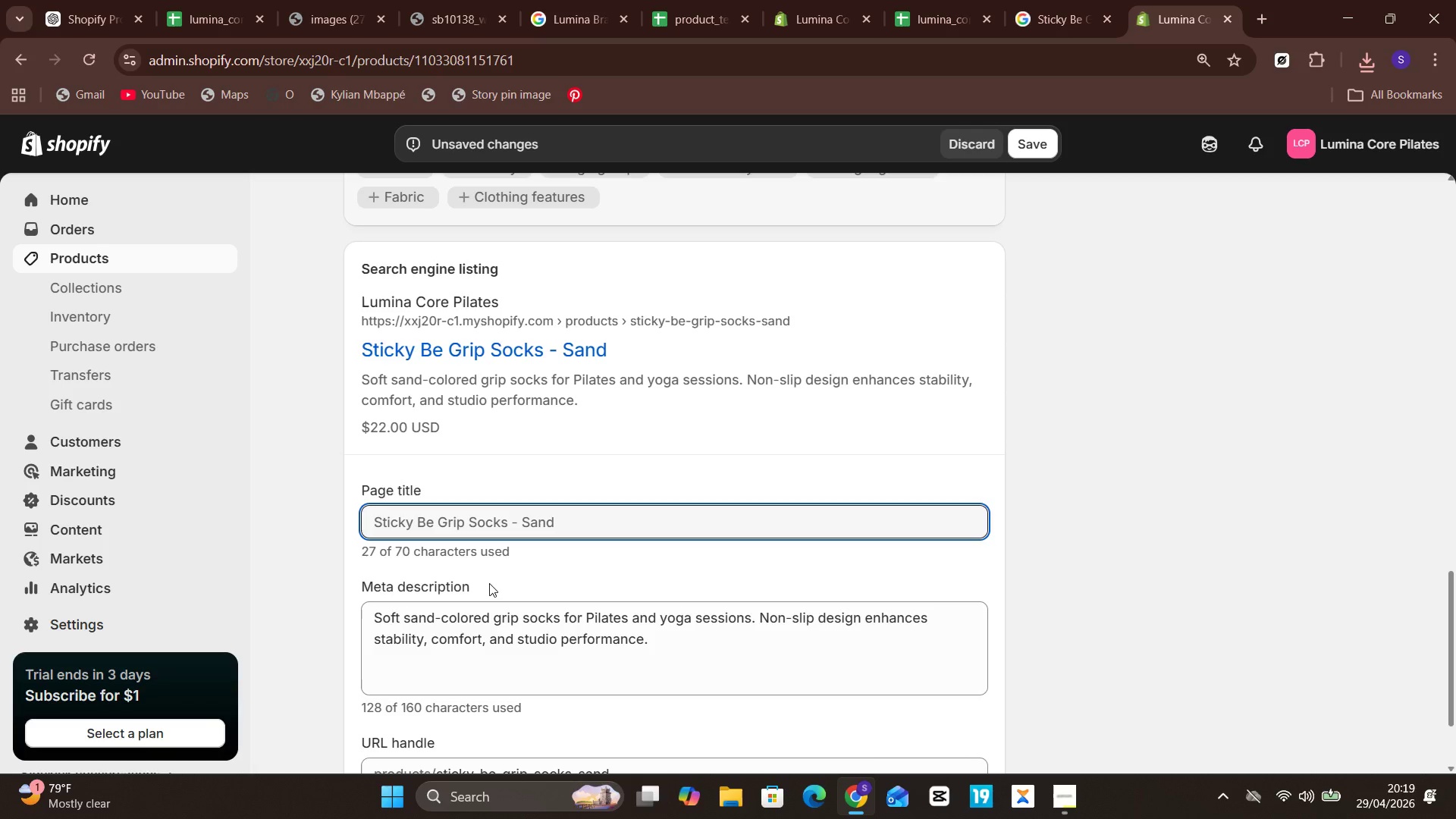 
left_click([497, 630])
 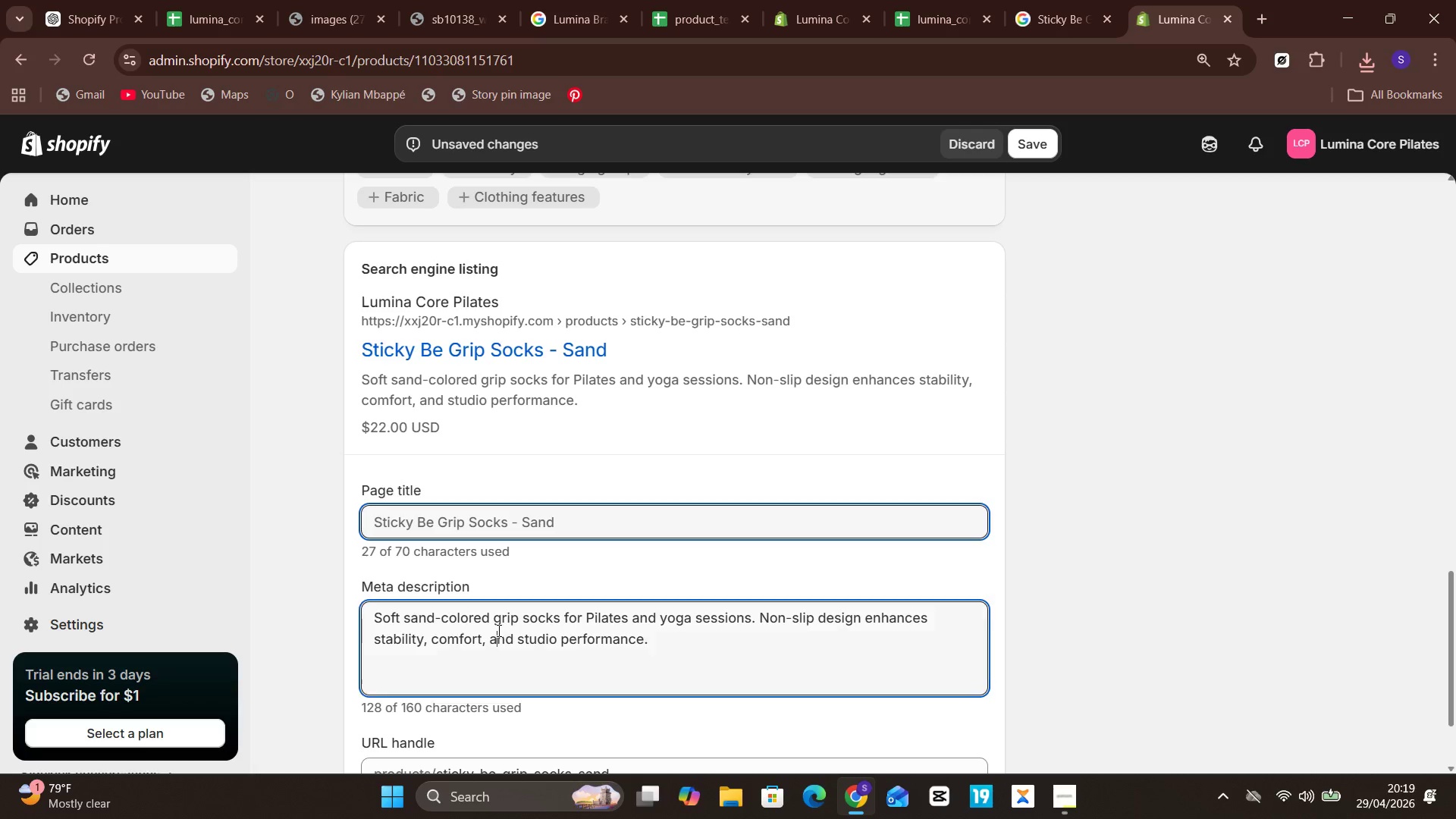 
key(Control+A)
 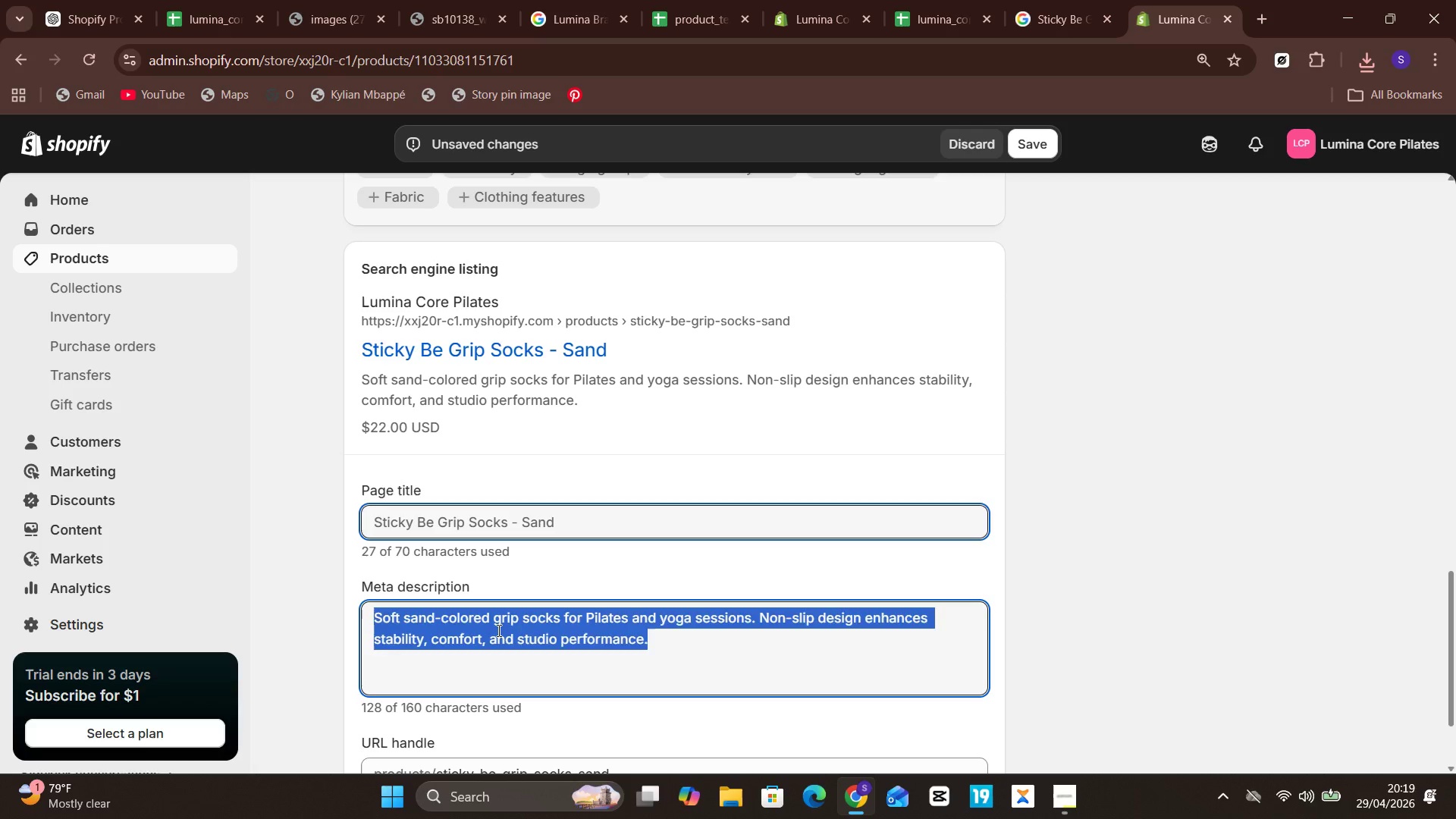 
key(Control+V)
 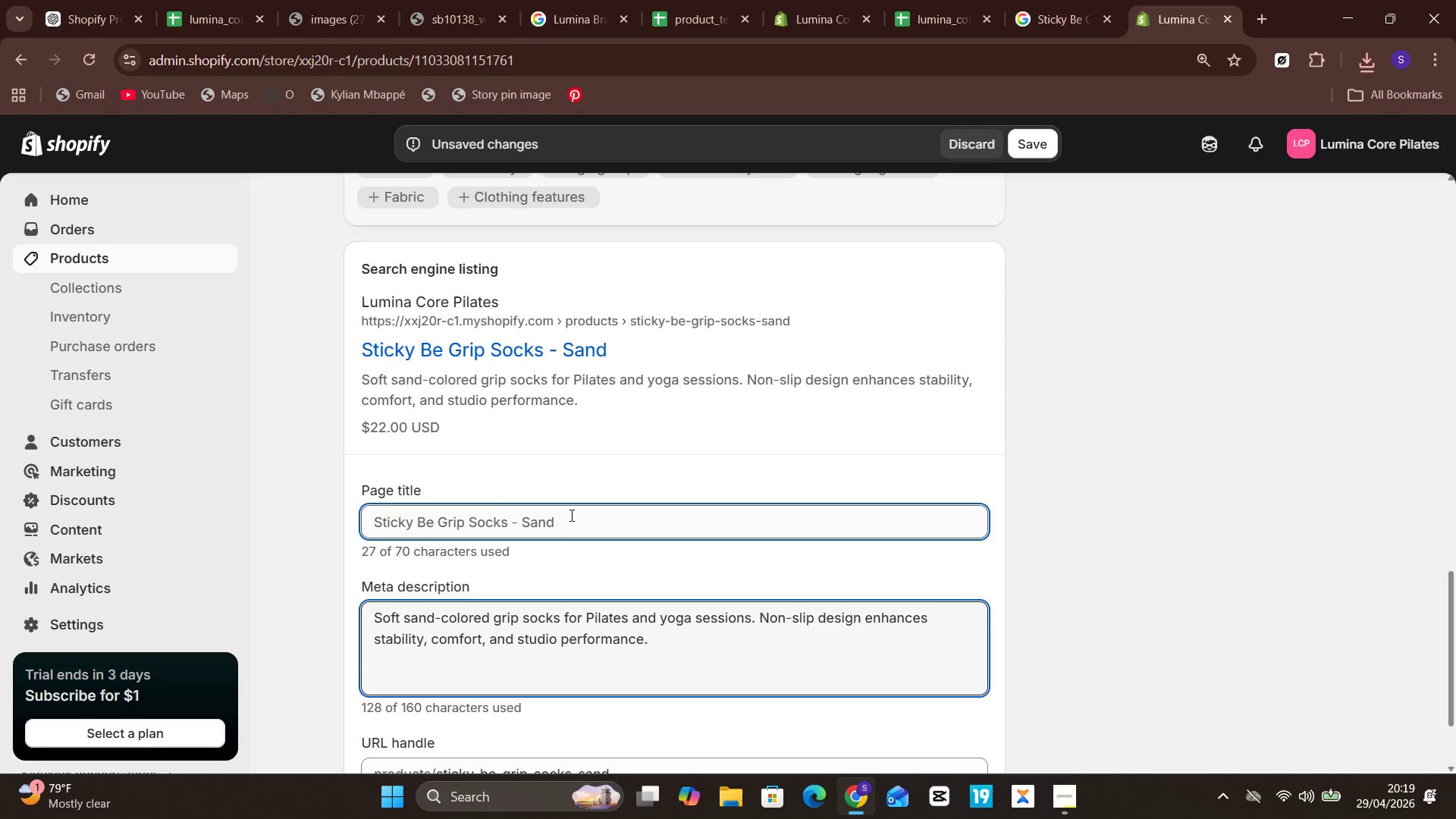 
left_click([570, 515])
 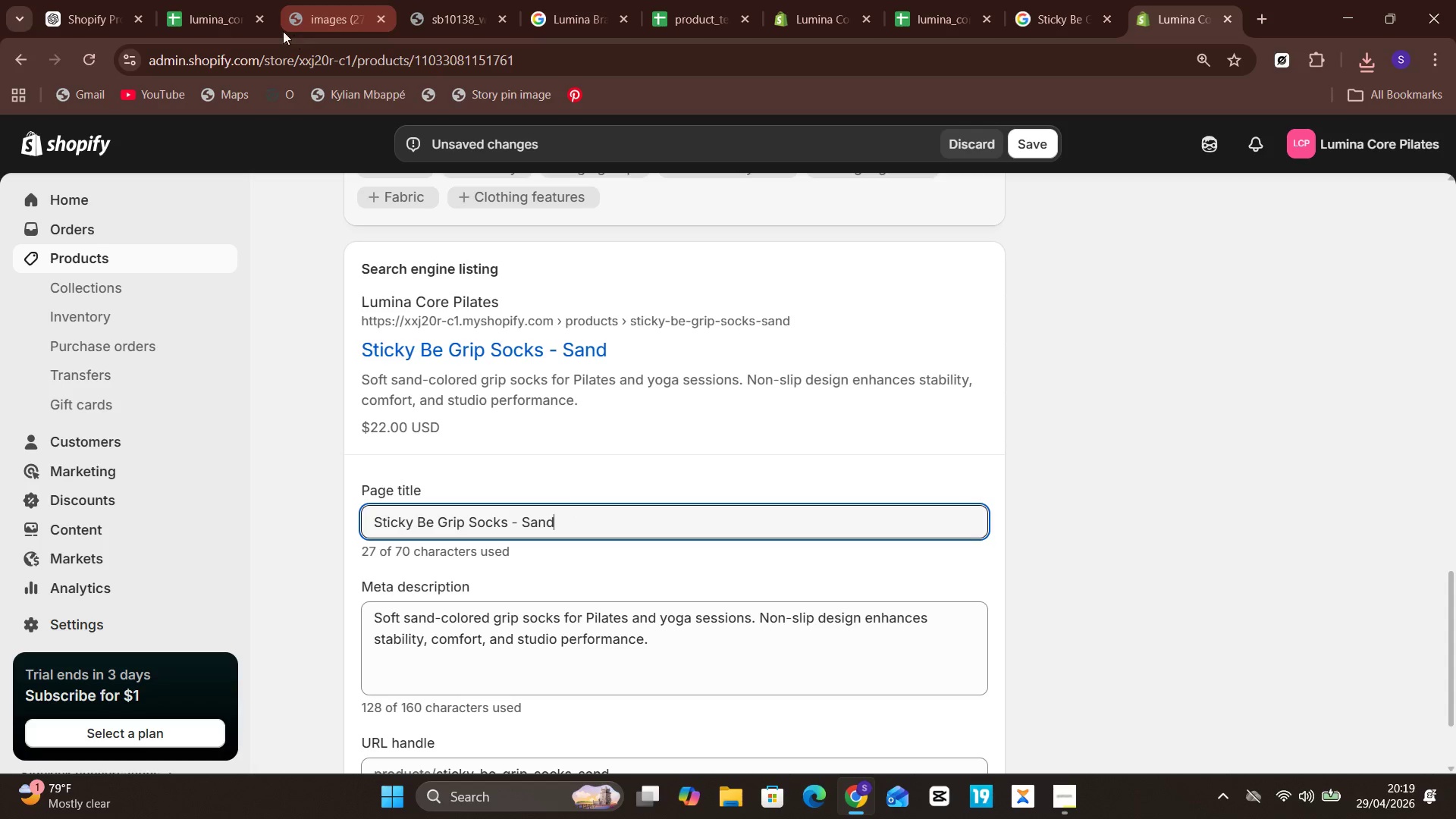 
left_click([210, 3])
 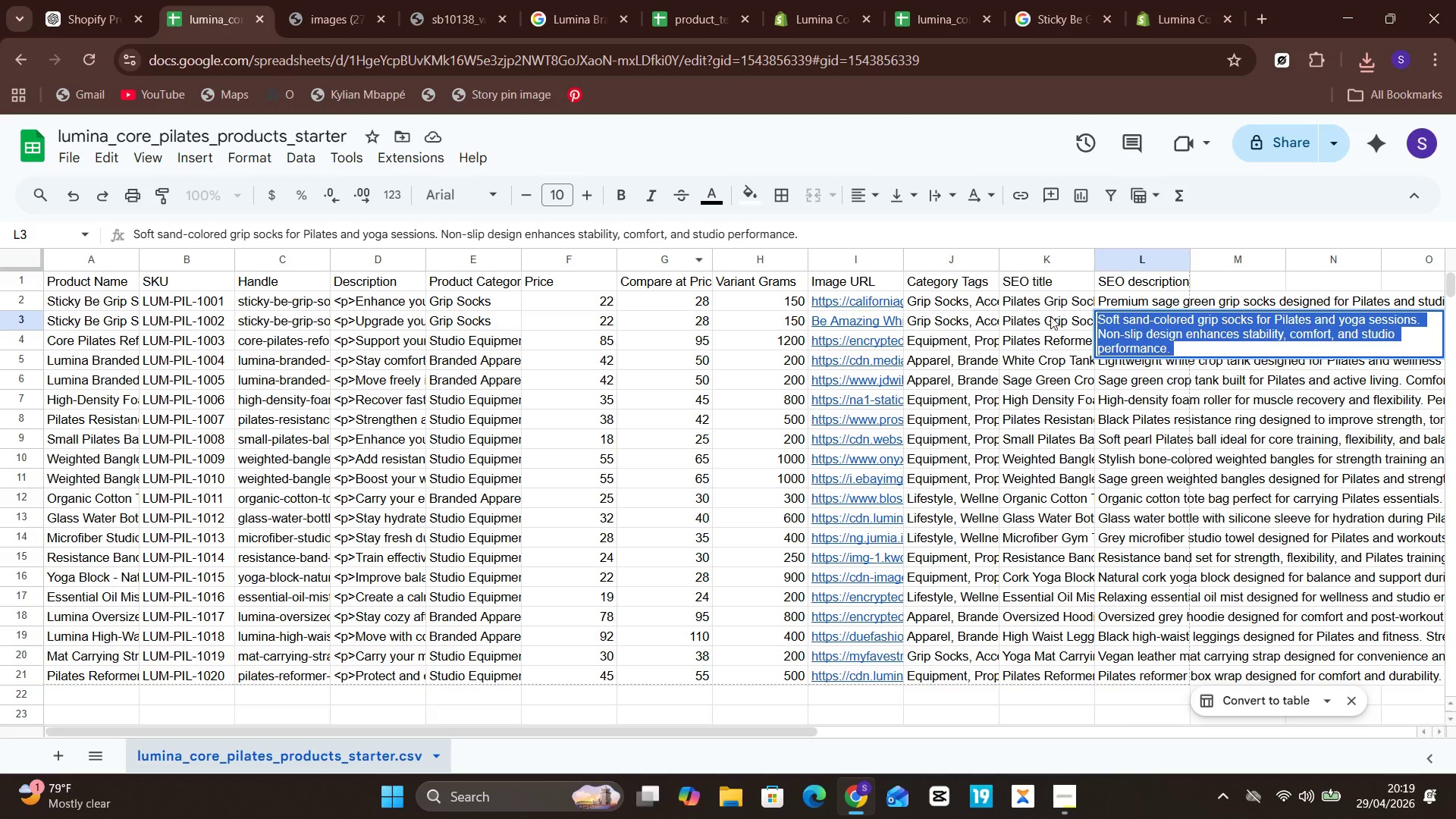 
left_click([1043, 319])
 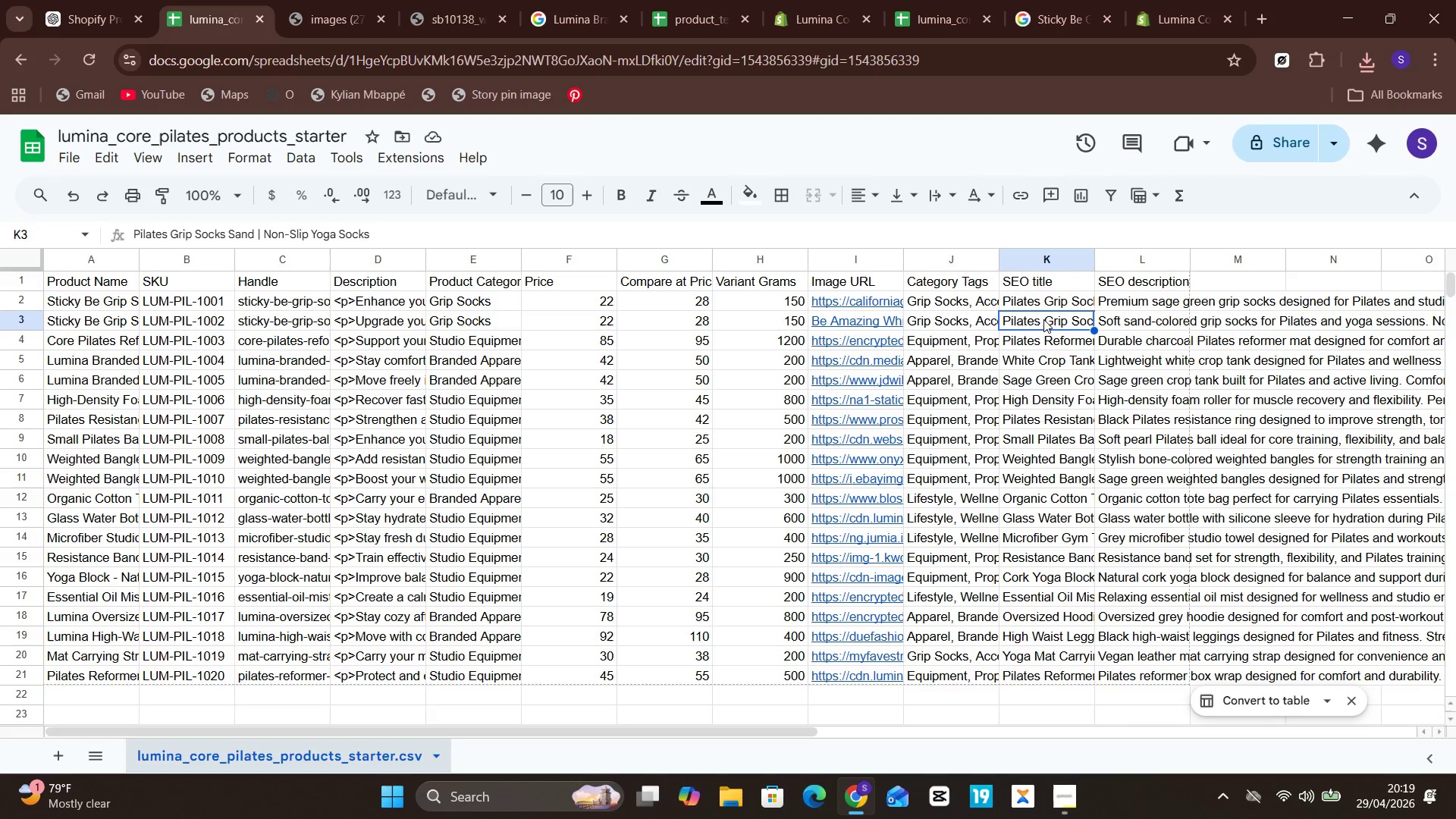 
double_click([1043, 319])
 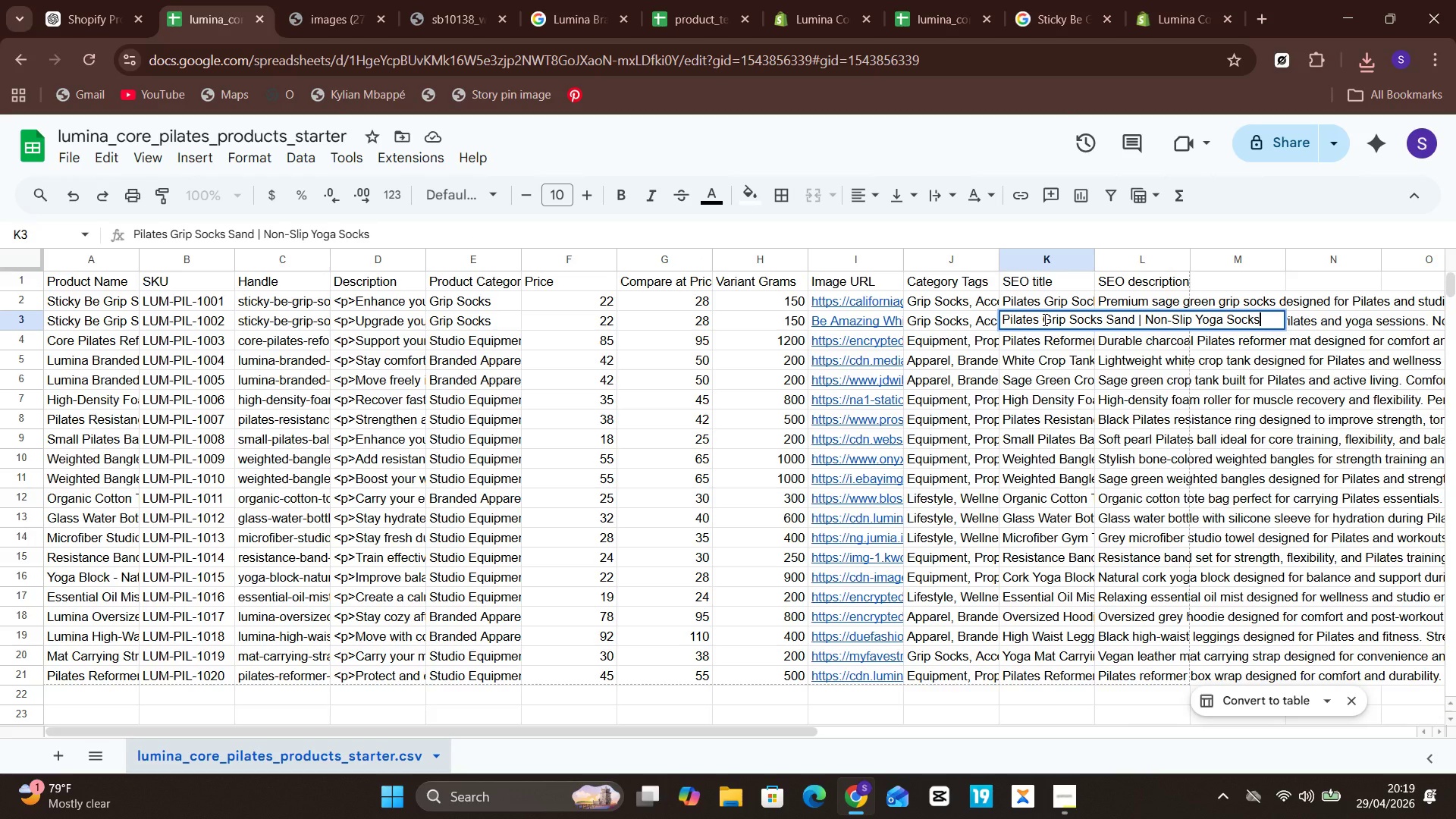 
key(Control+A)
 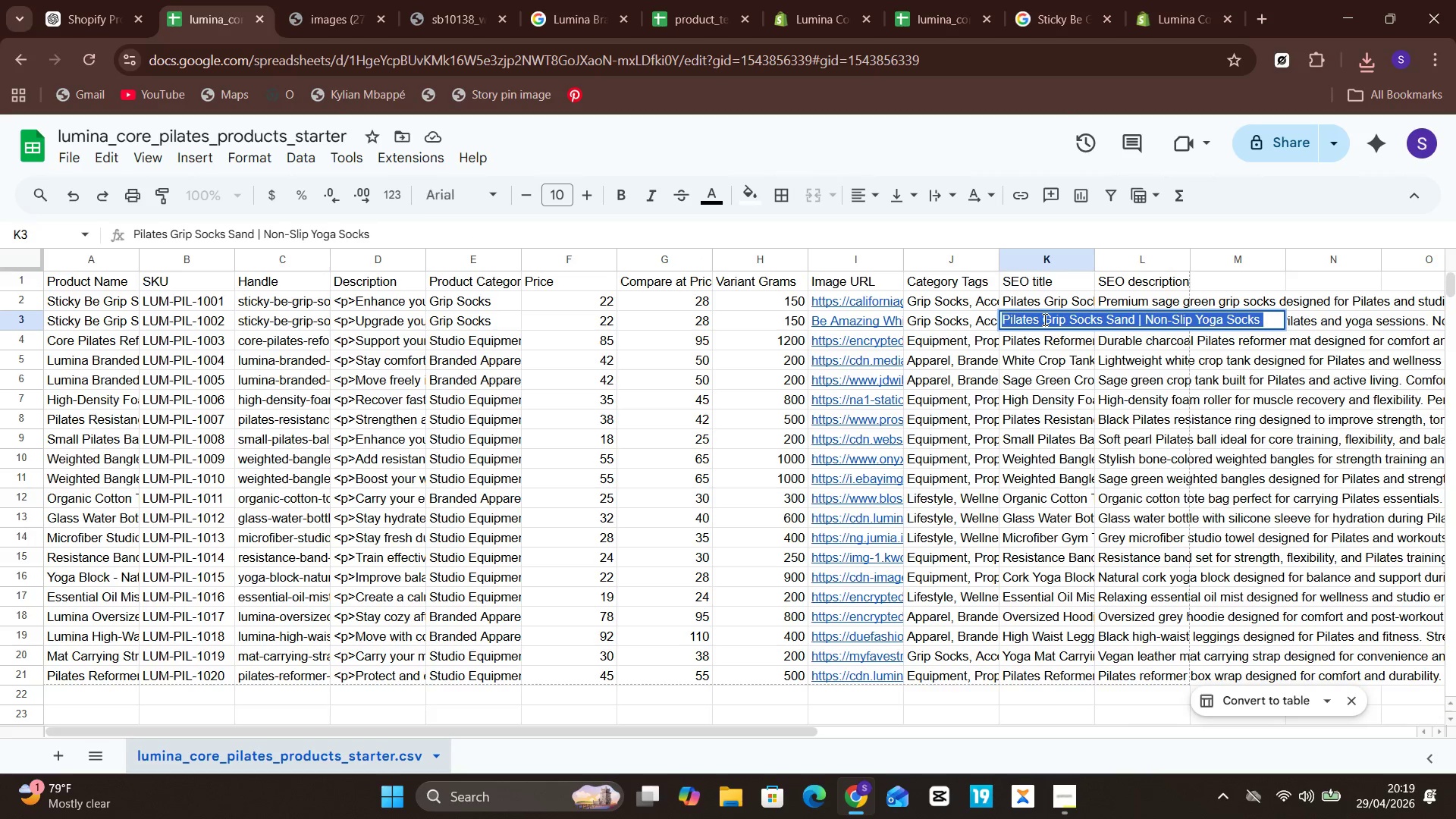 
hold_key(key=C, duration=0.31)
 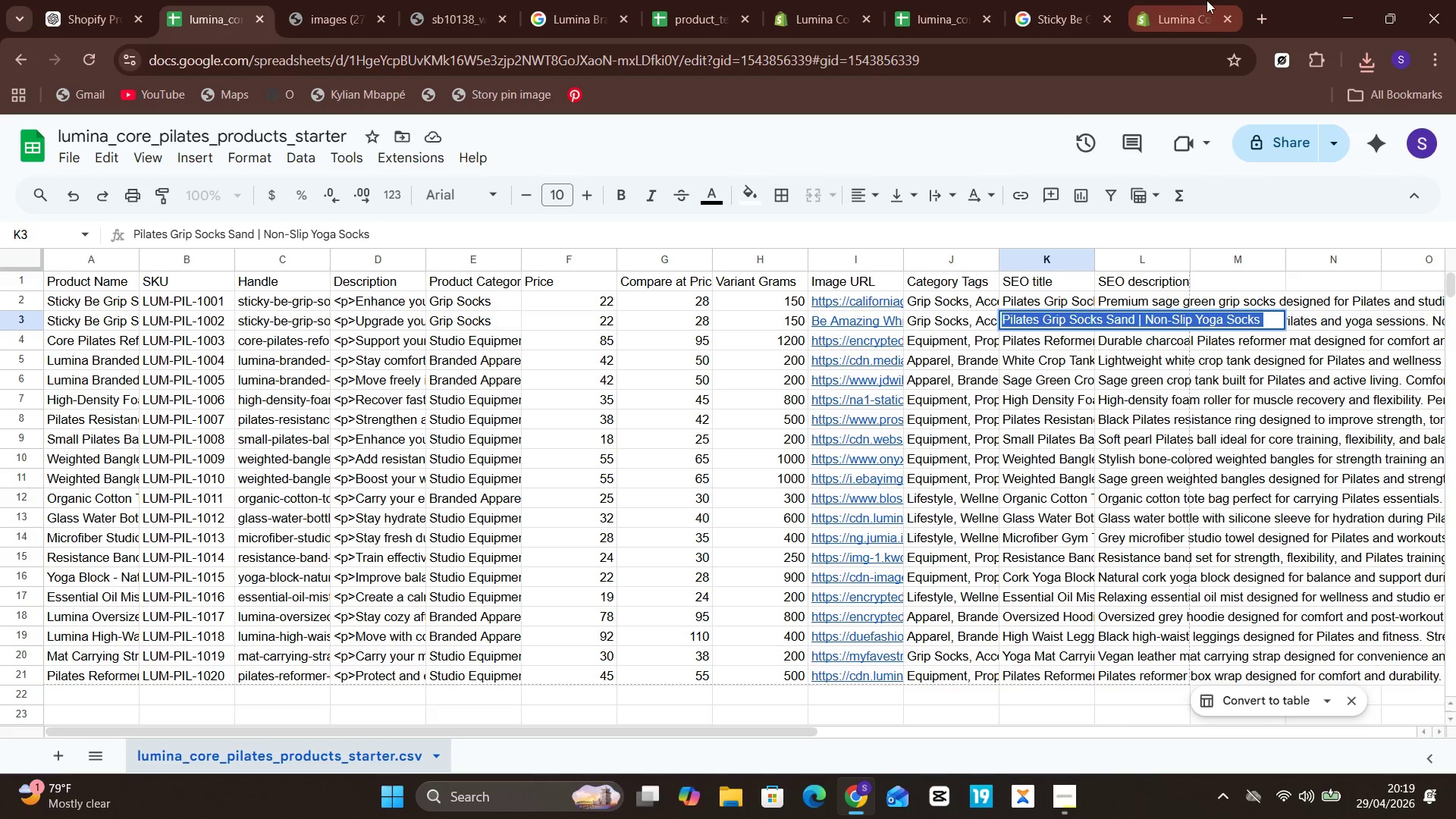 
left_click([1209, 0])
 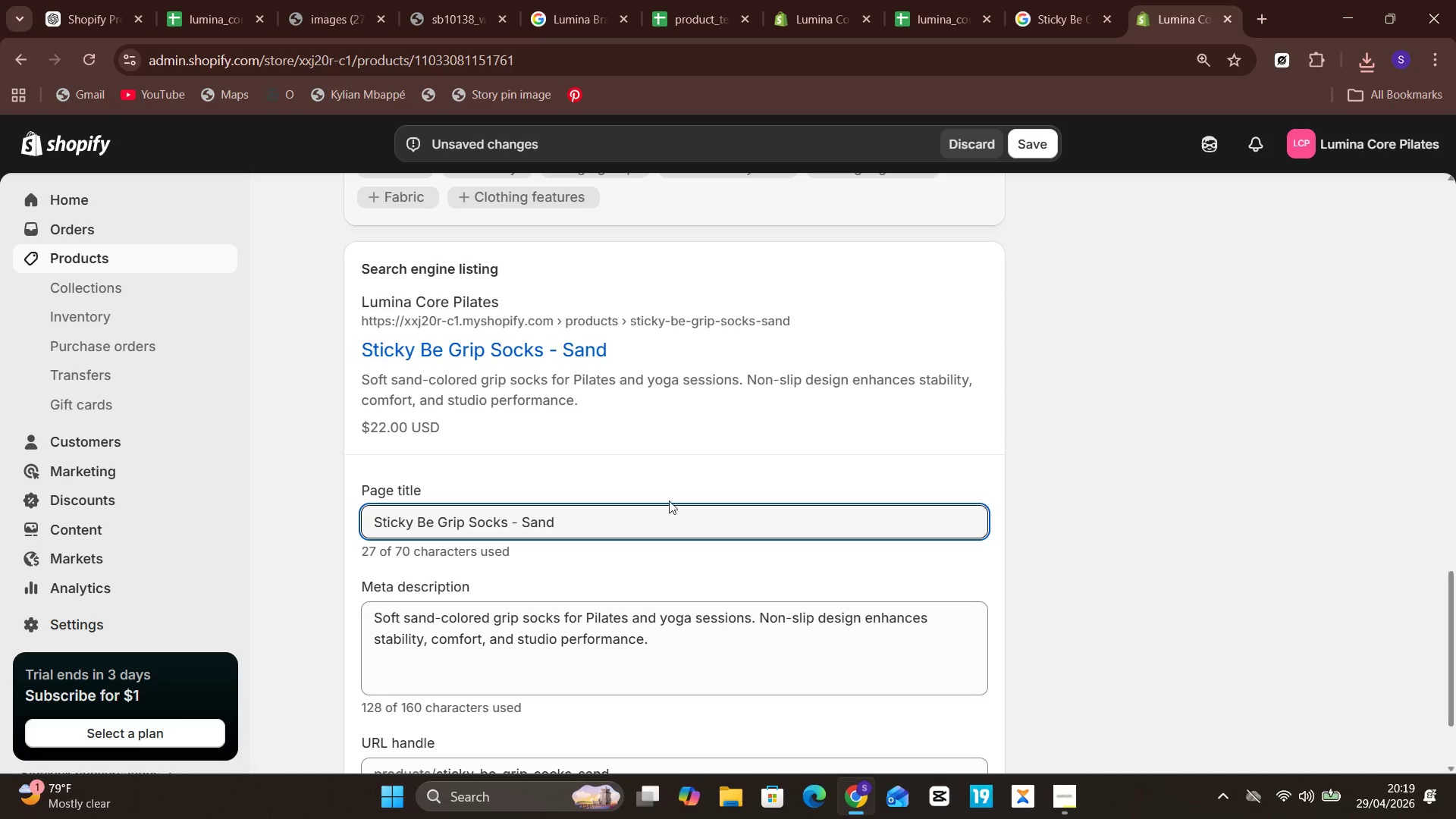 
key(Control+A)
 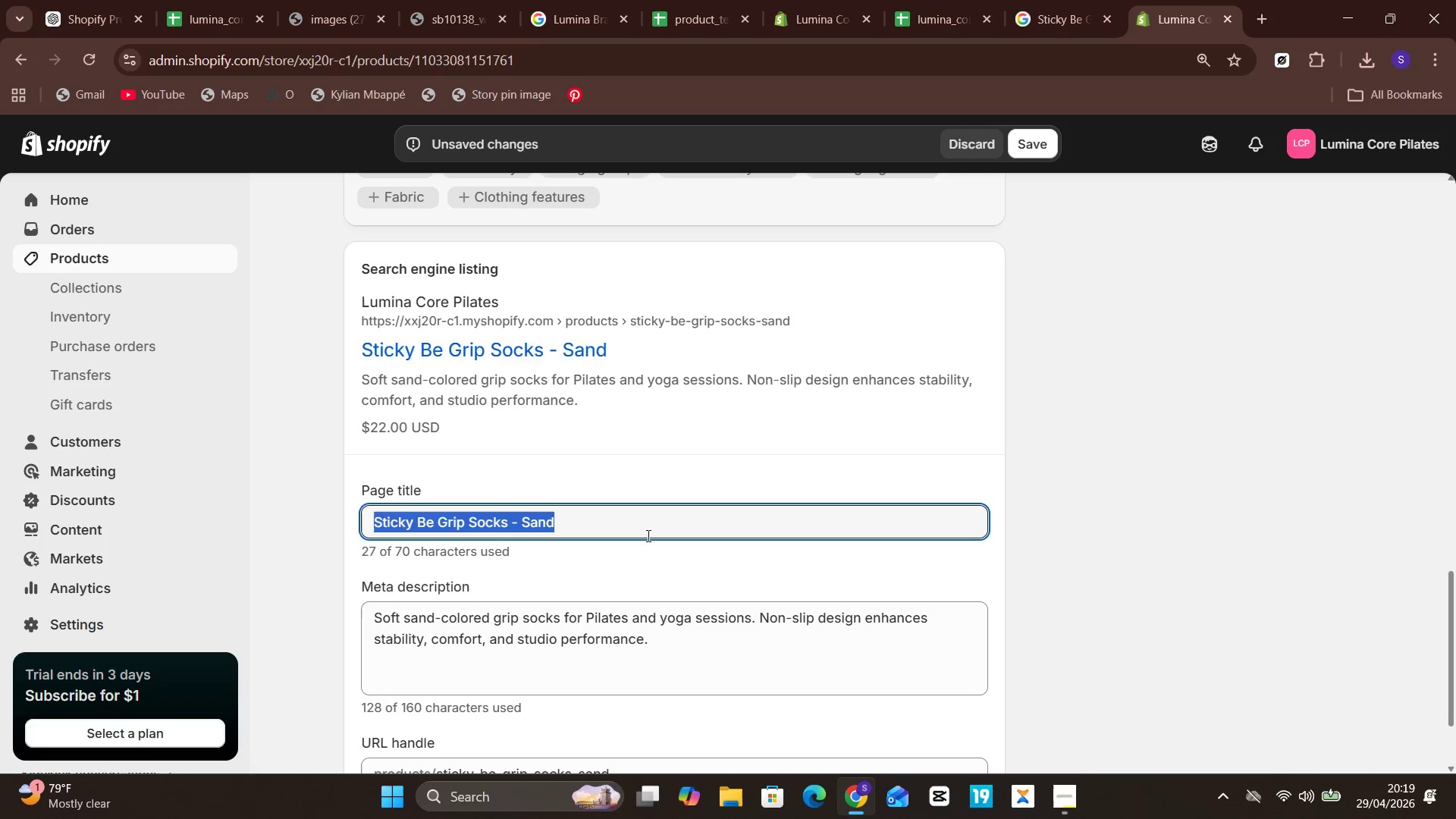 
key(Control+V)
 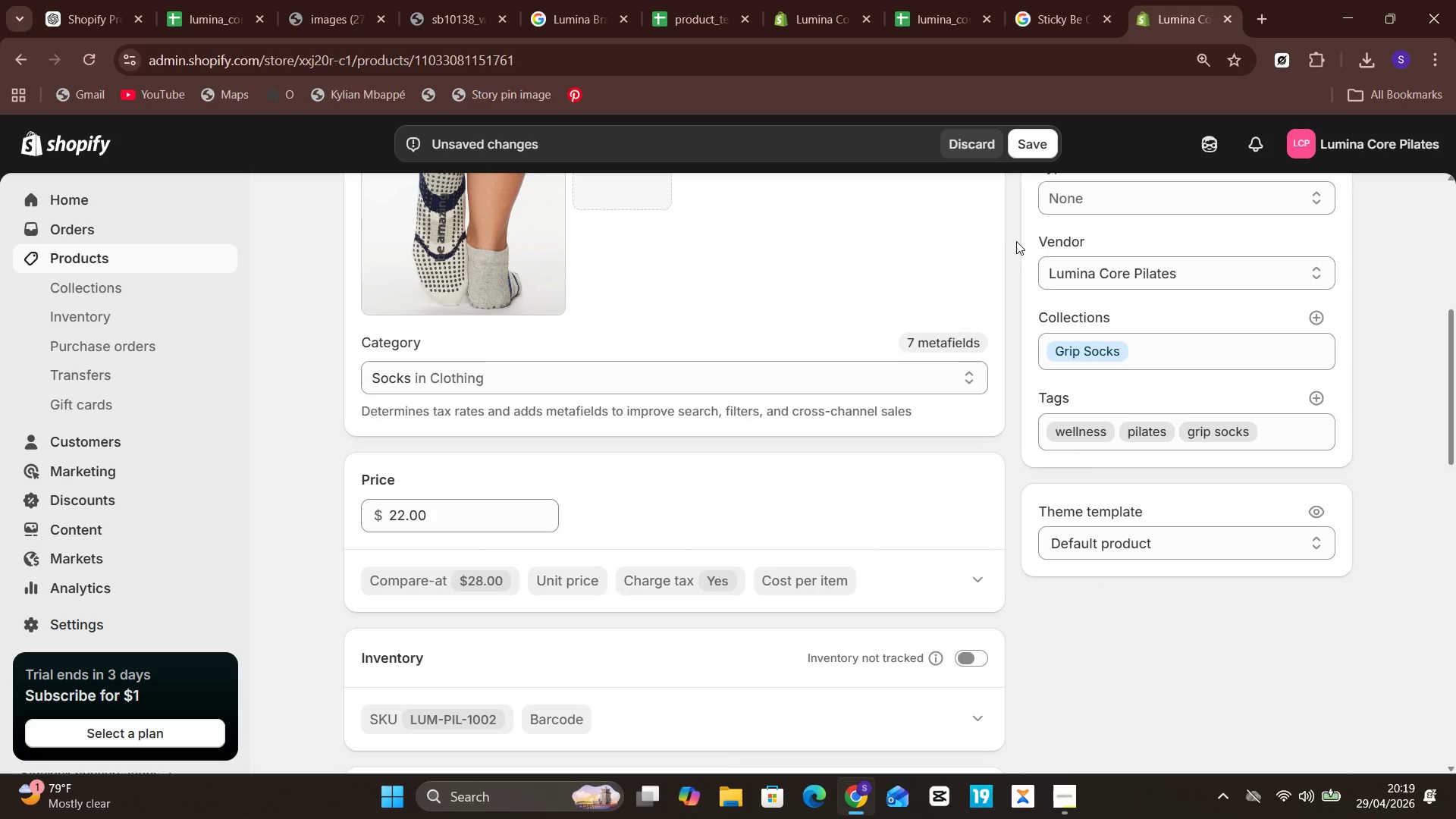 
wait(7.7)
 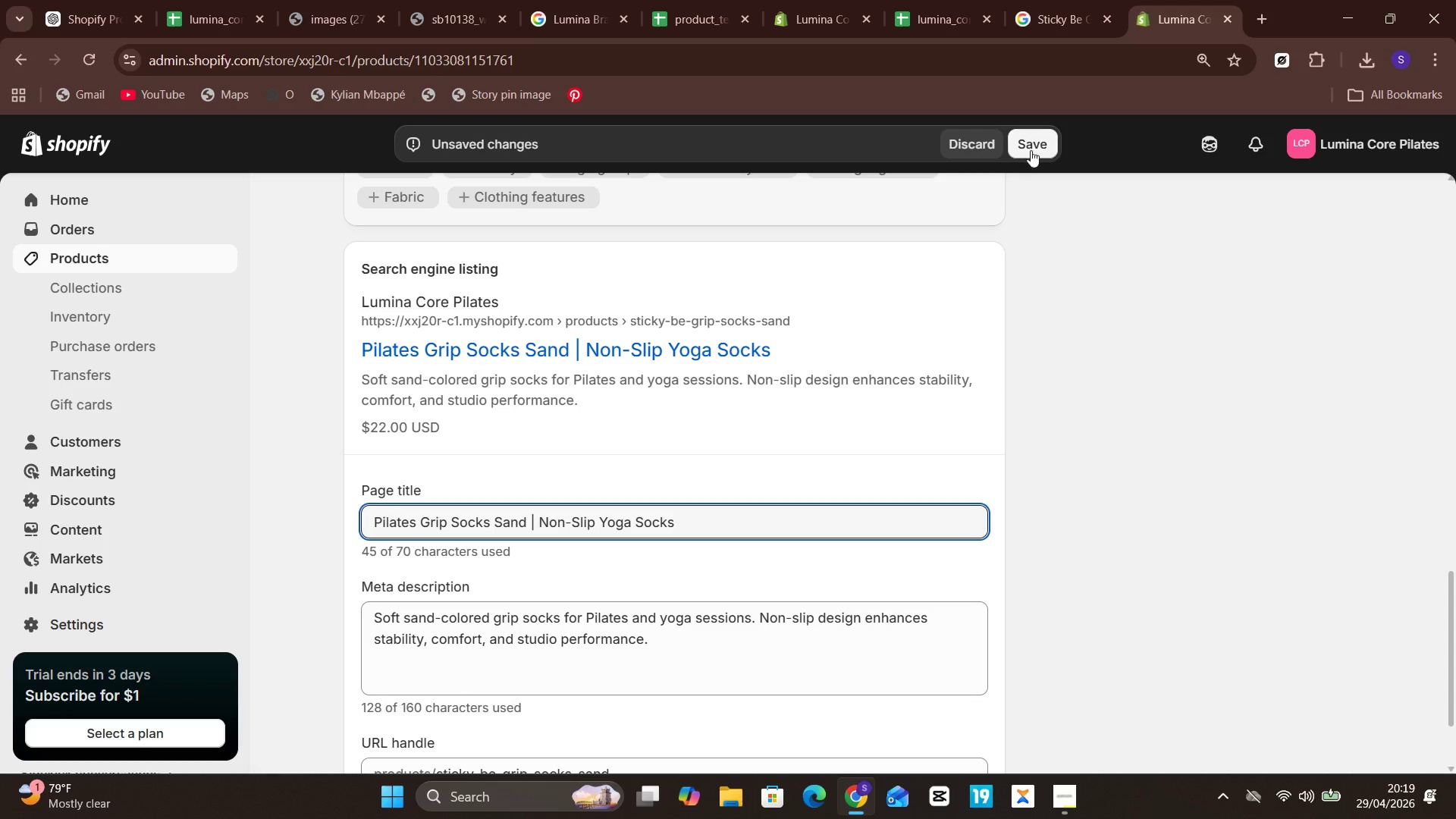 
left_click([1037, 146])
 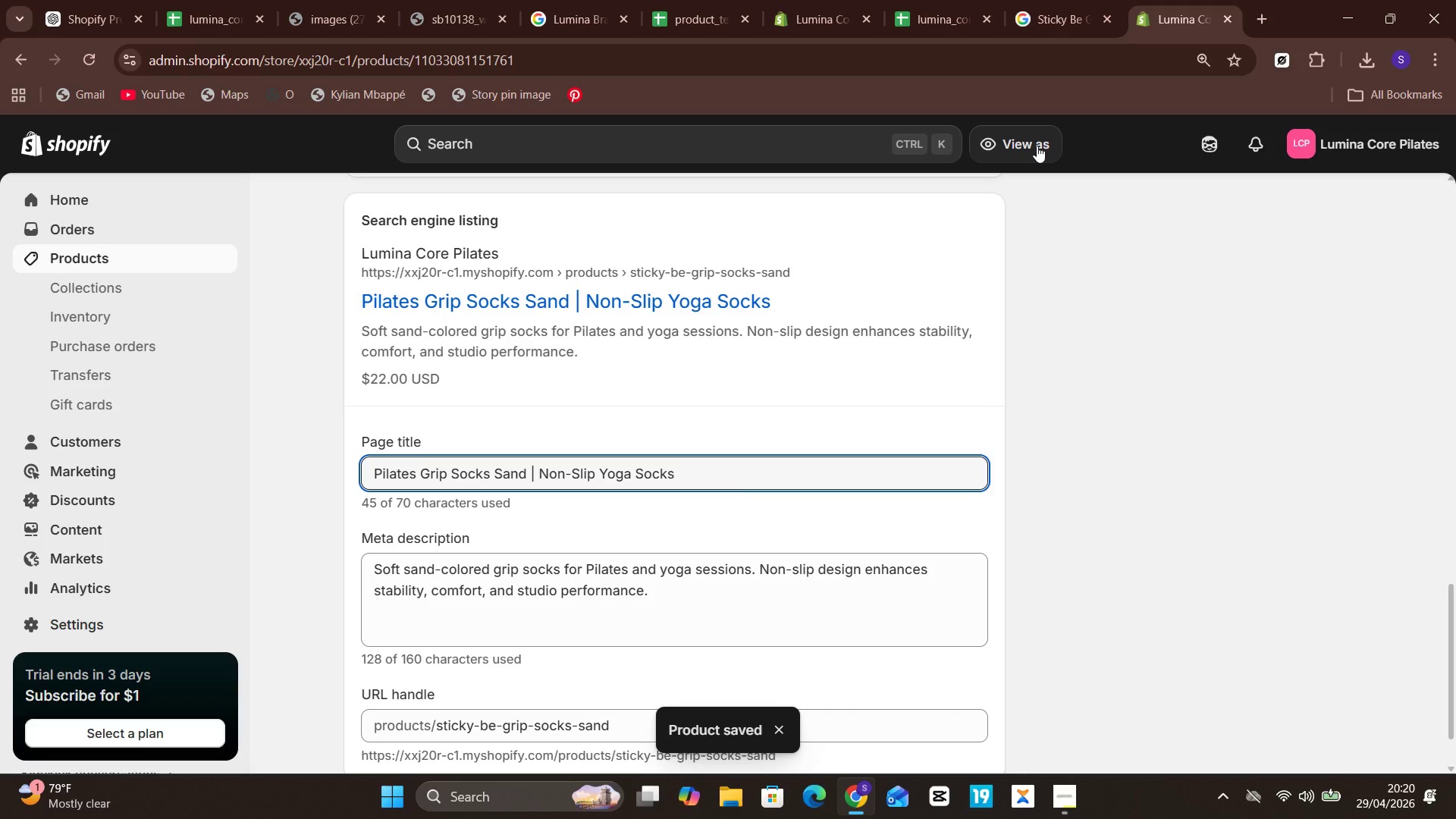 
wait(7.14)
 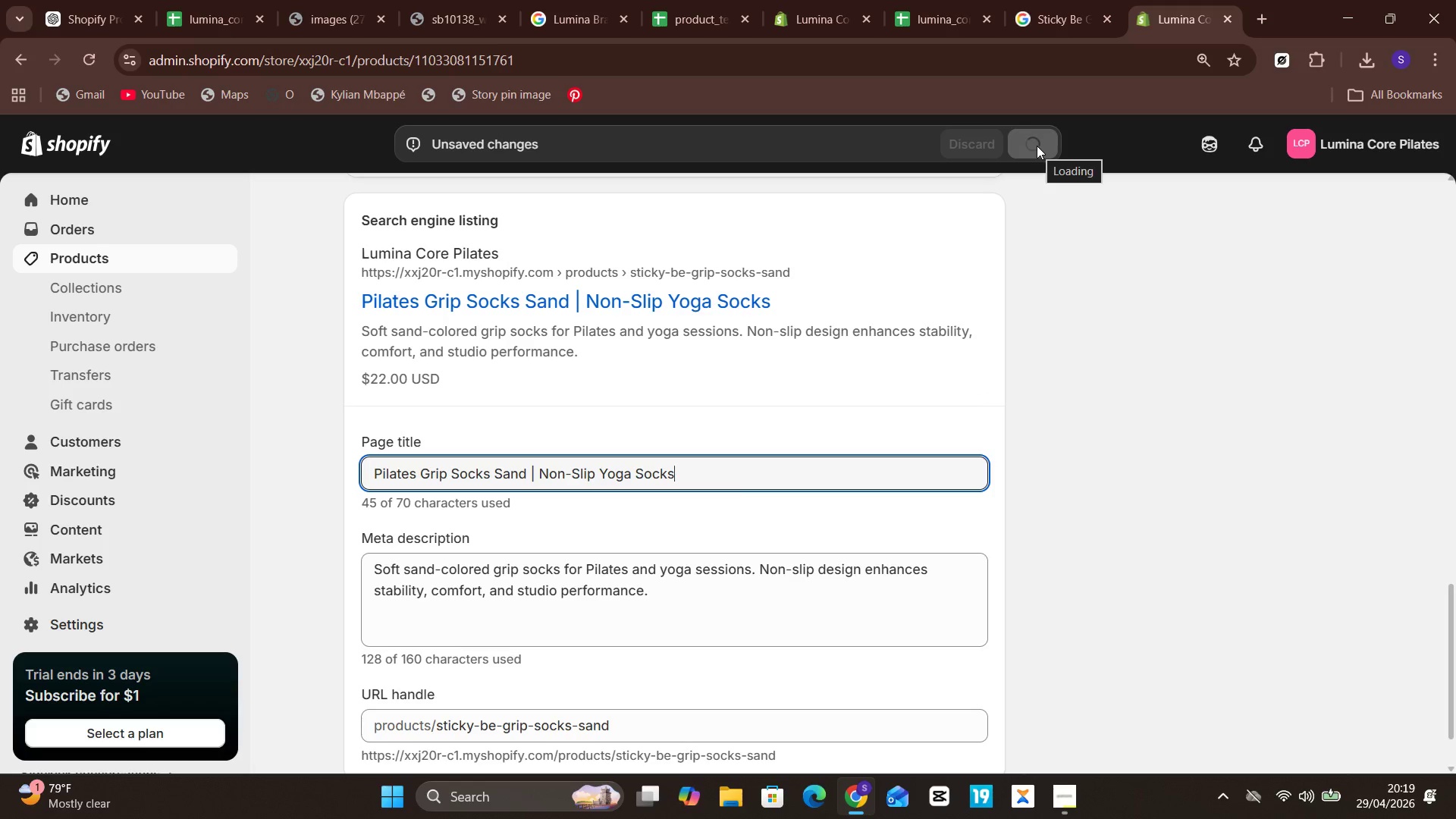 
left_click([111, 254])
 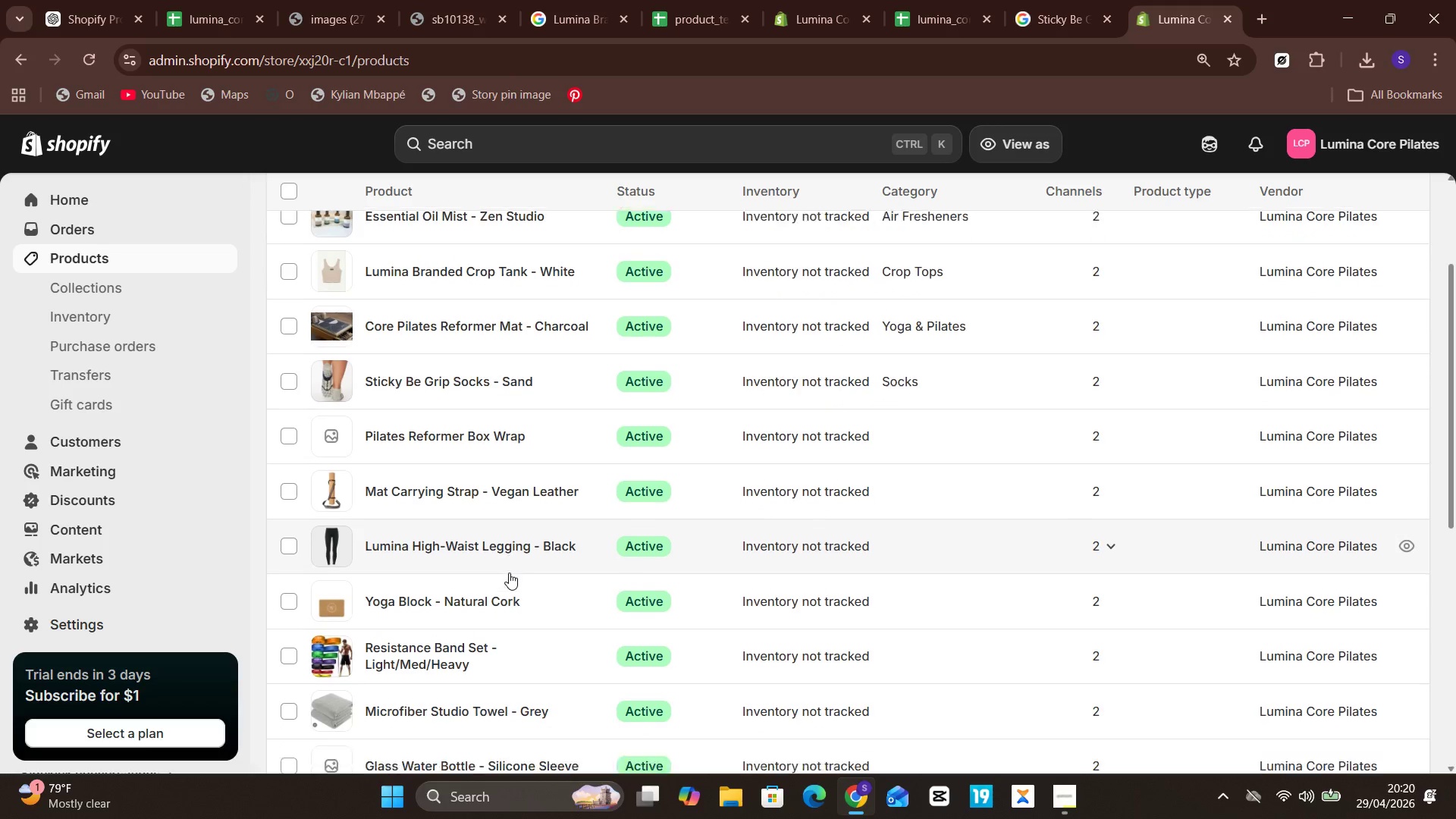 
wait(14.08)
 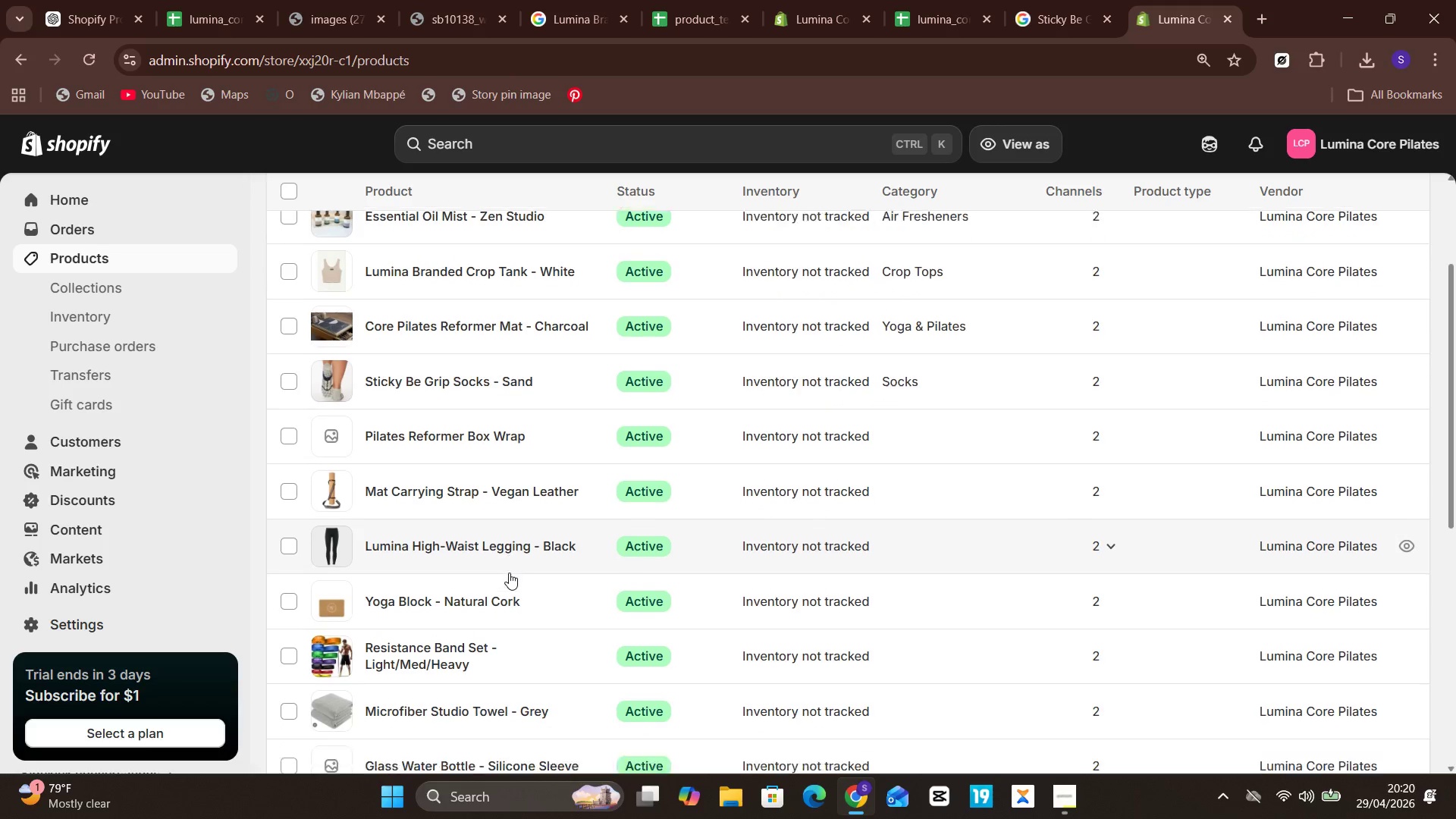 
left_click([447, 465])
 